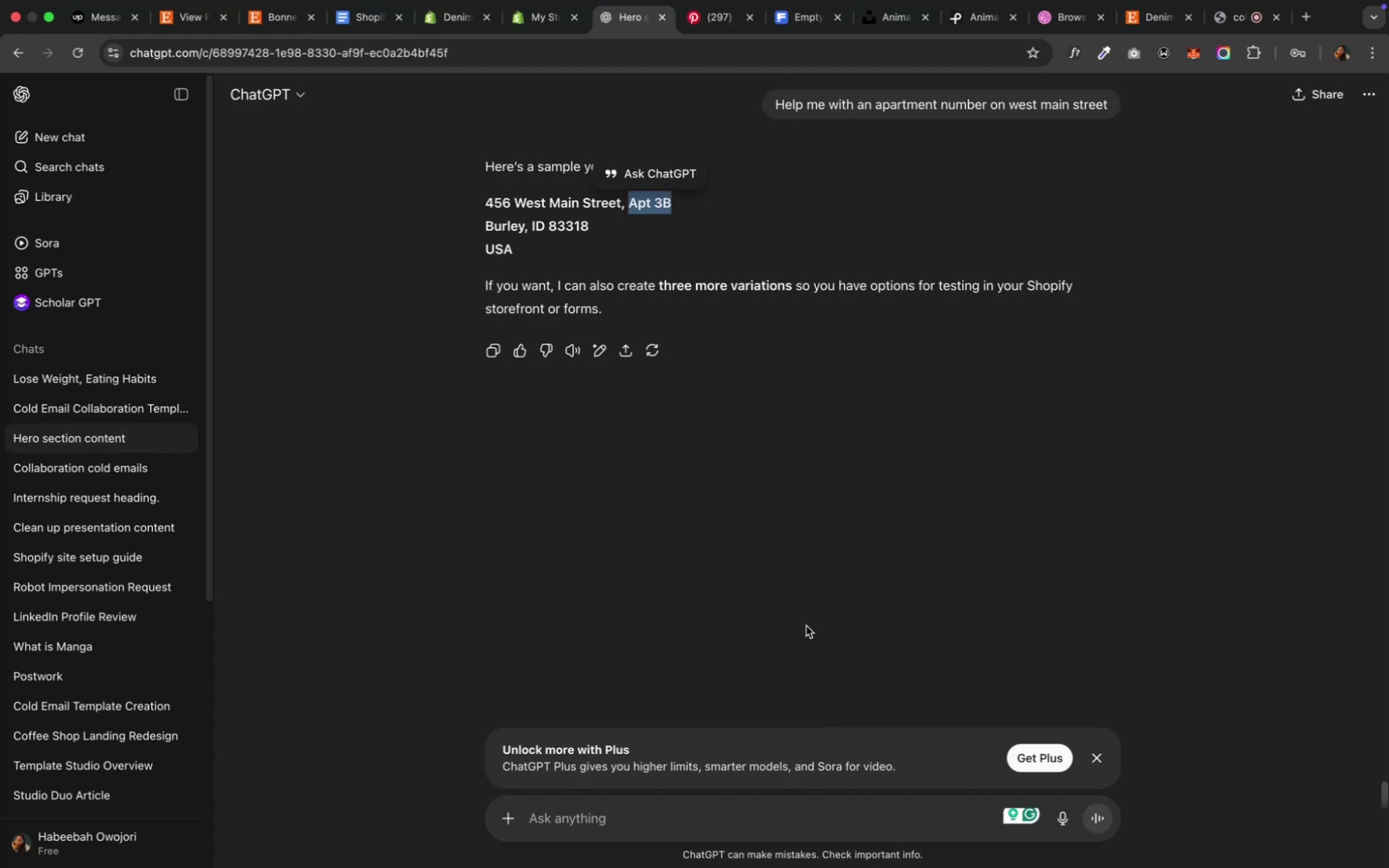 
scroll: coordinate [801, 532], scroll_direction: up, amount: 77.0
 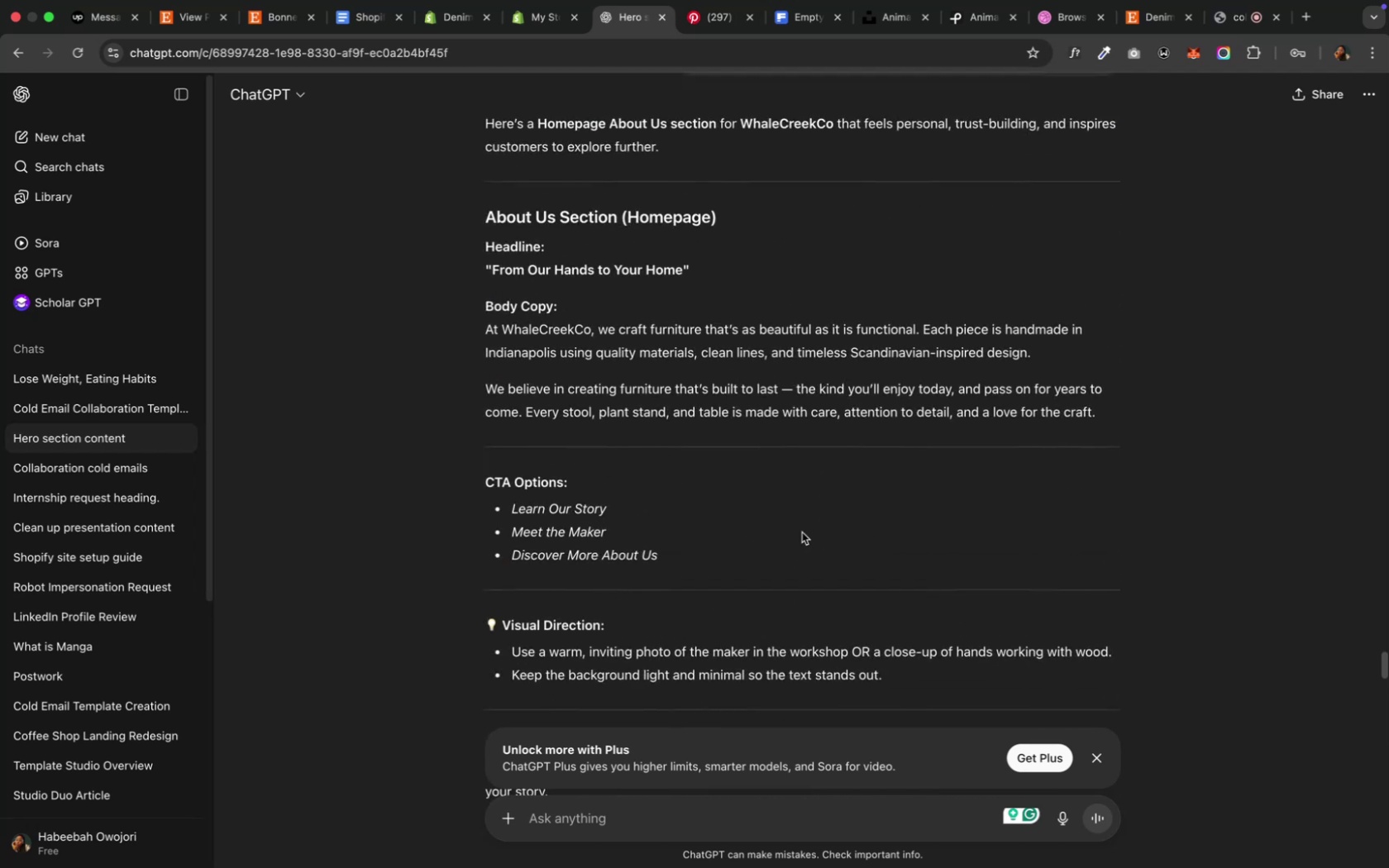 
scroll: coordinate [801, 532], scroll_direction: up, amount: 26.0
 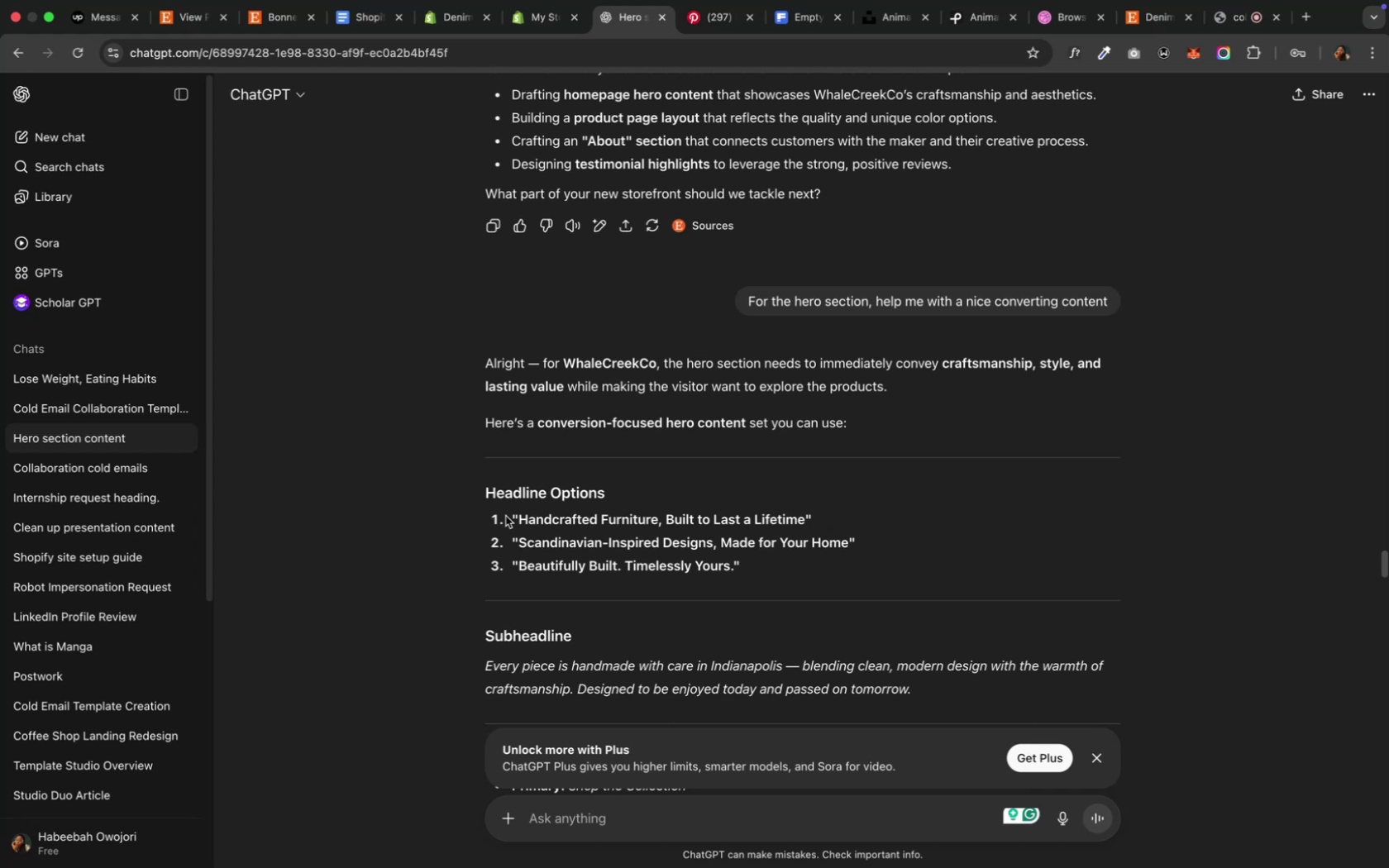 
wait(9.12)
 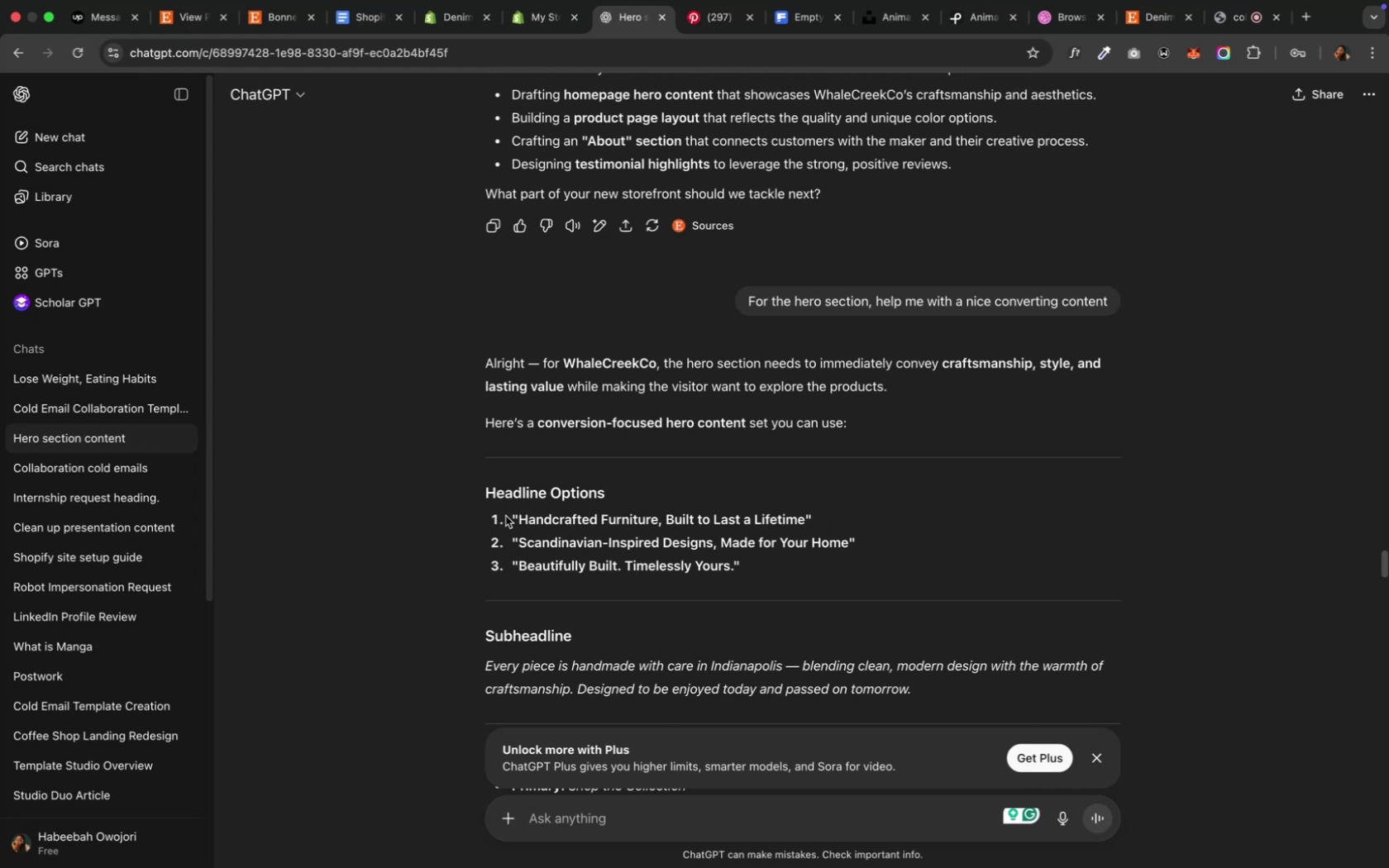 
left_click_drag(start_coordinate=[519, 520], to_coordinate=[803, 518])
 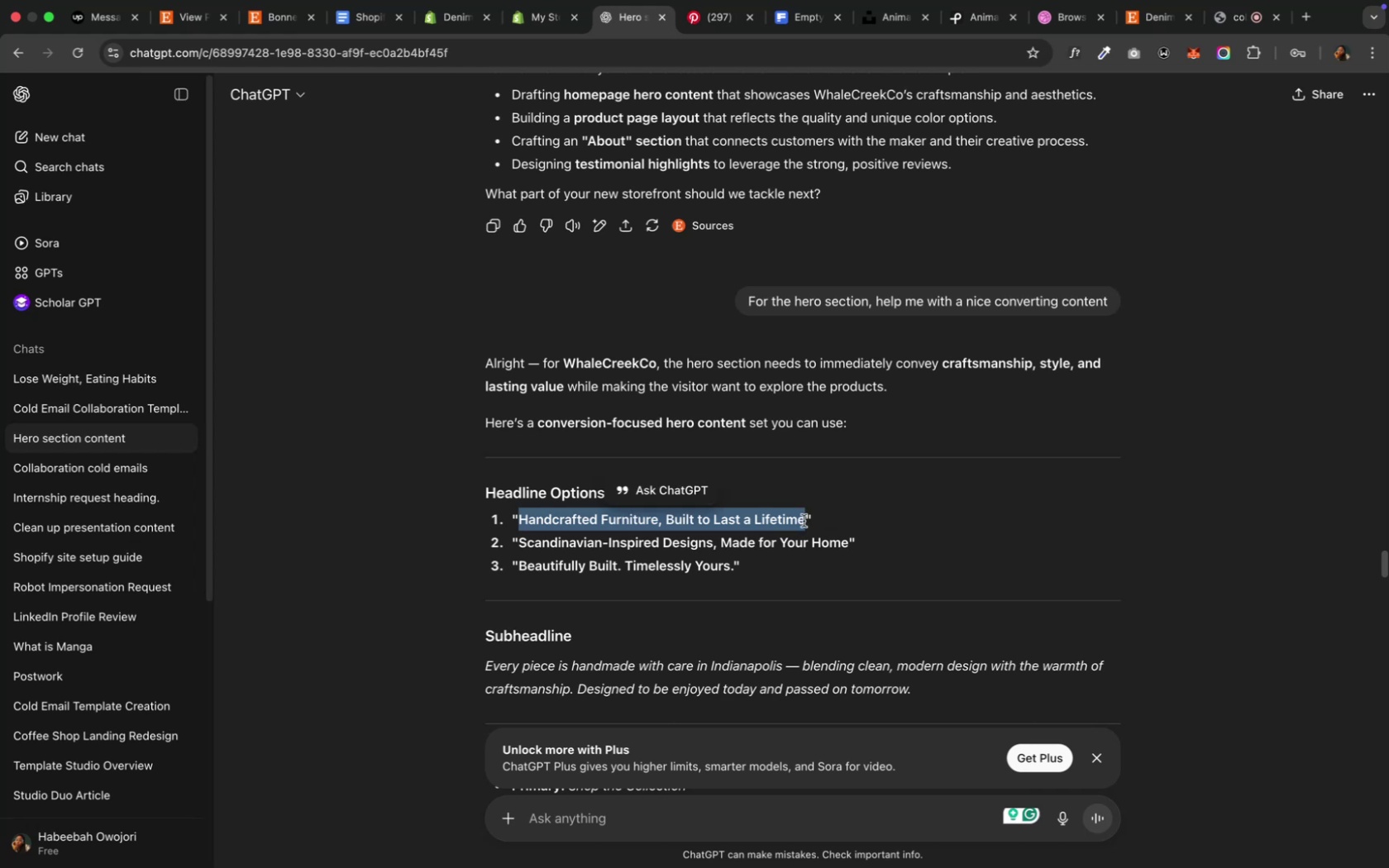 
key(Meta+C)
 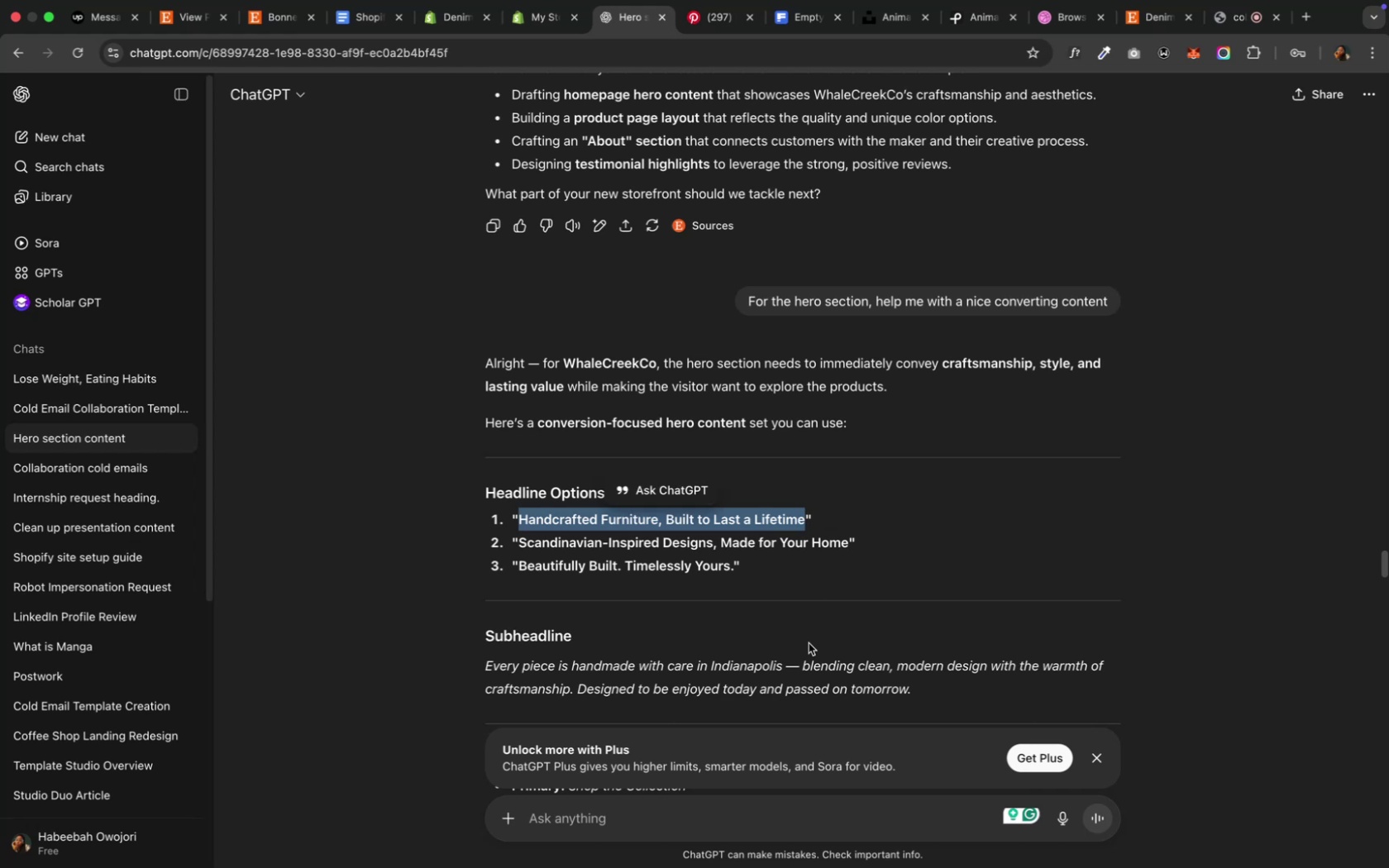 
key(Meta+C)
 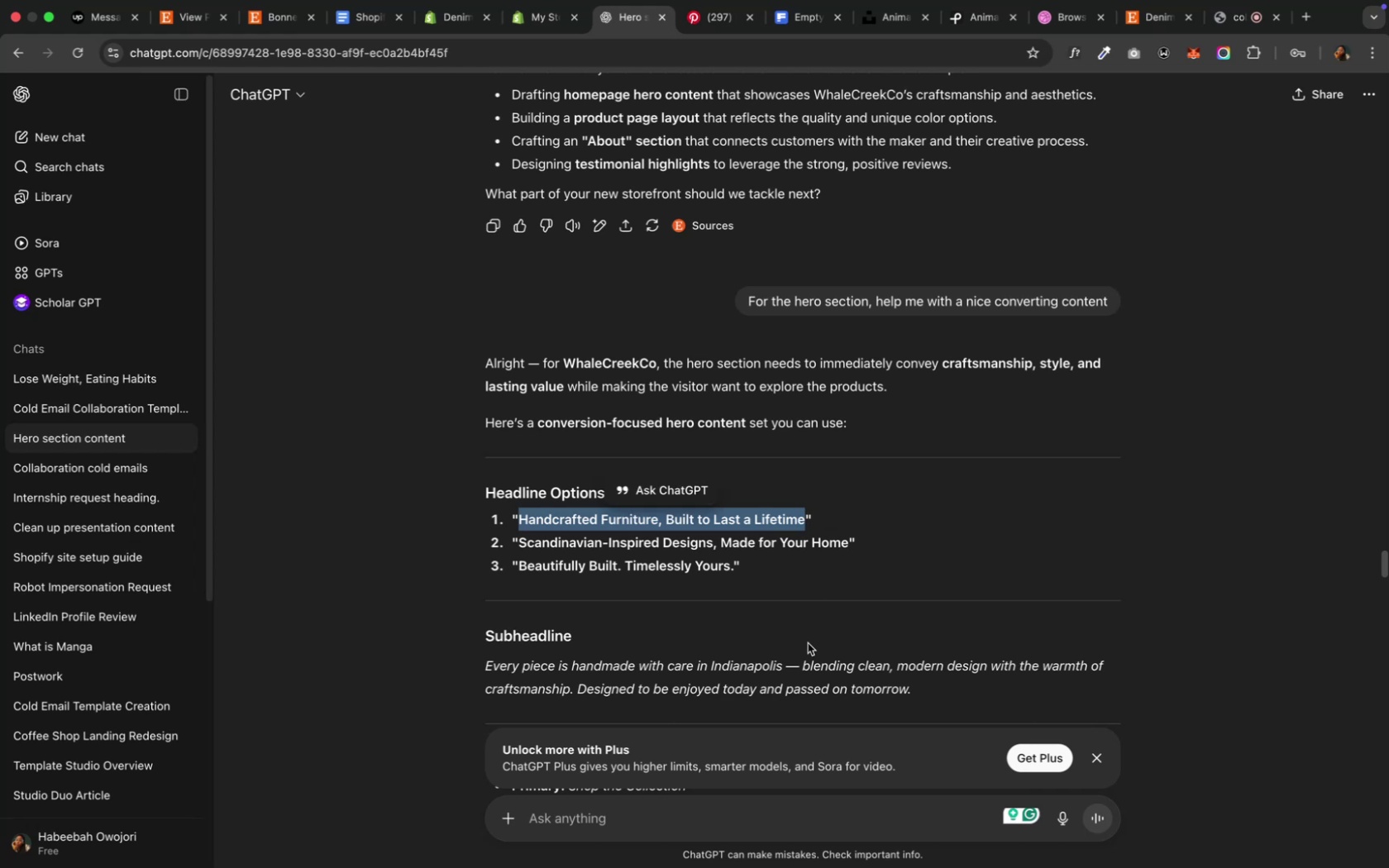 
scroll: coordinate [807, 643], scroll_direction: down, amount: 35.0
 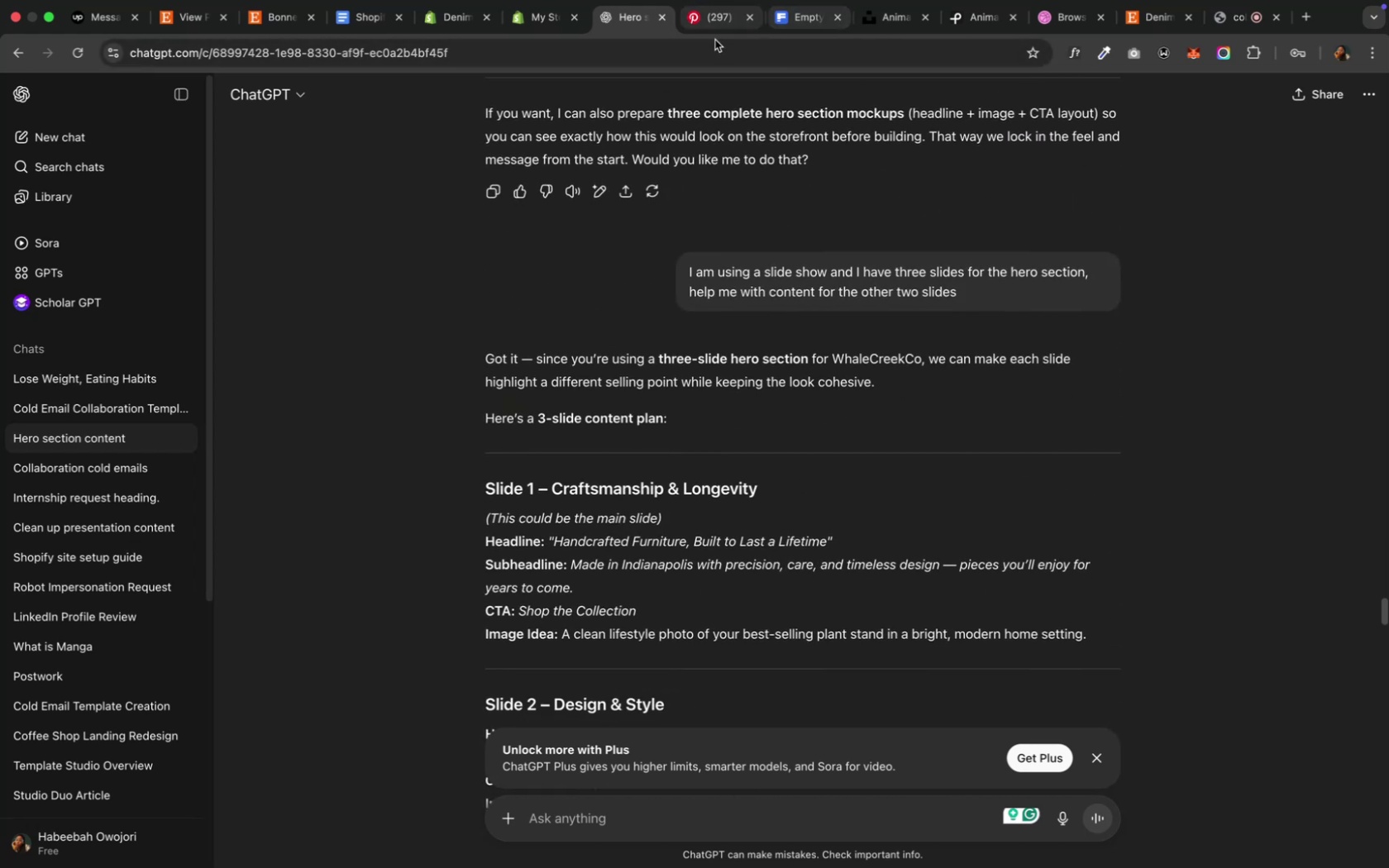 
mouse_move([540, 47])
 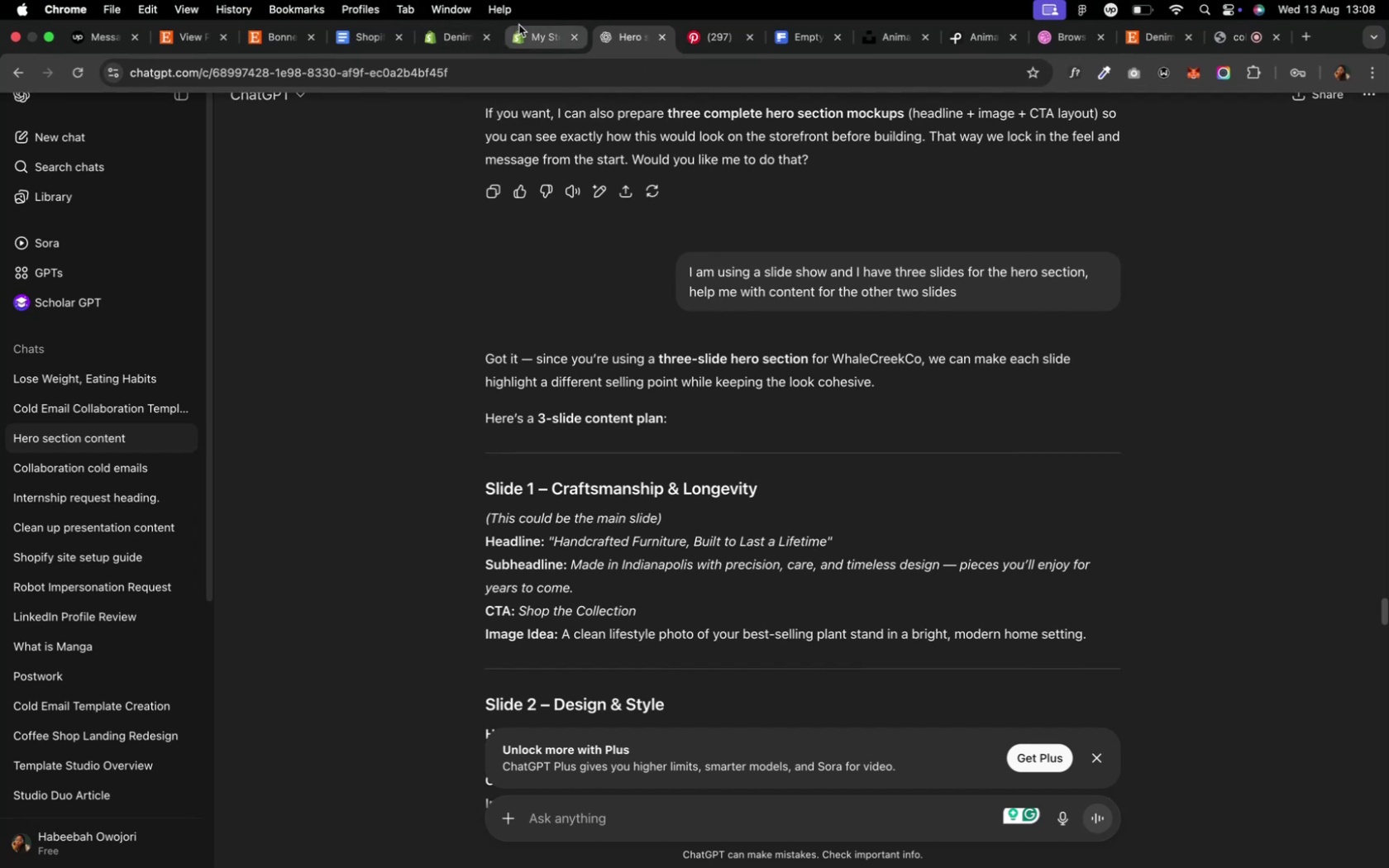 
left_click([540, 39])
 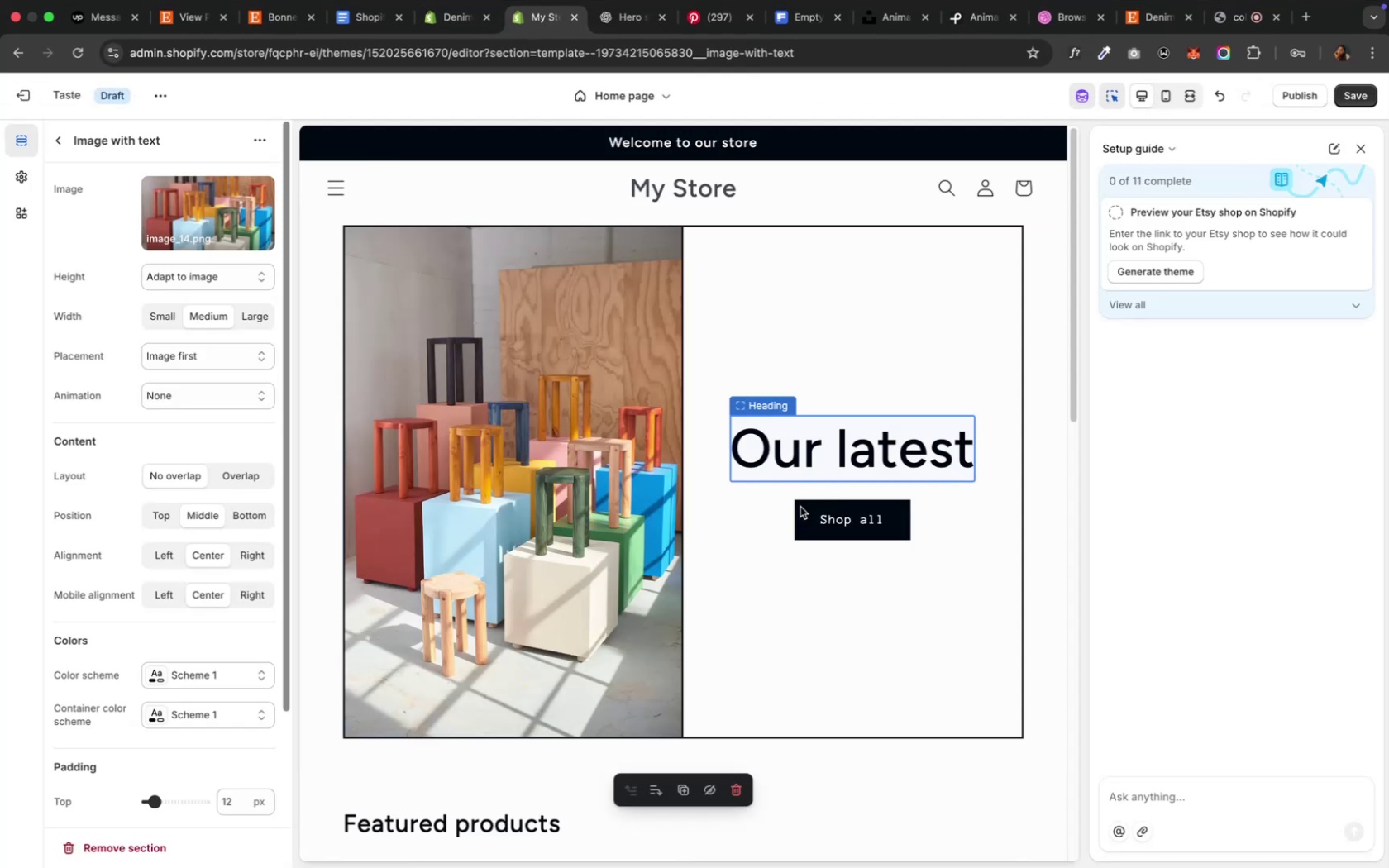 
wait(7.72)
 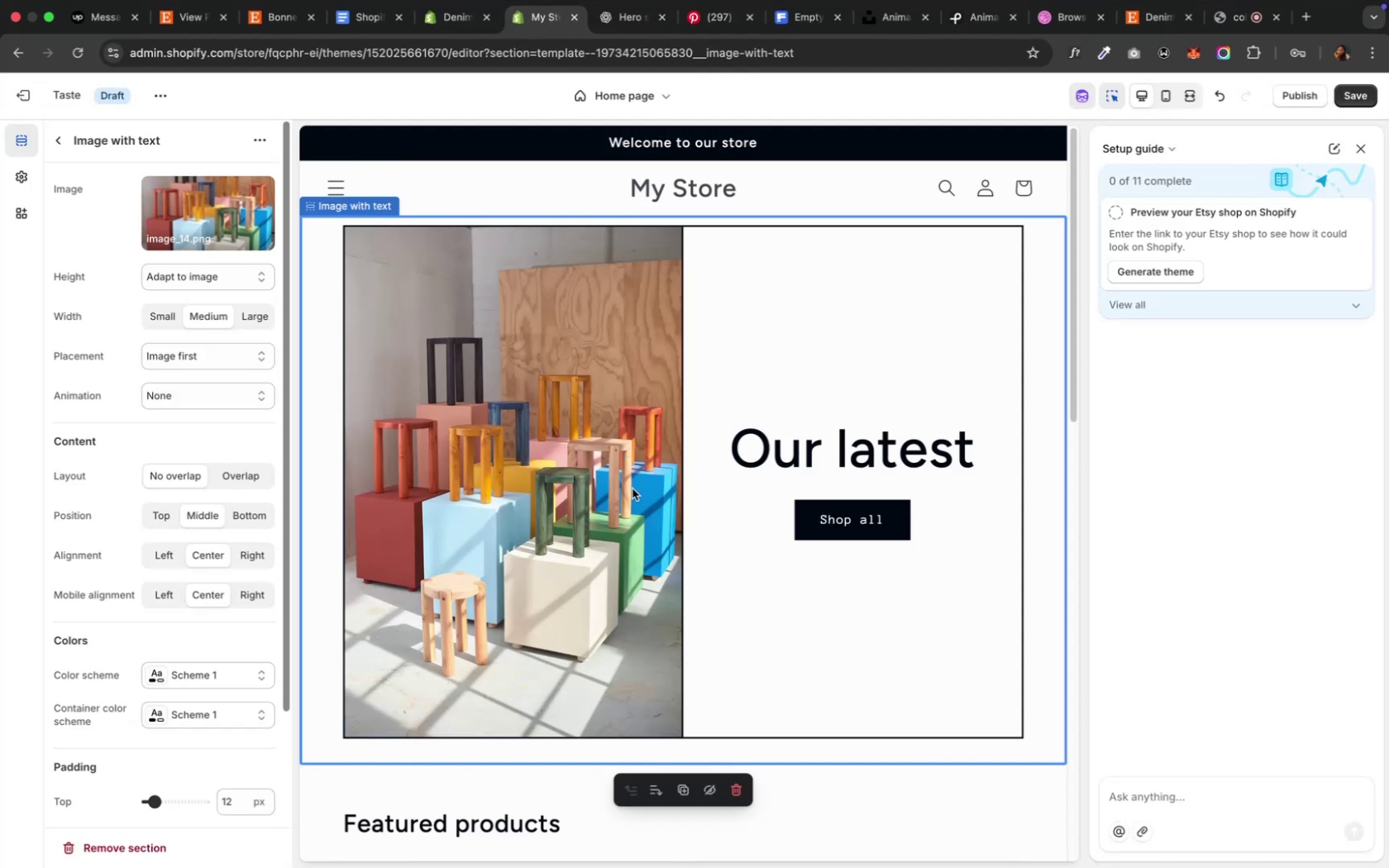 
key(Meta+V)
 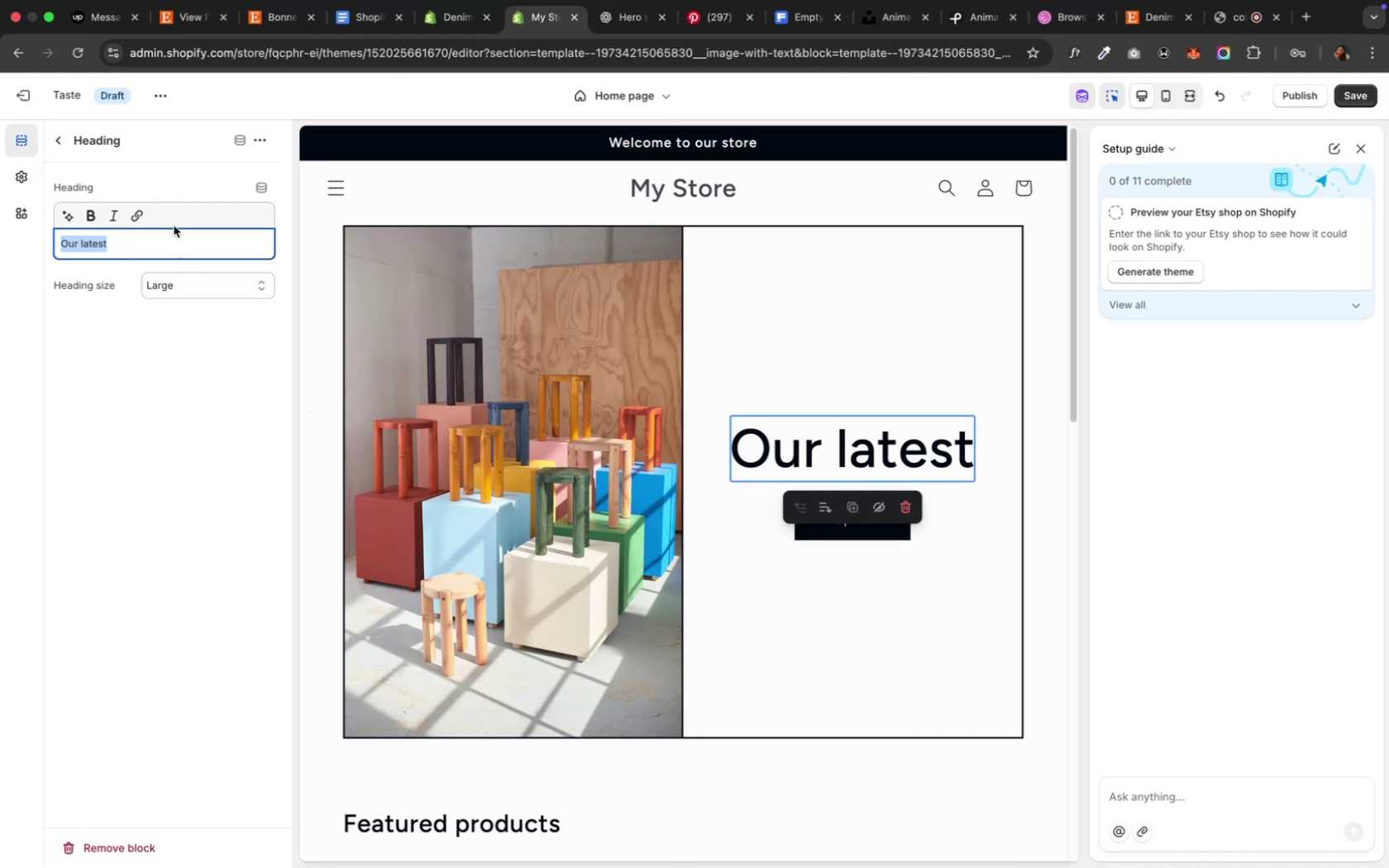 
left_click([174, 234])
 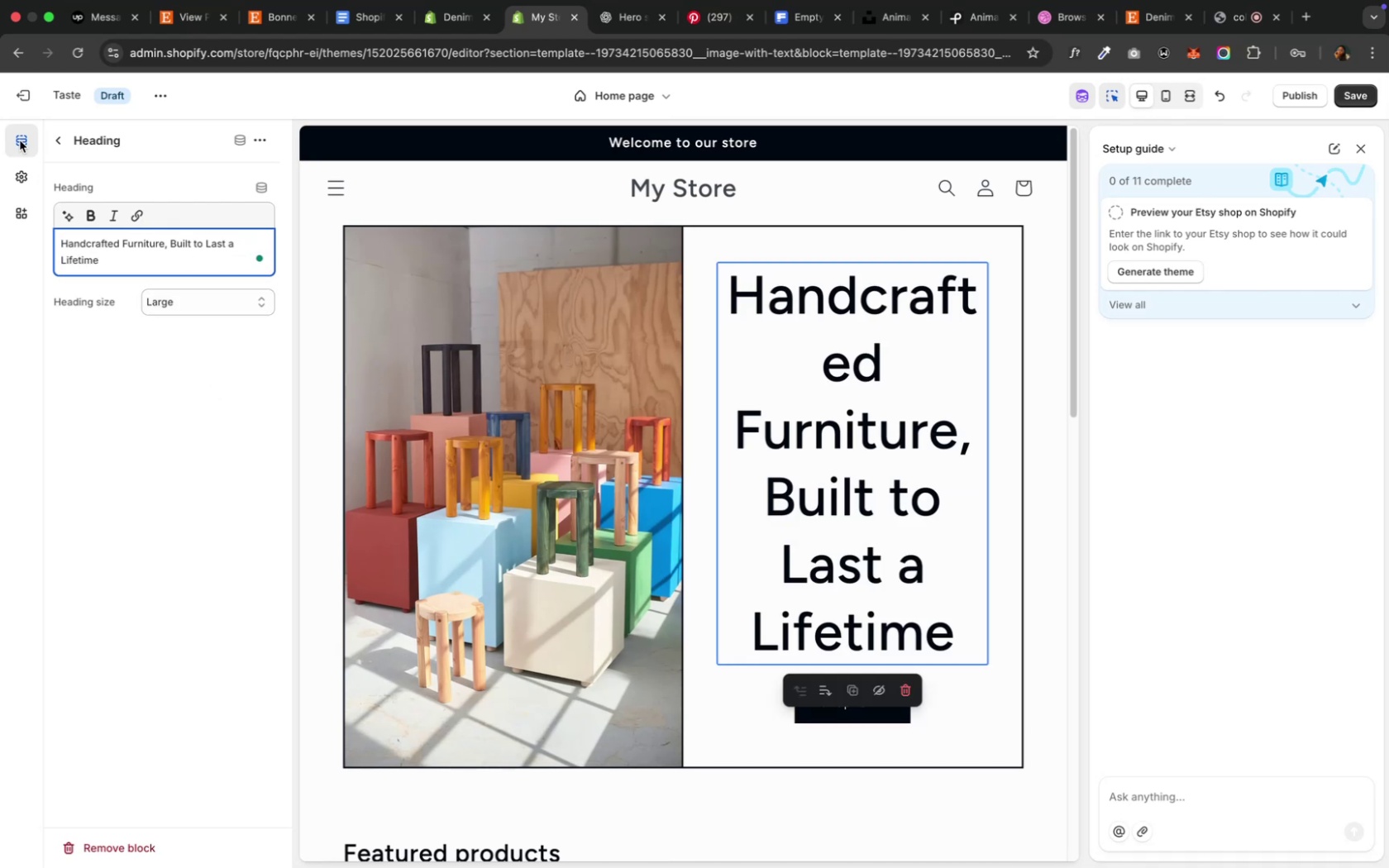 
wait(7.77)
 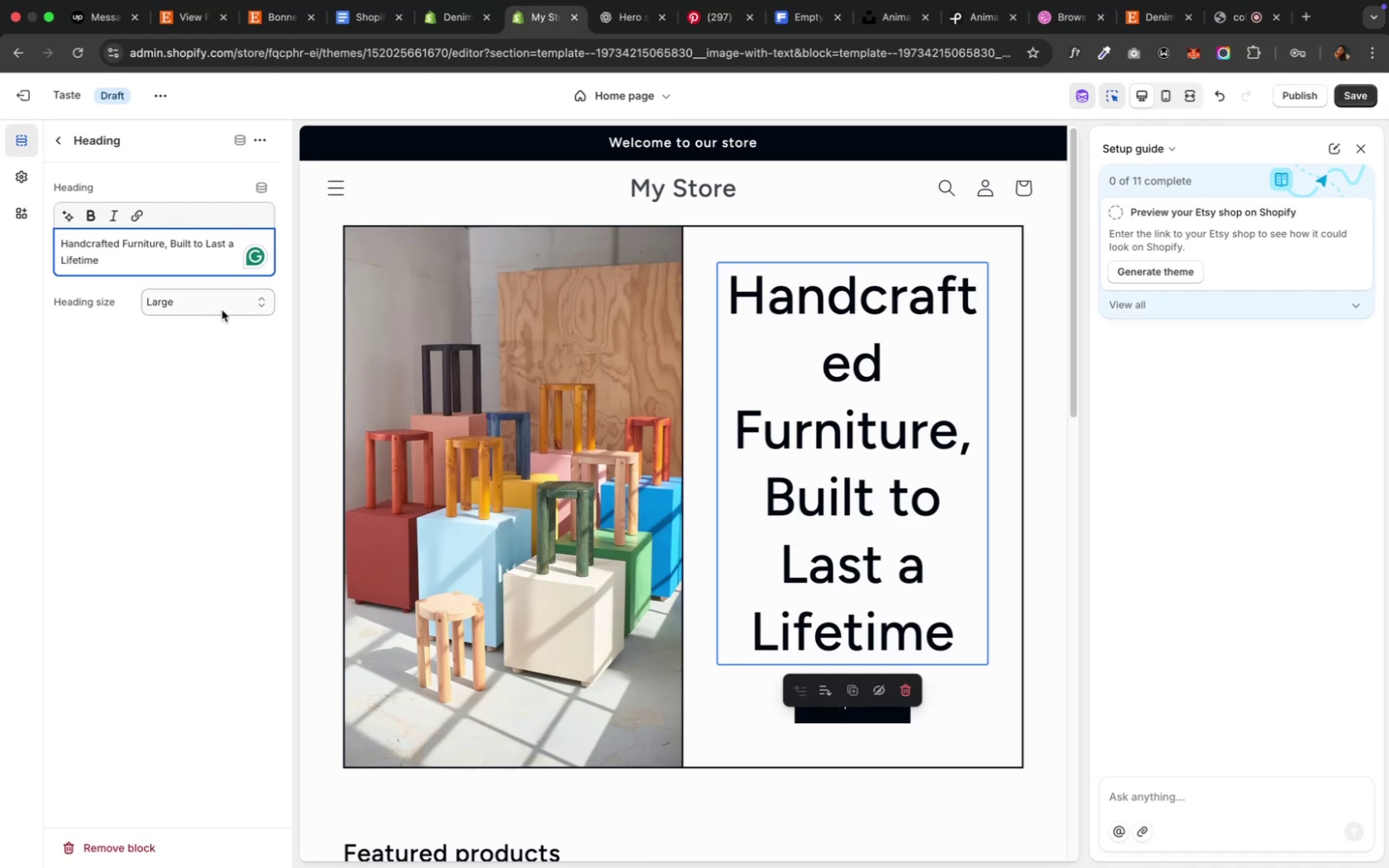 
left_click([635, 349])
 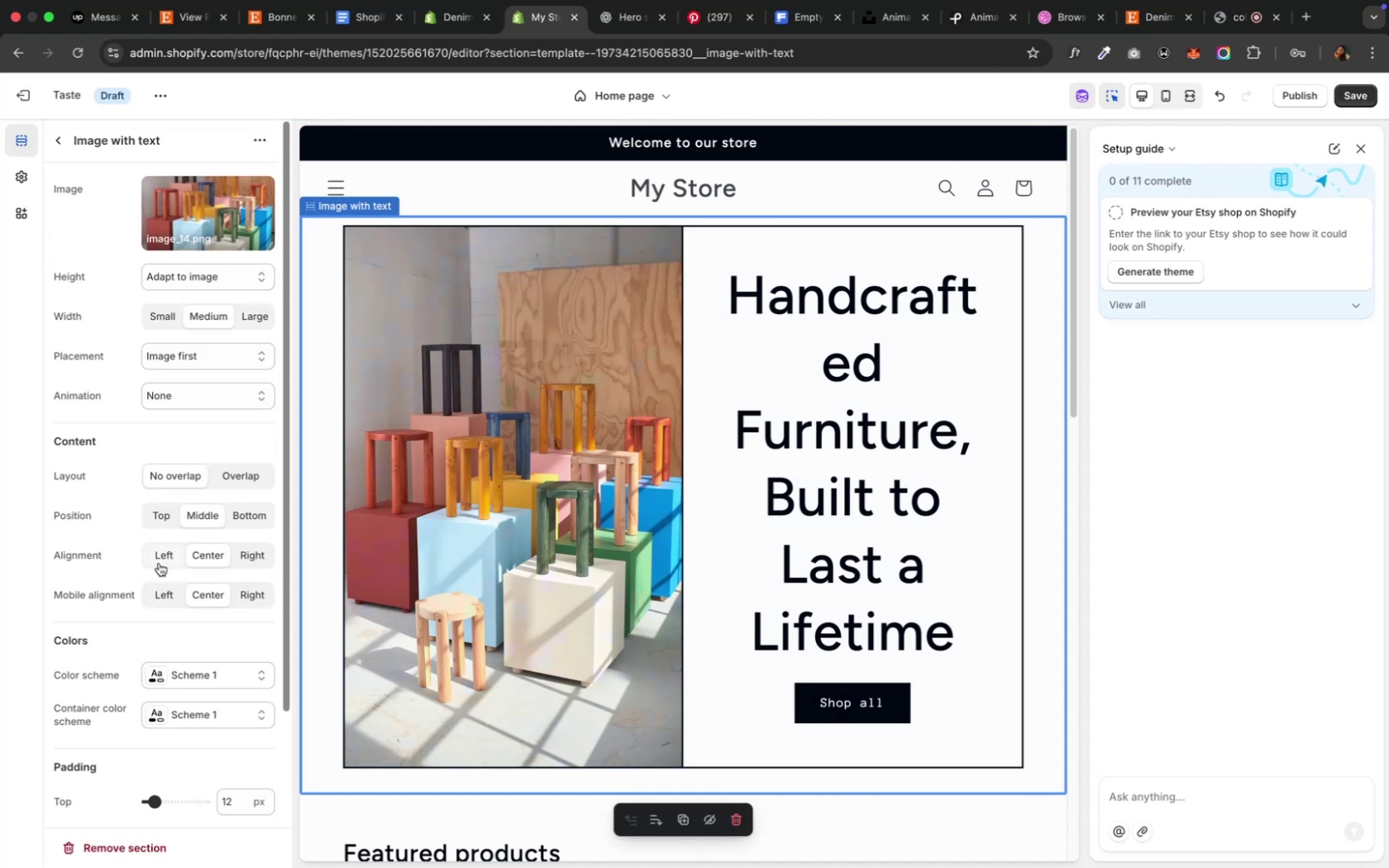 
left_click([160, 561])
 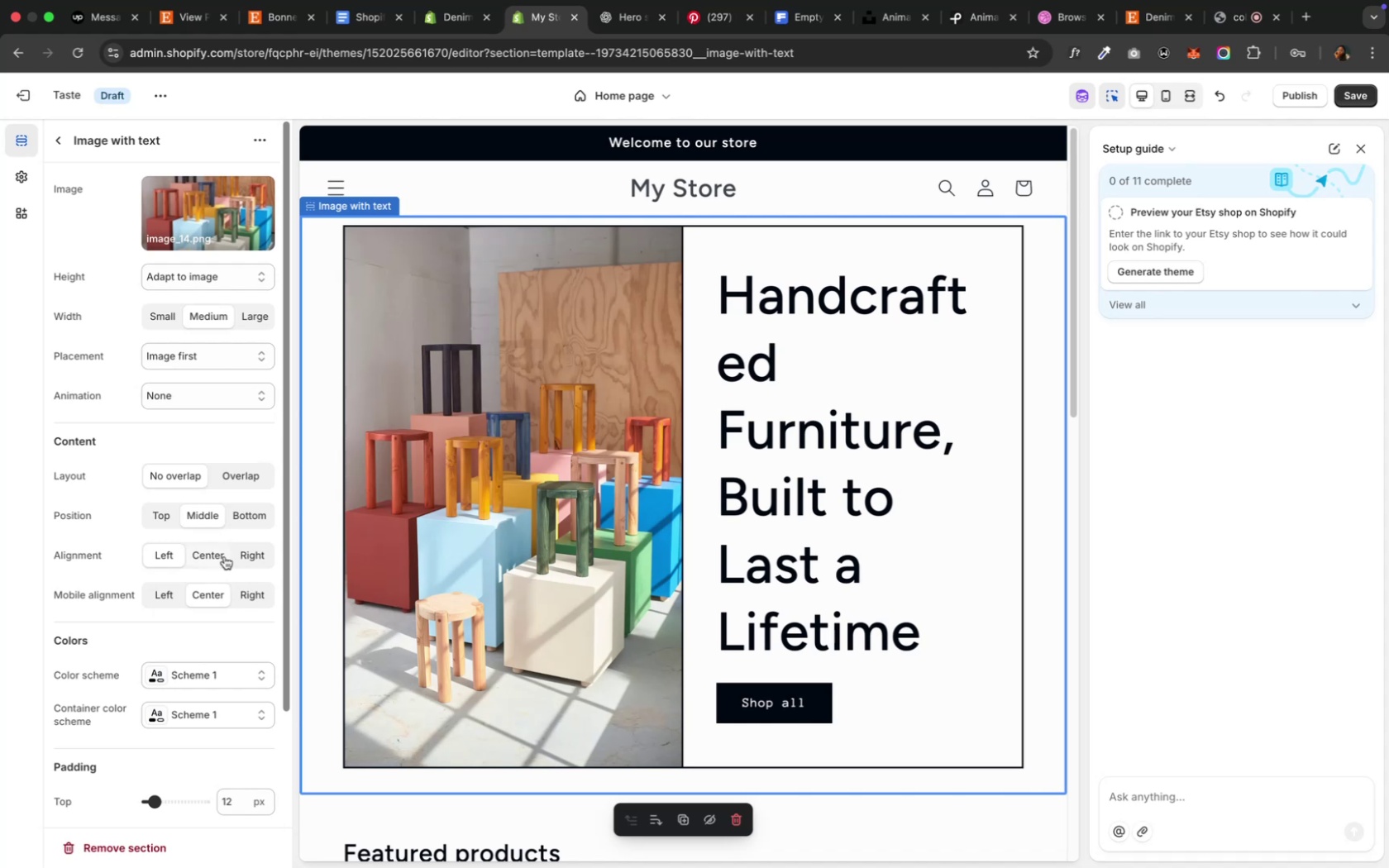 
wait(6.53)
 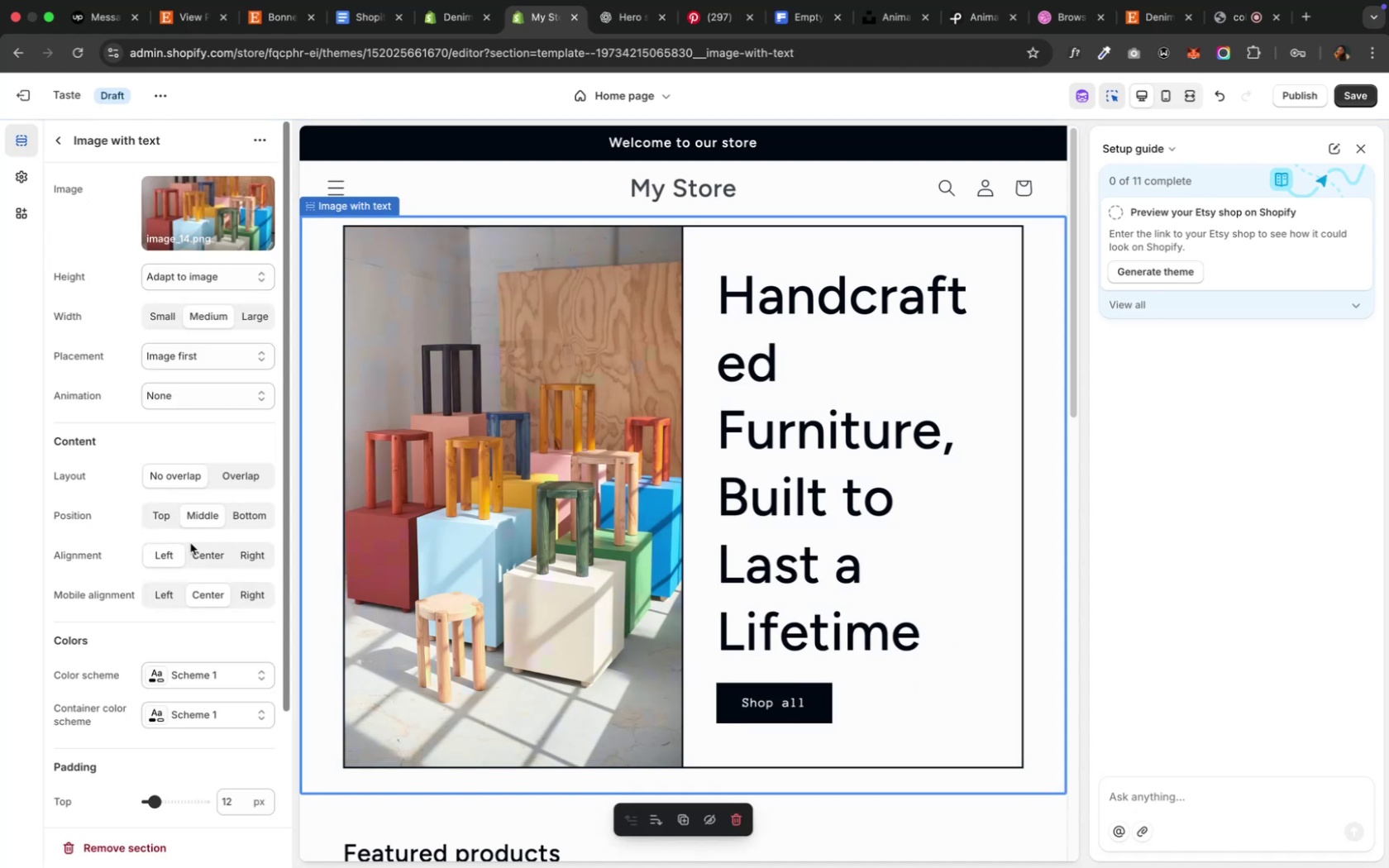 
left_click([855, 476])
 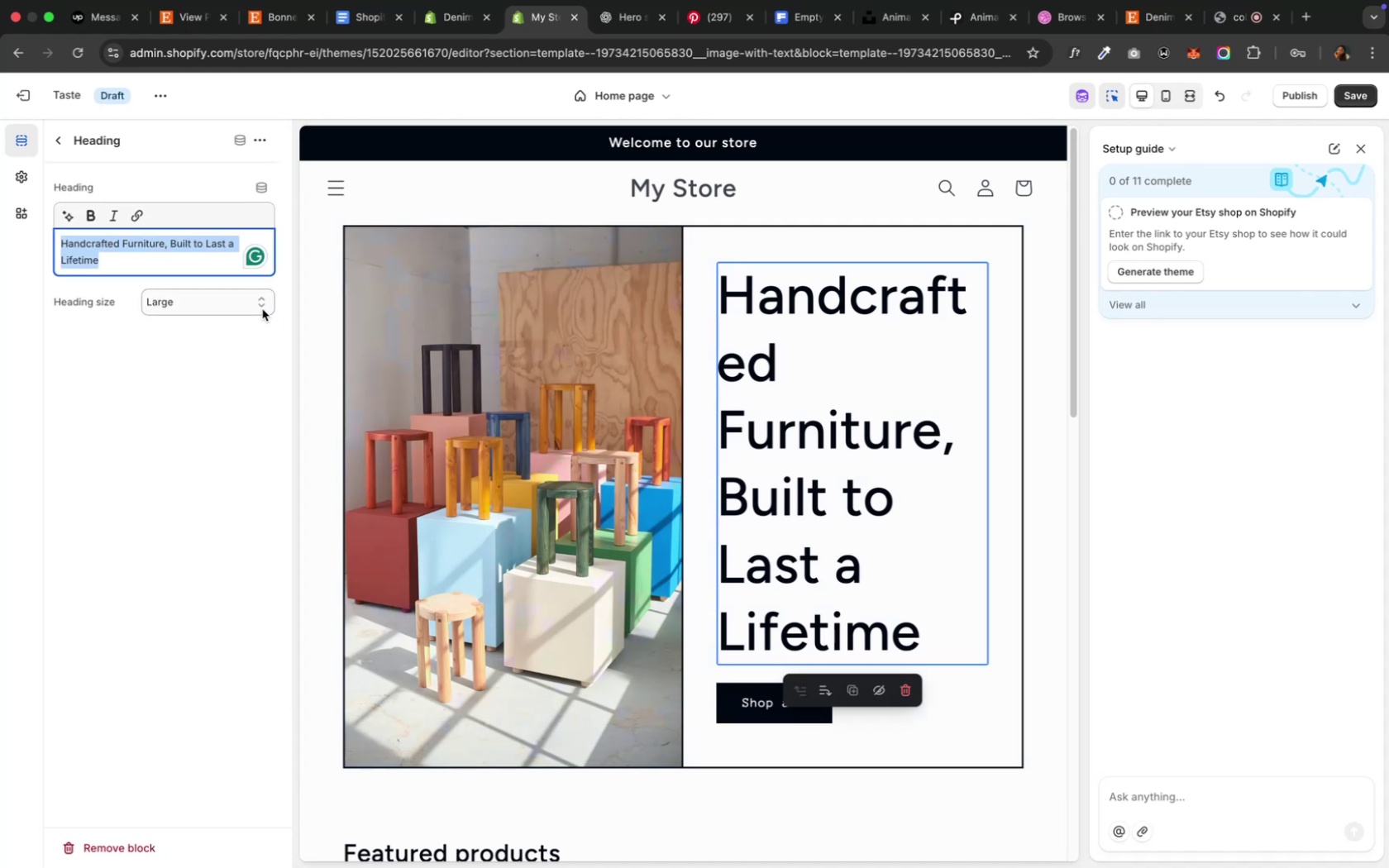 
left_click([262, 309])
 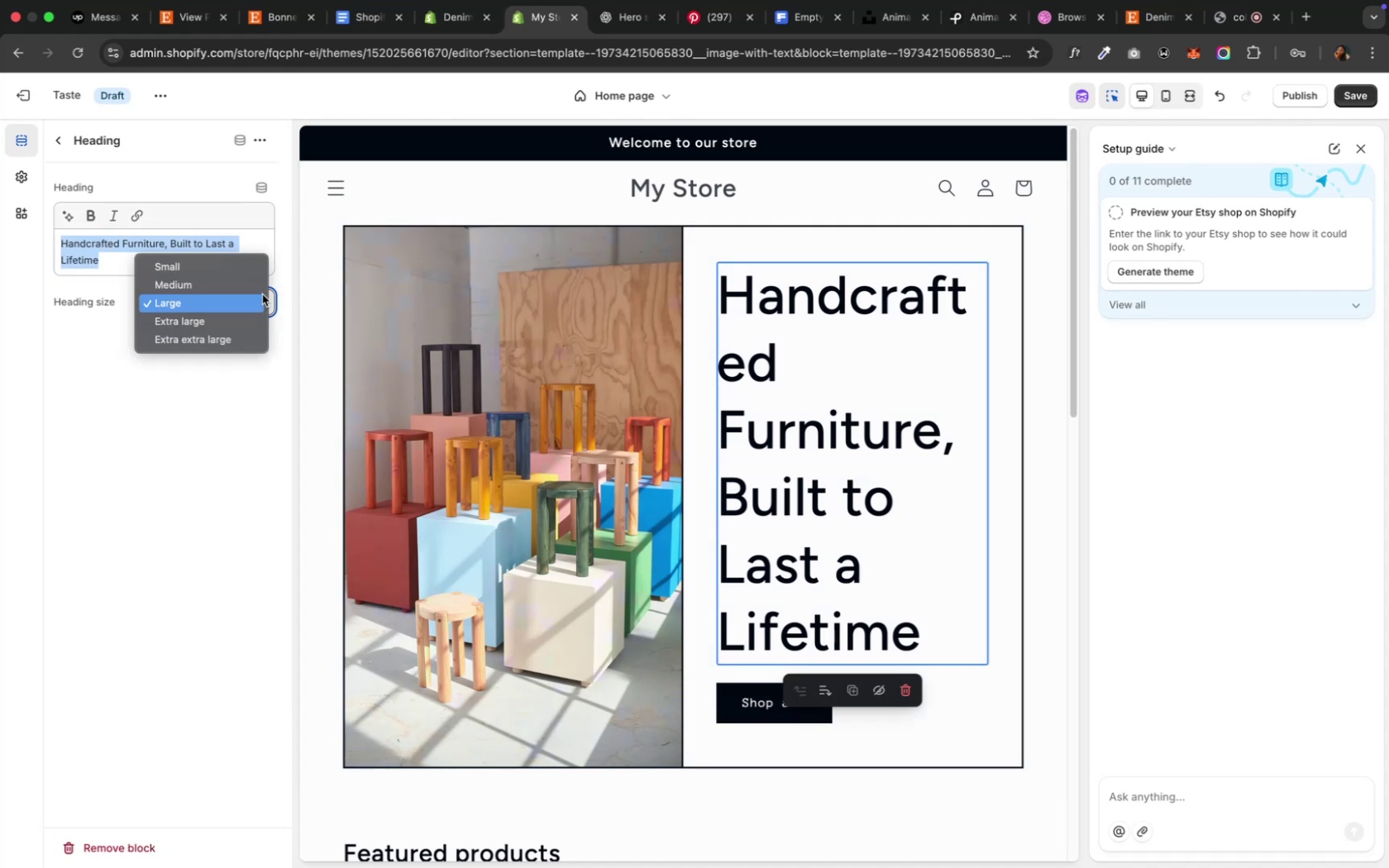 
left_click([260, 285])
 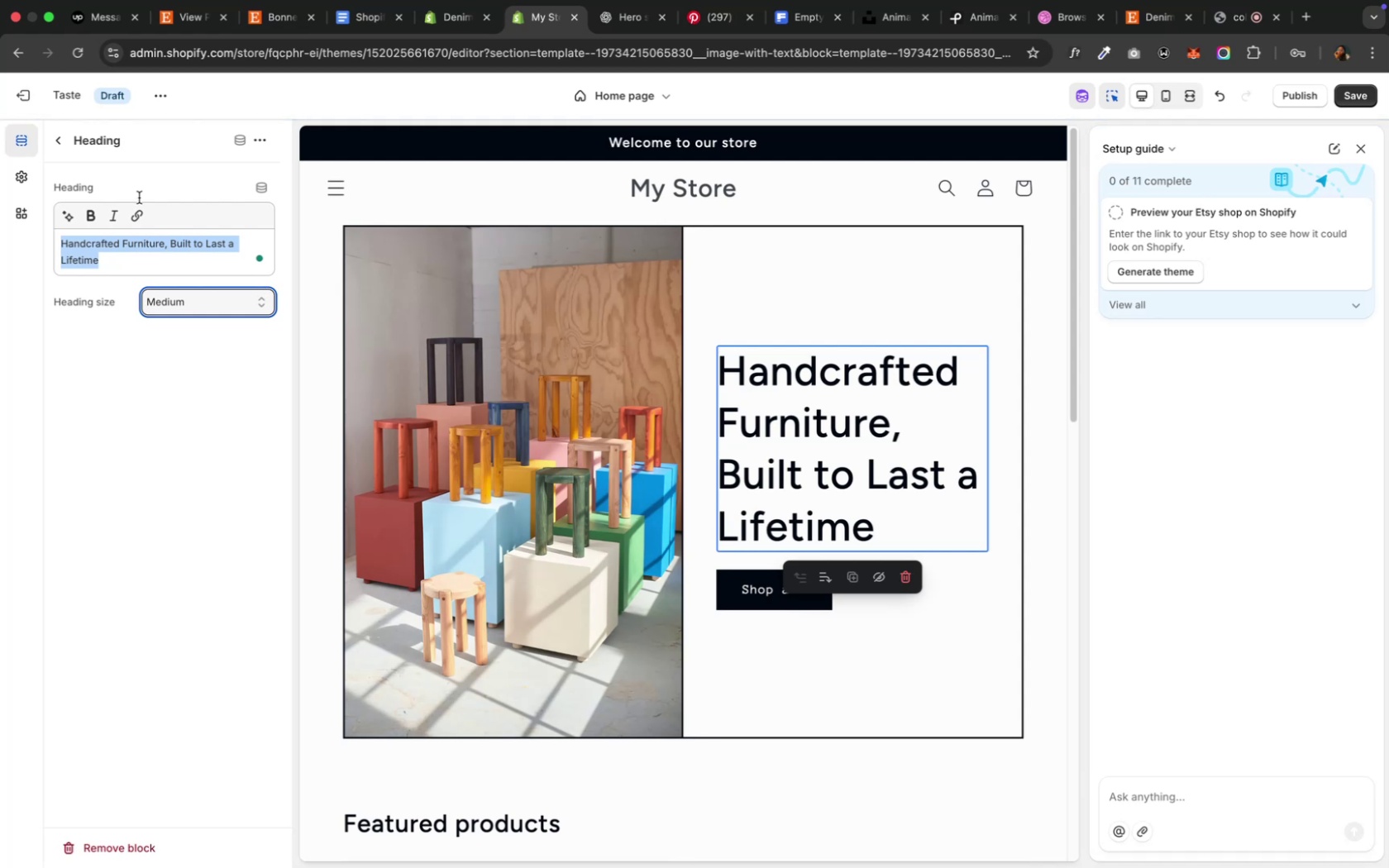 
wait(7.14)
 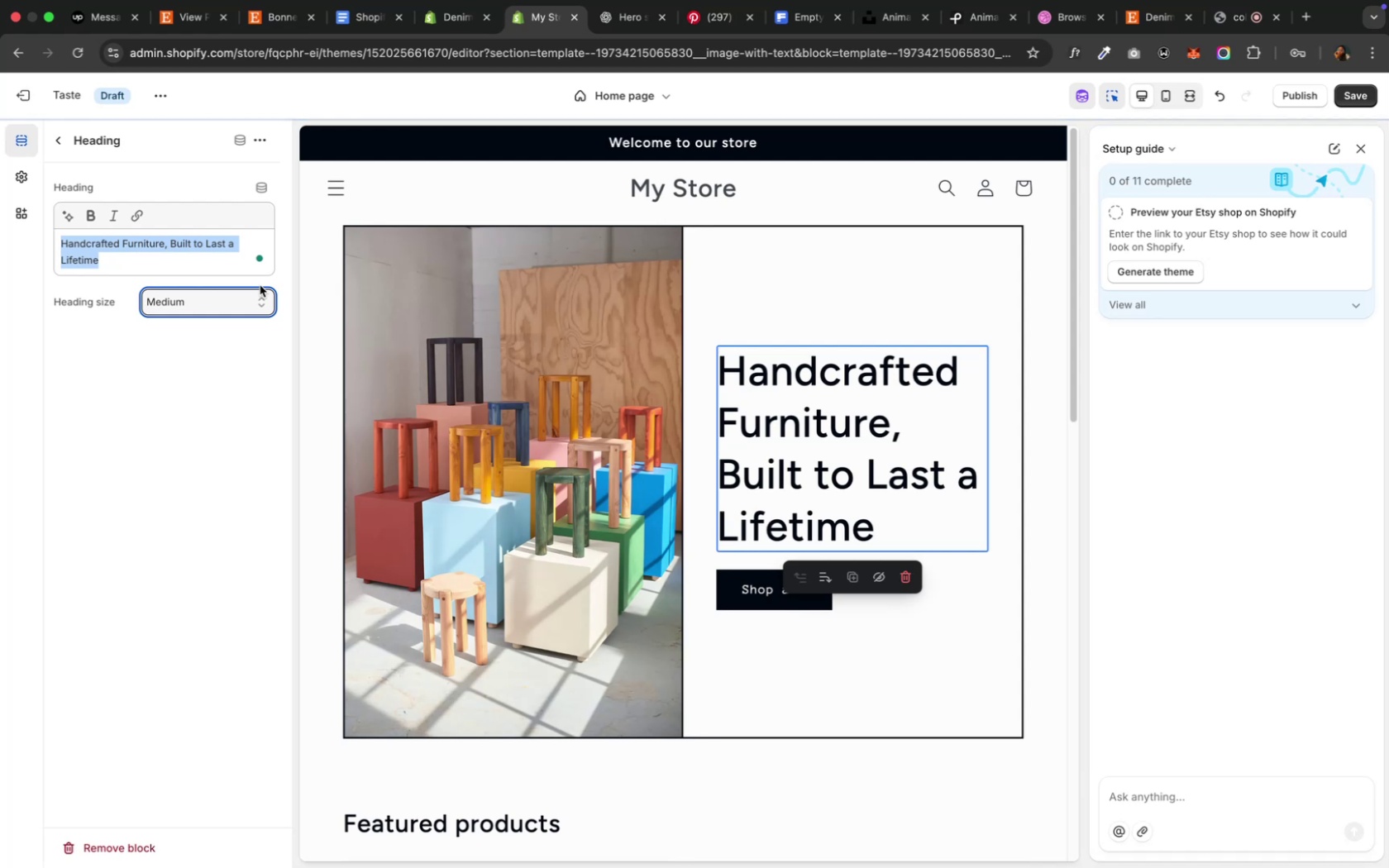 
left_click([62, 141])
 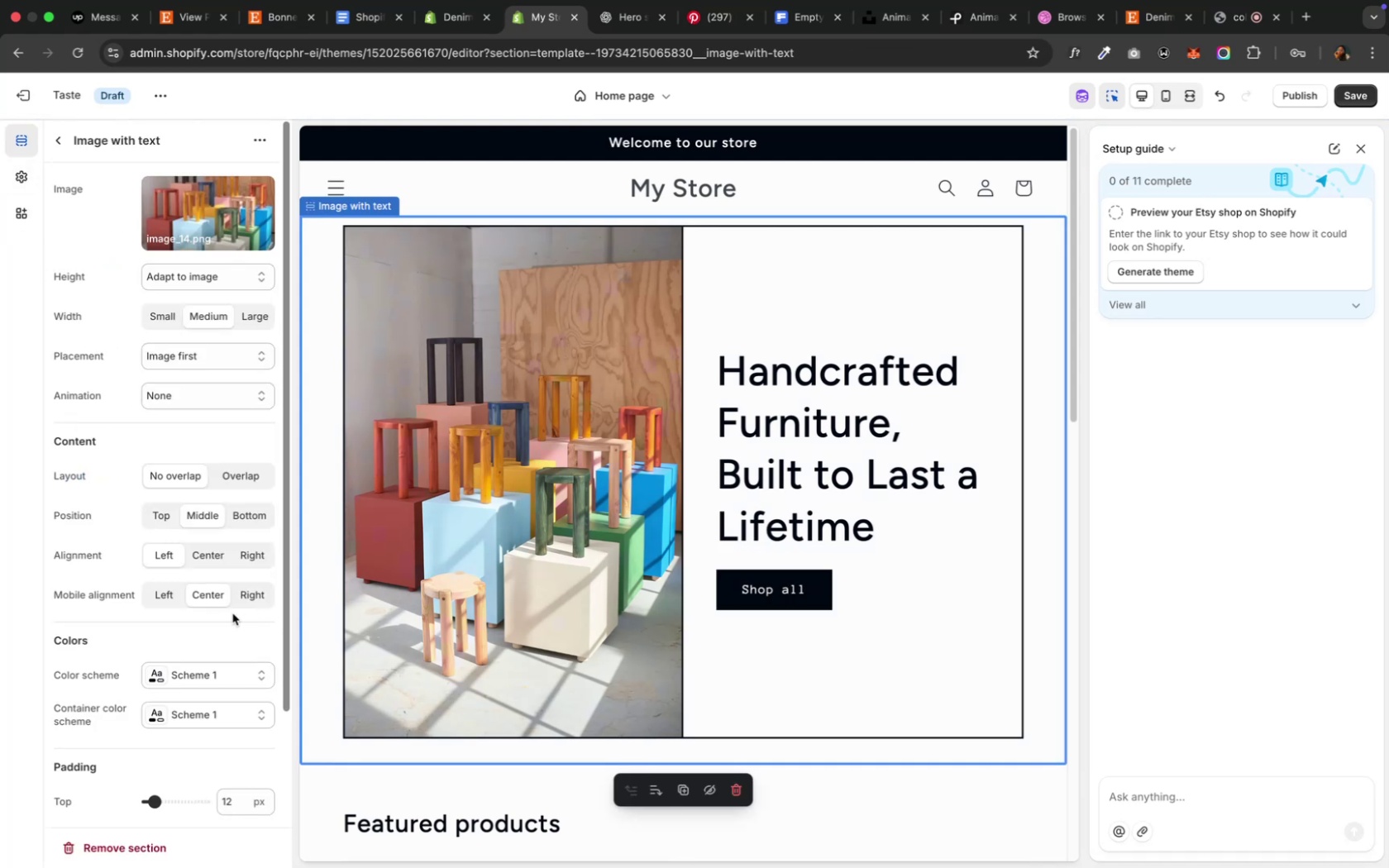 
wait(5.51)
 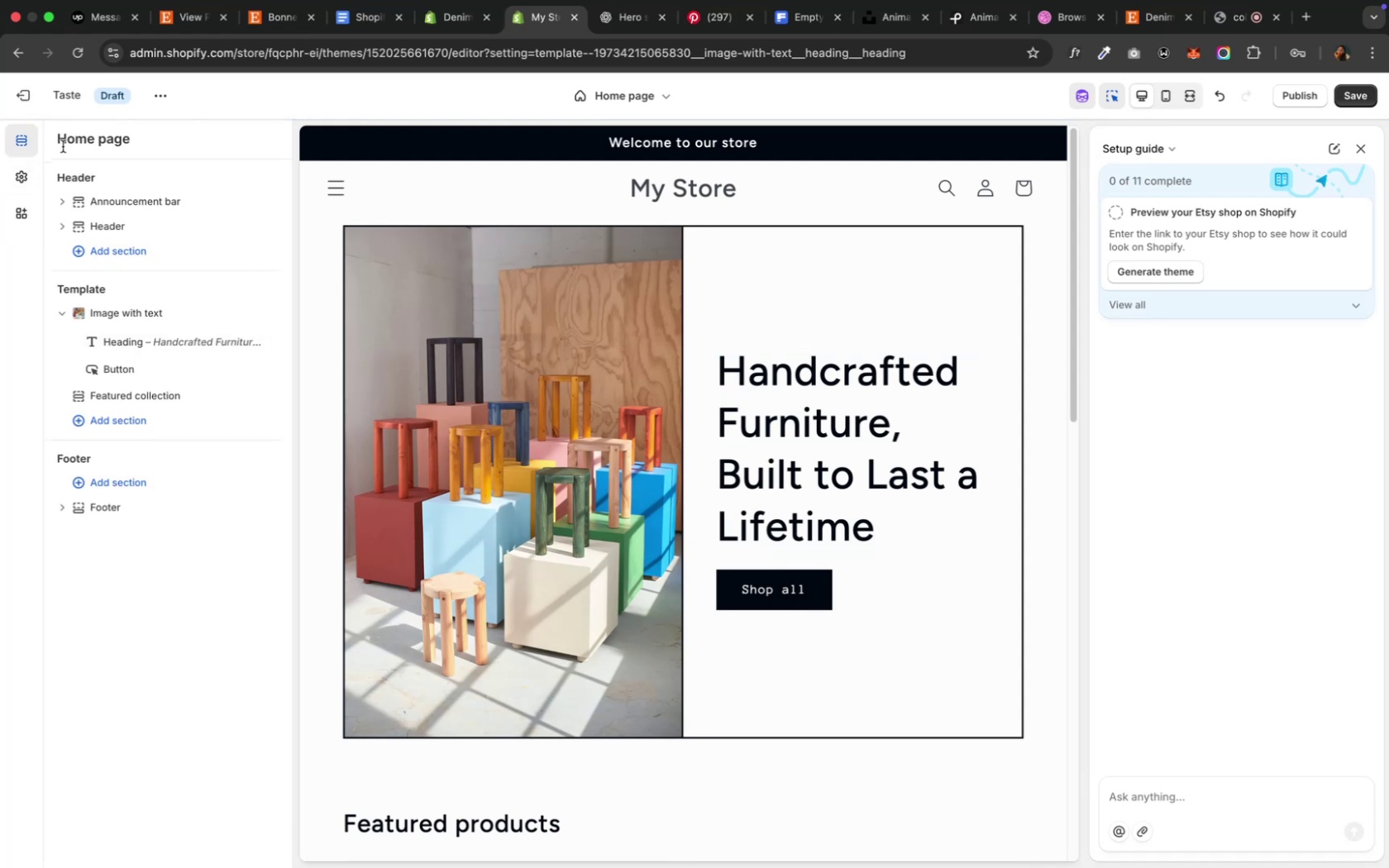 
scroll: coordinate [236, 611], scroll_direction: down, amount: 4.0
 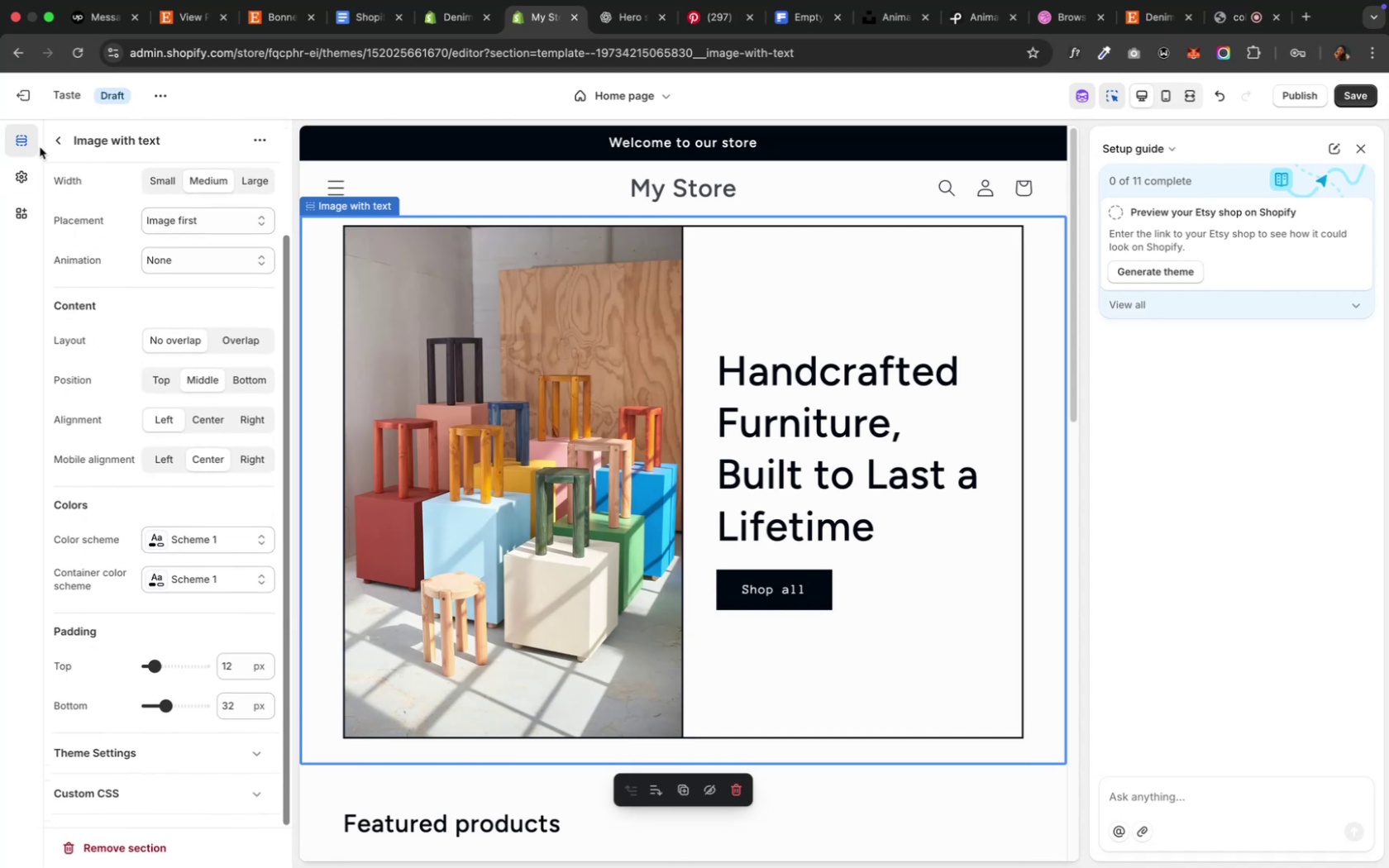 
left_click([55, 145])
 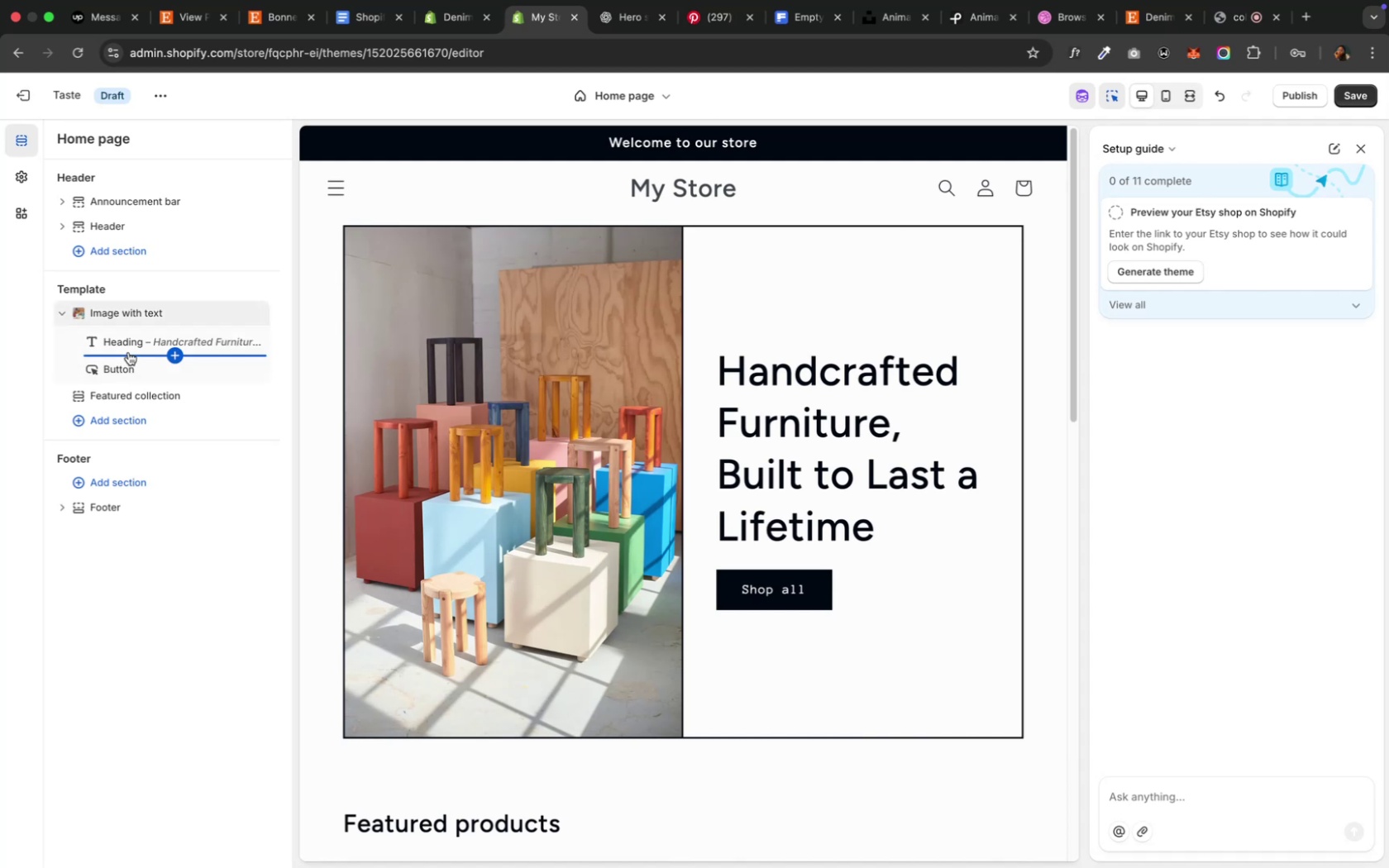 
left_click([128, 352])
 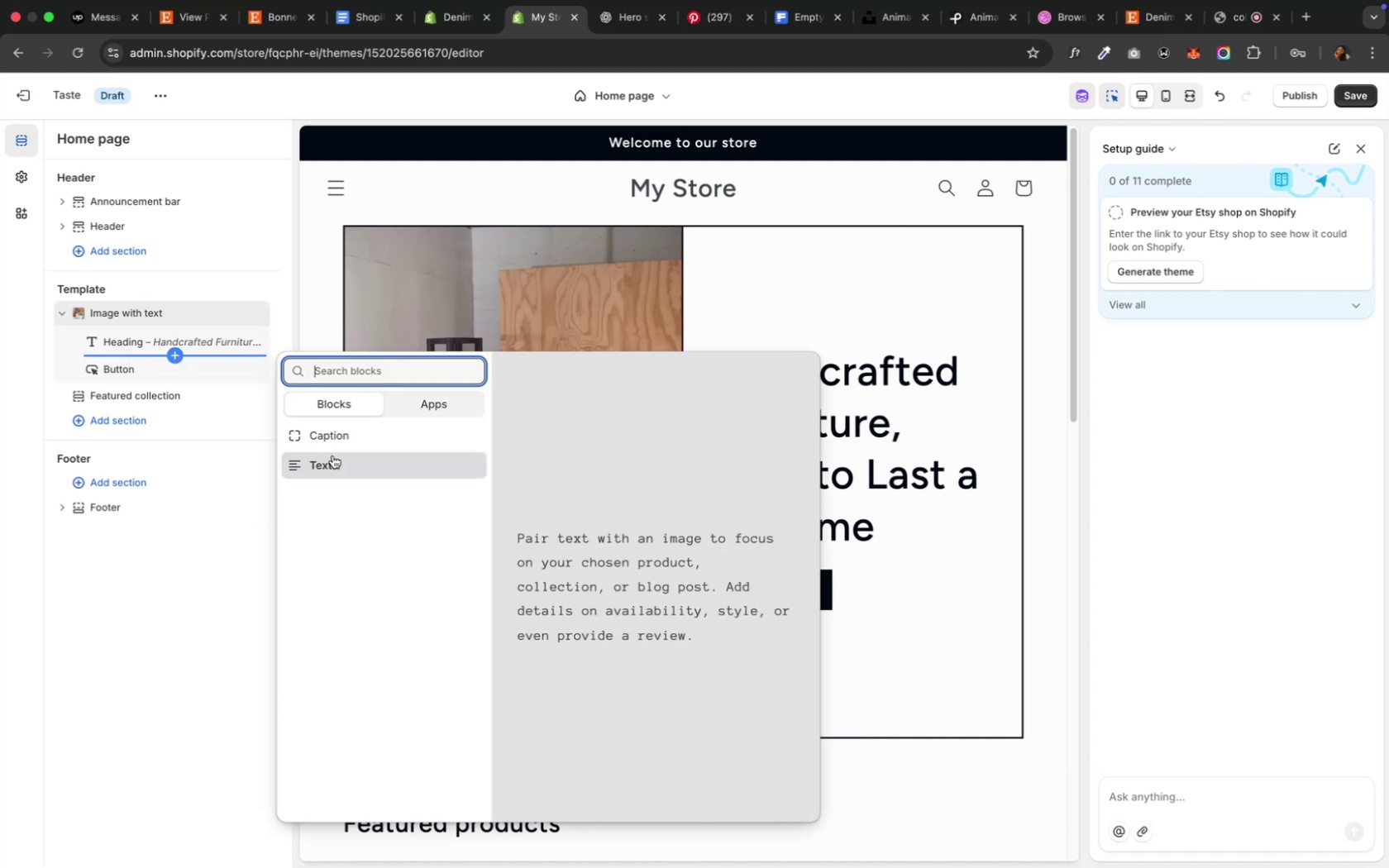 
left_click([333, 465])
 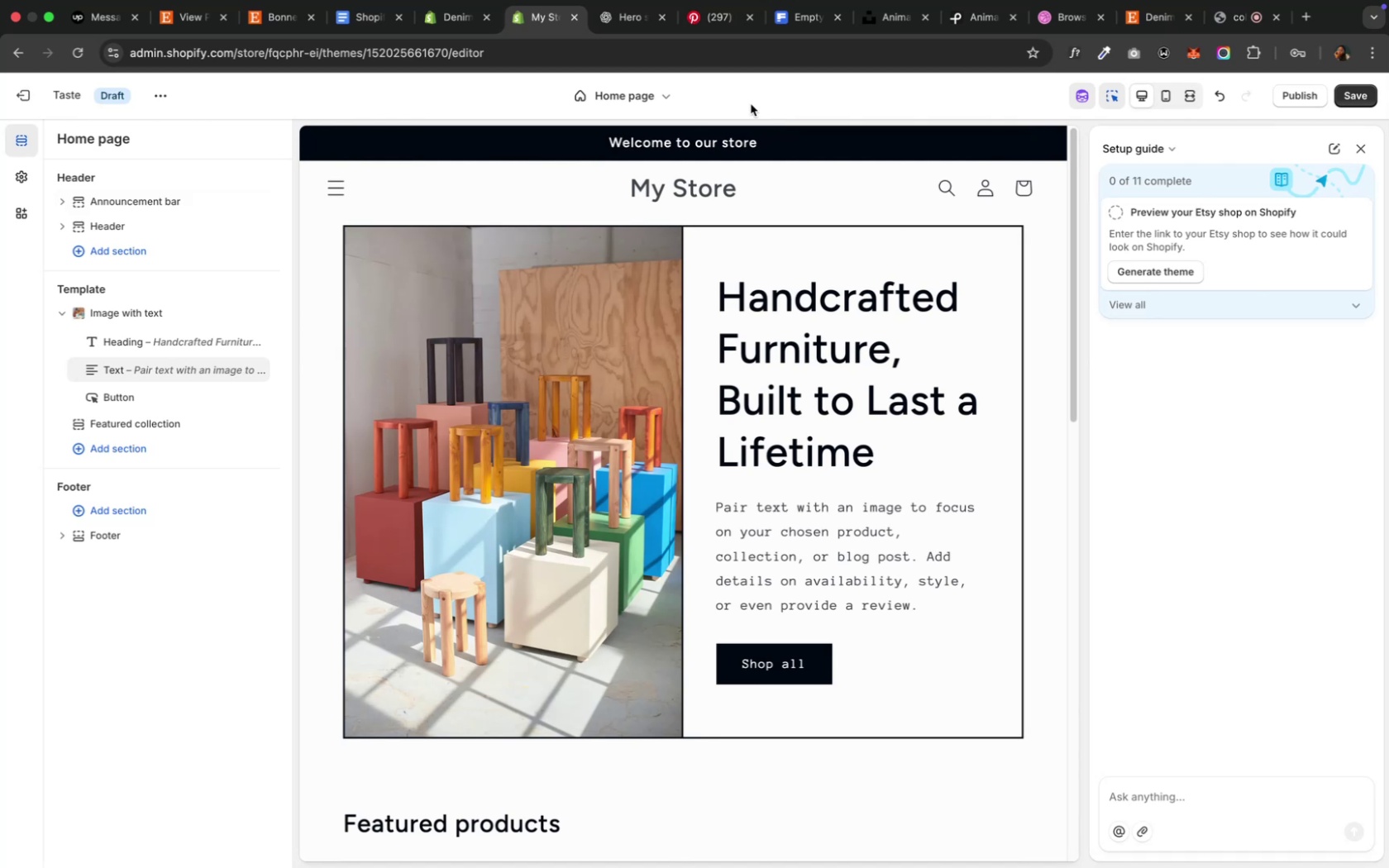 
wait(5.98)
 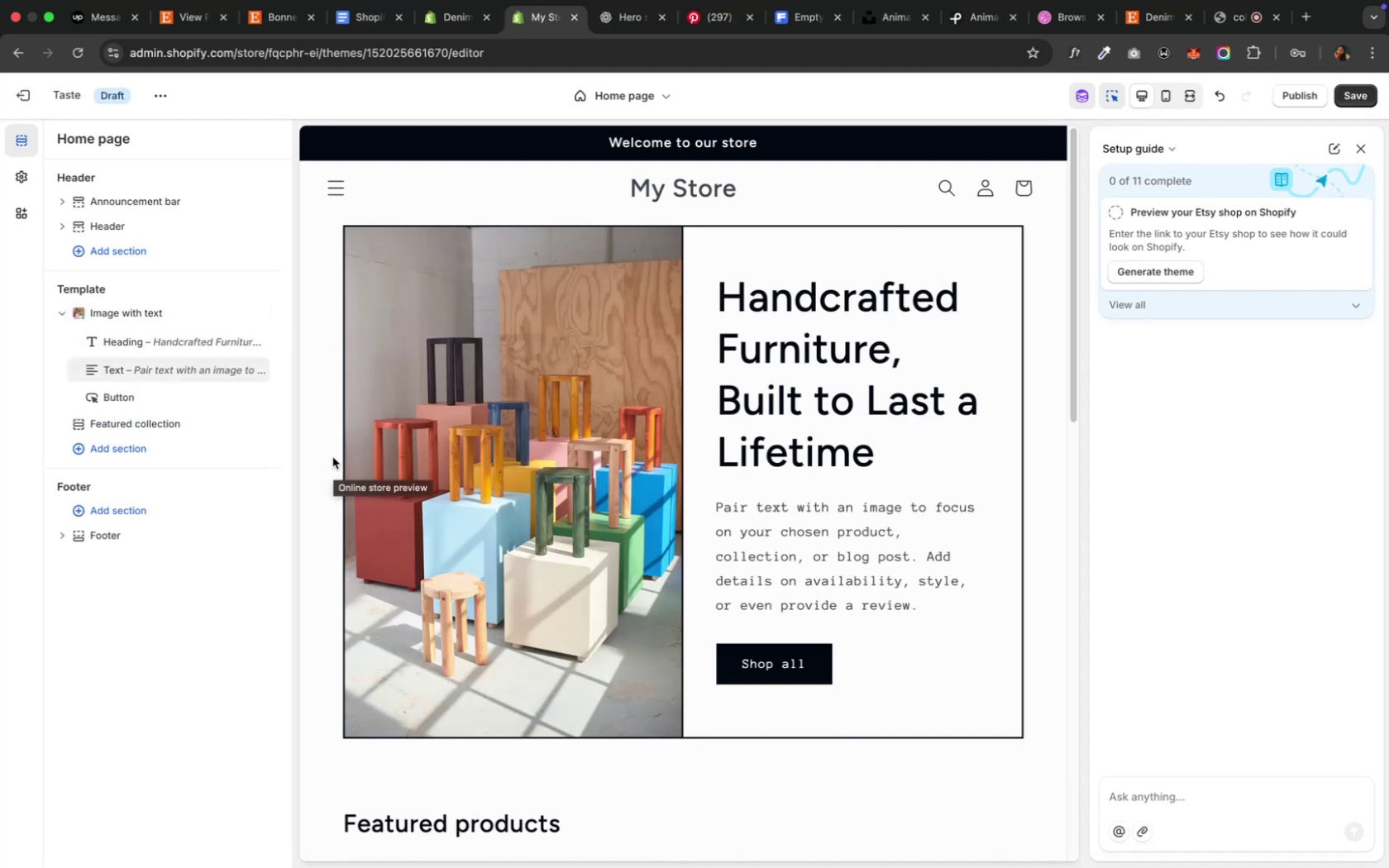 
left_click([623, 21])
 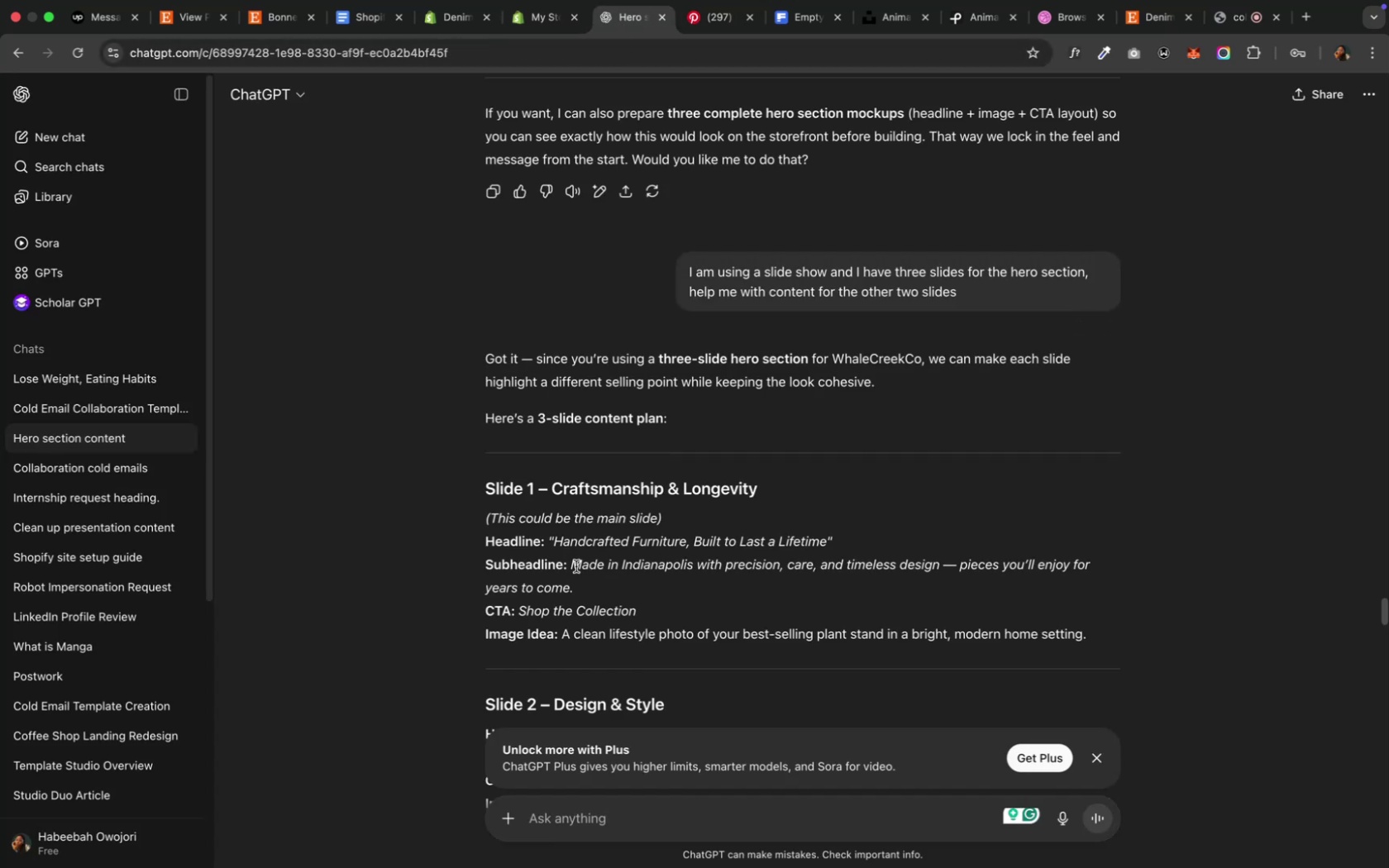 
wait(5.52)
 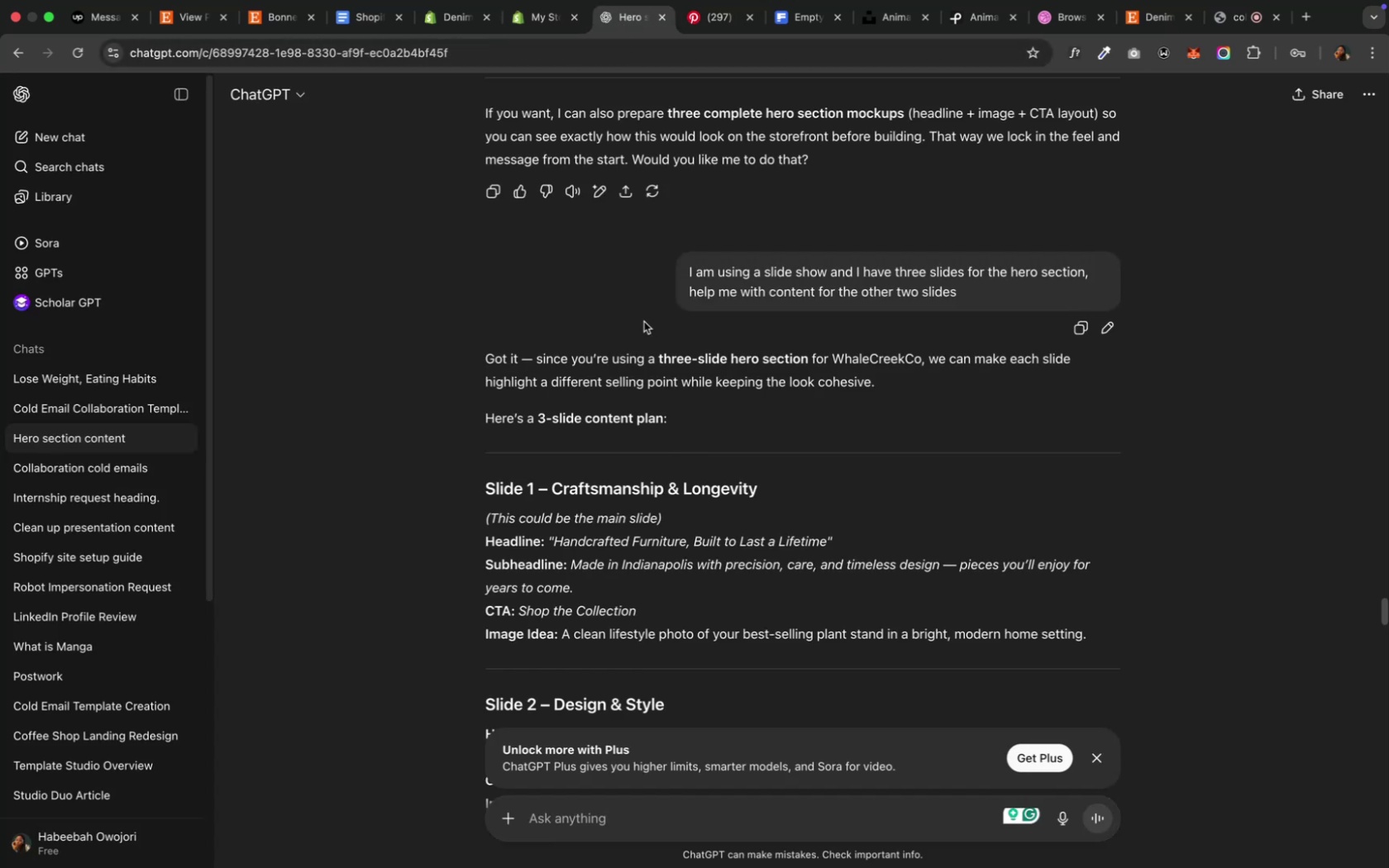 
left_click_drag(start_coordinate=[588, 586], to_coordinate=[573, 570])
 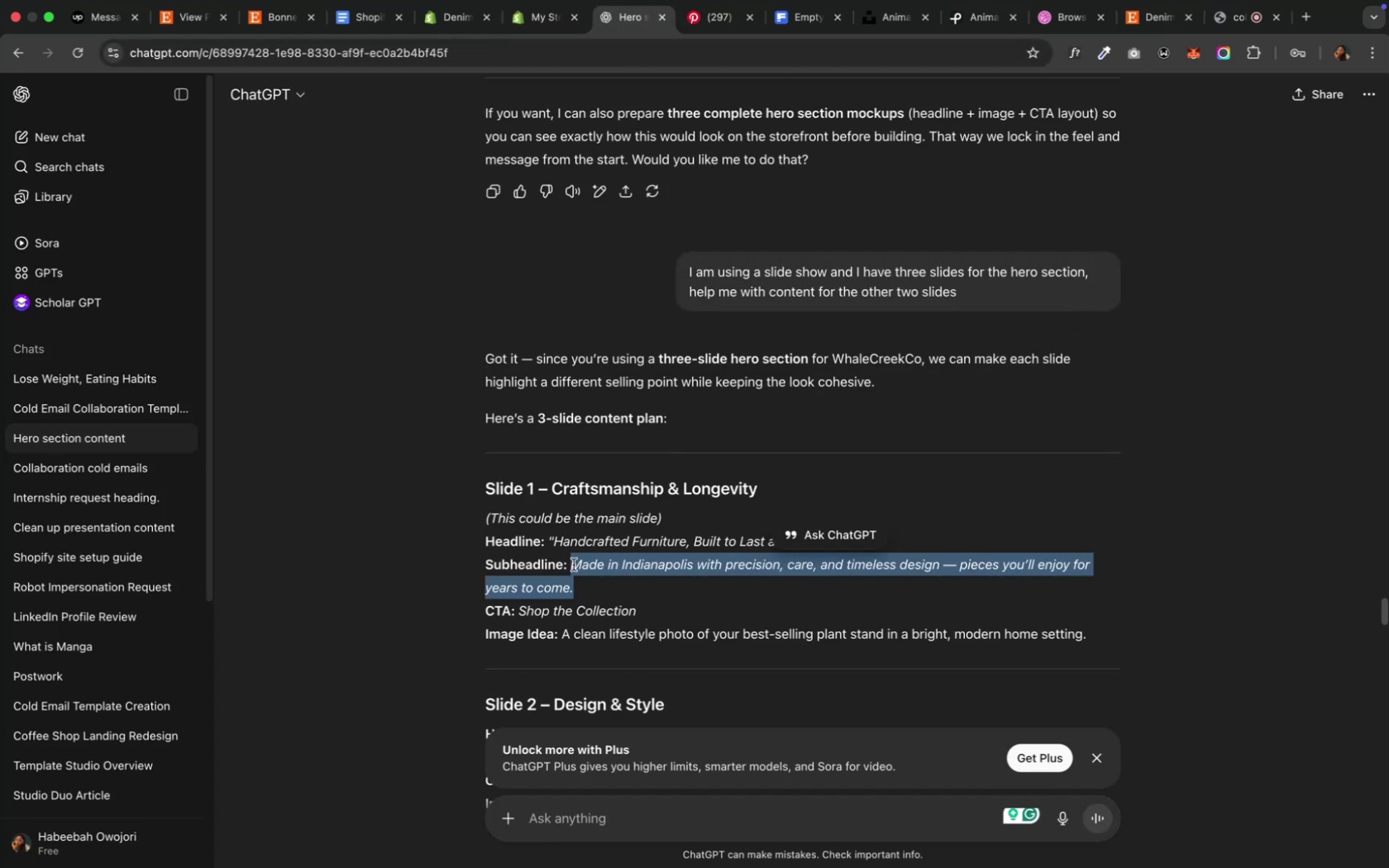 
key(Meta+CommandLeft)
 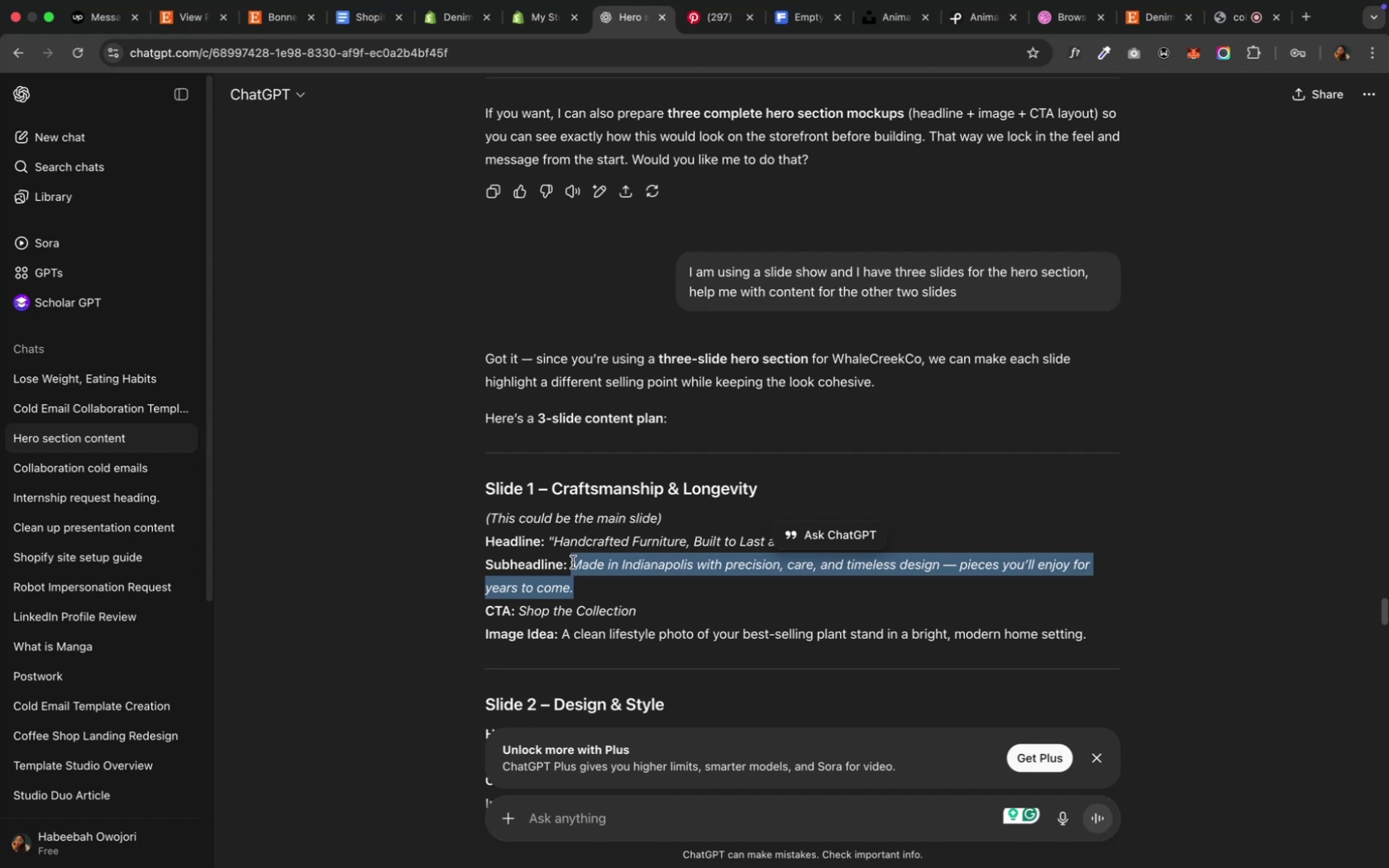 
key(Meta+C)
 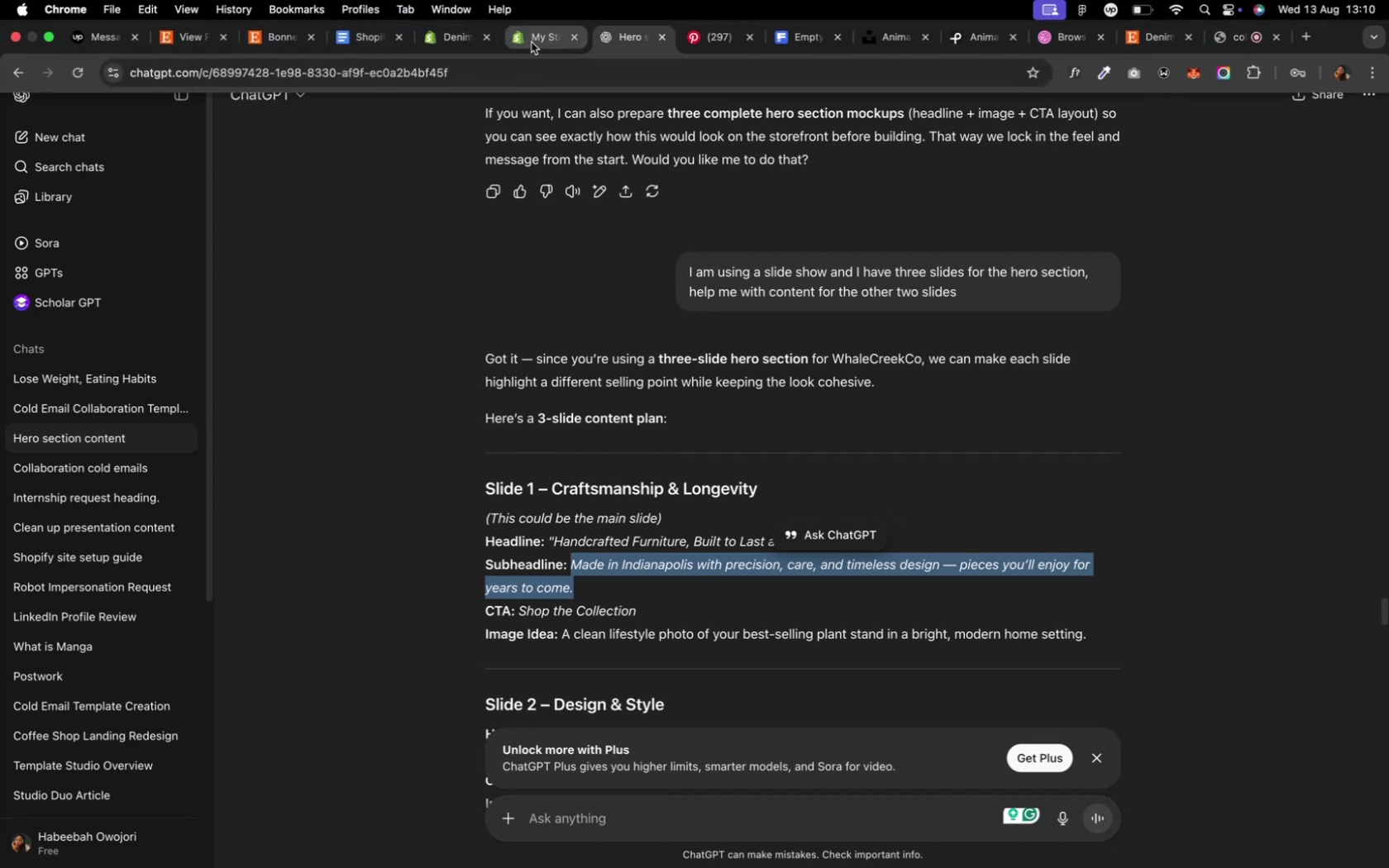 
left_click([531, 42])
 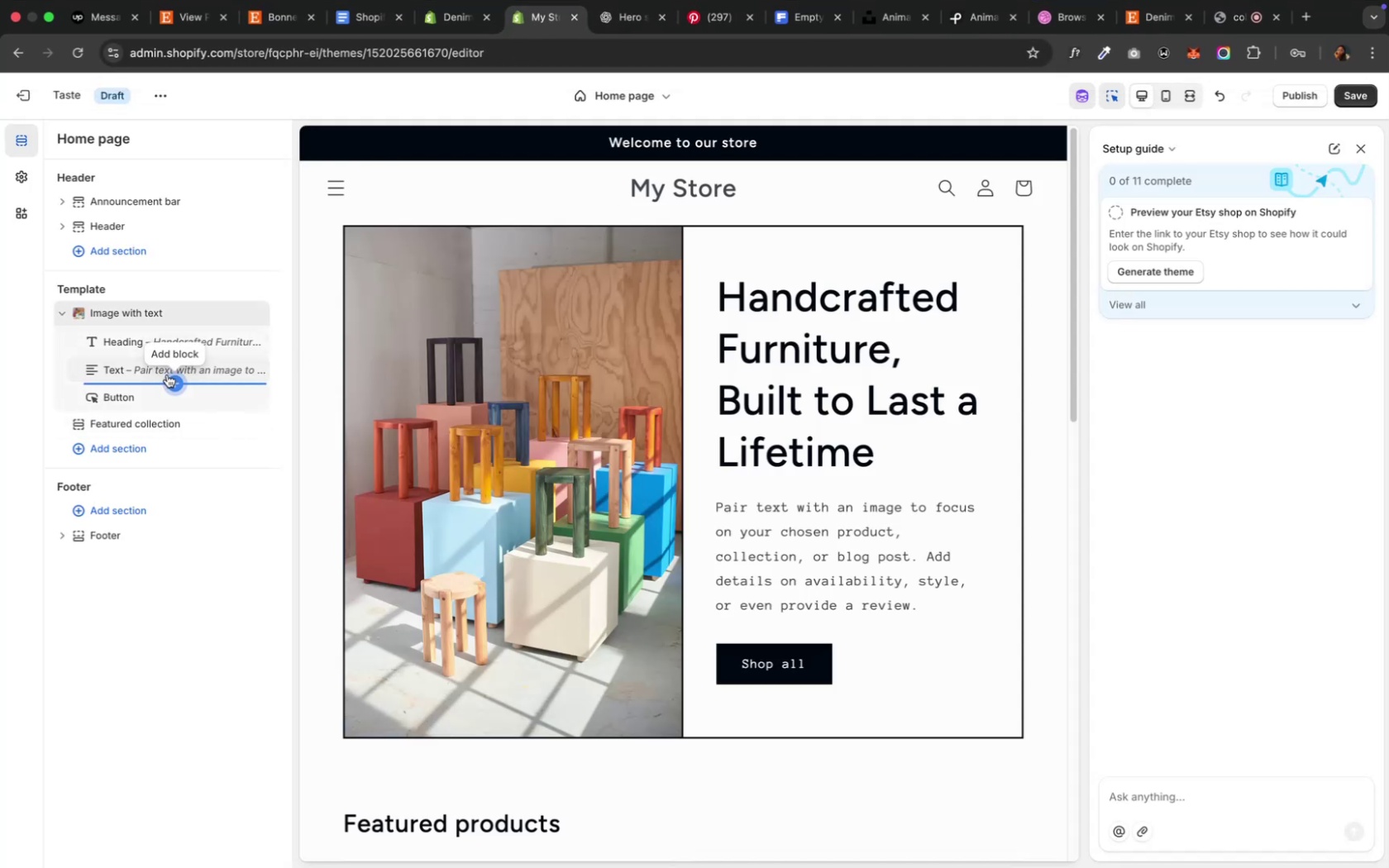 
left_click([155, 367])
 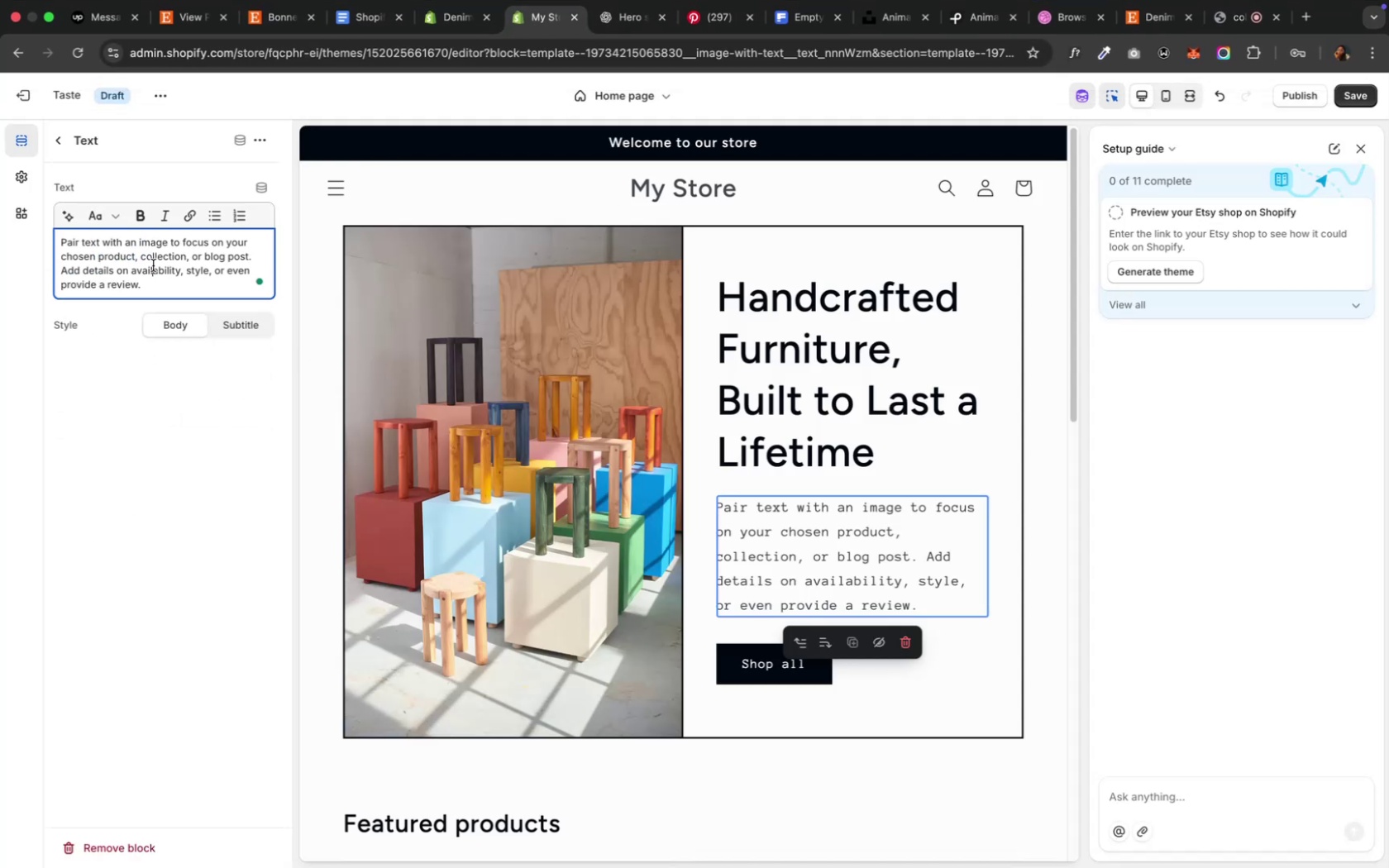 
key(Meta+A)
 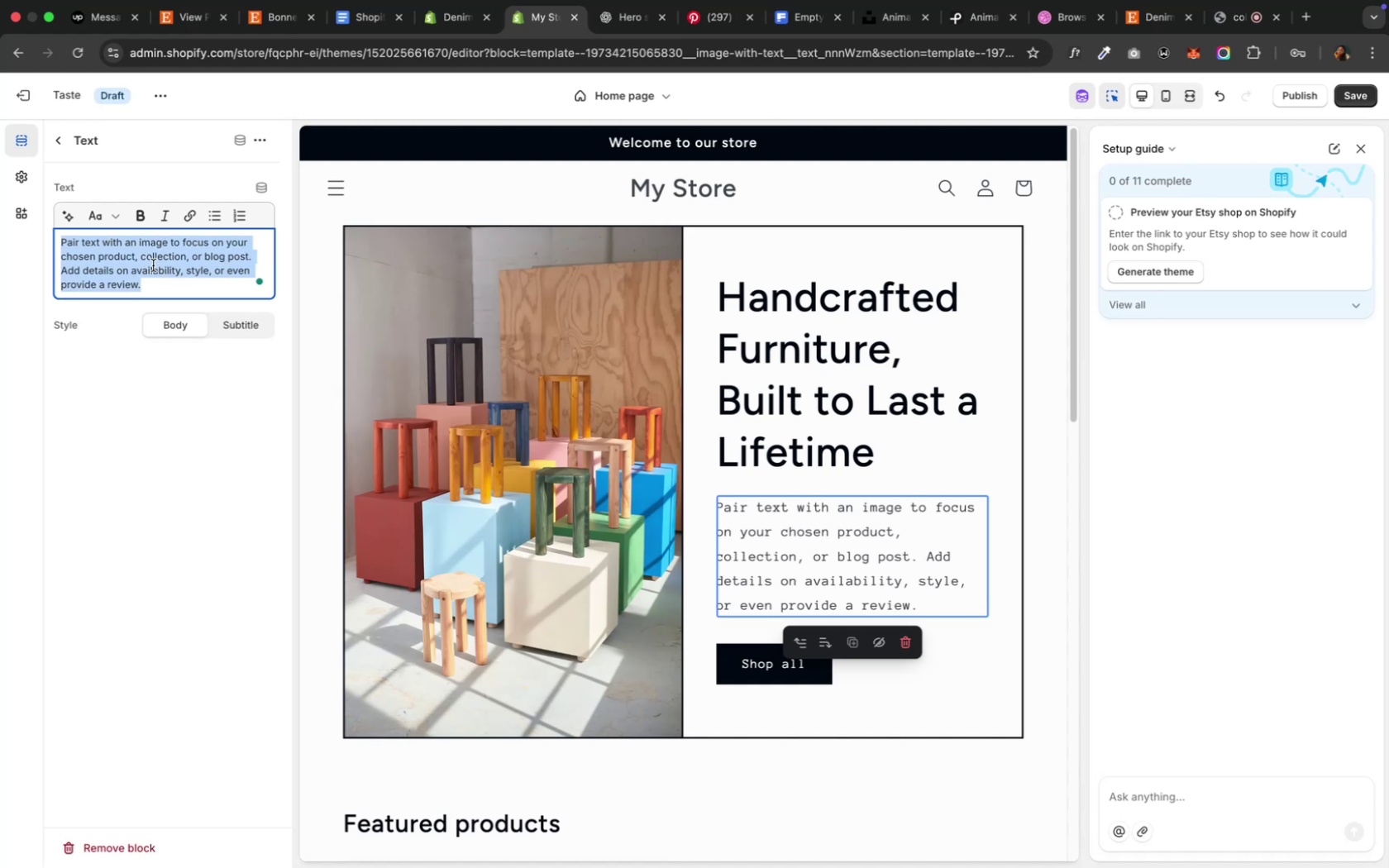 
key(Meta+V)
 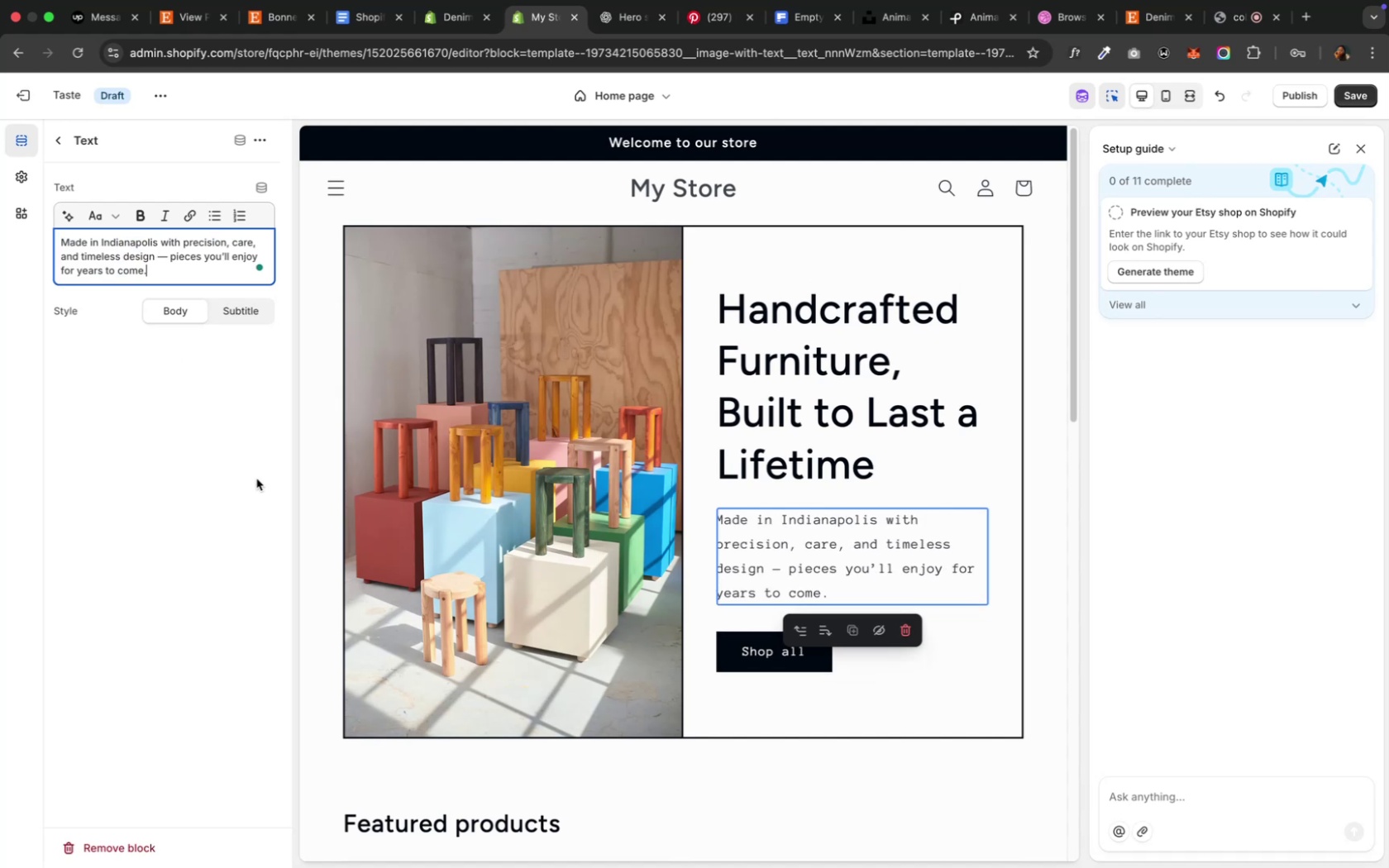 
left_click([253, 480])
 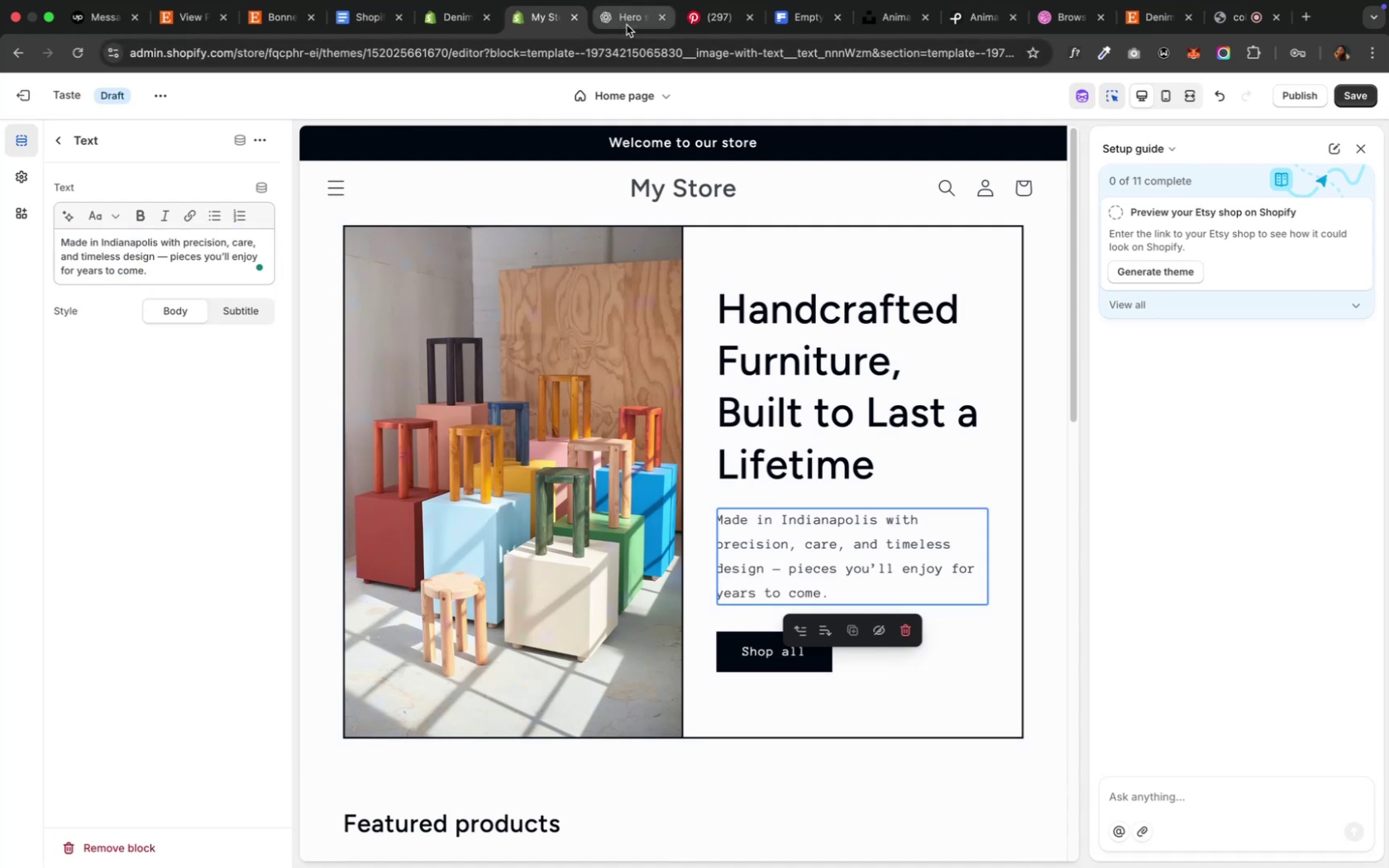 
wait(6.77)
 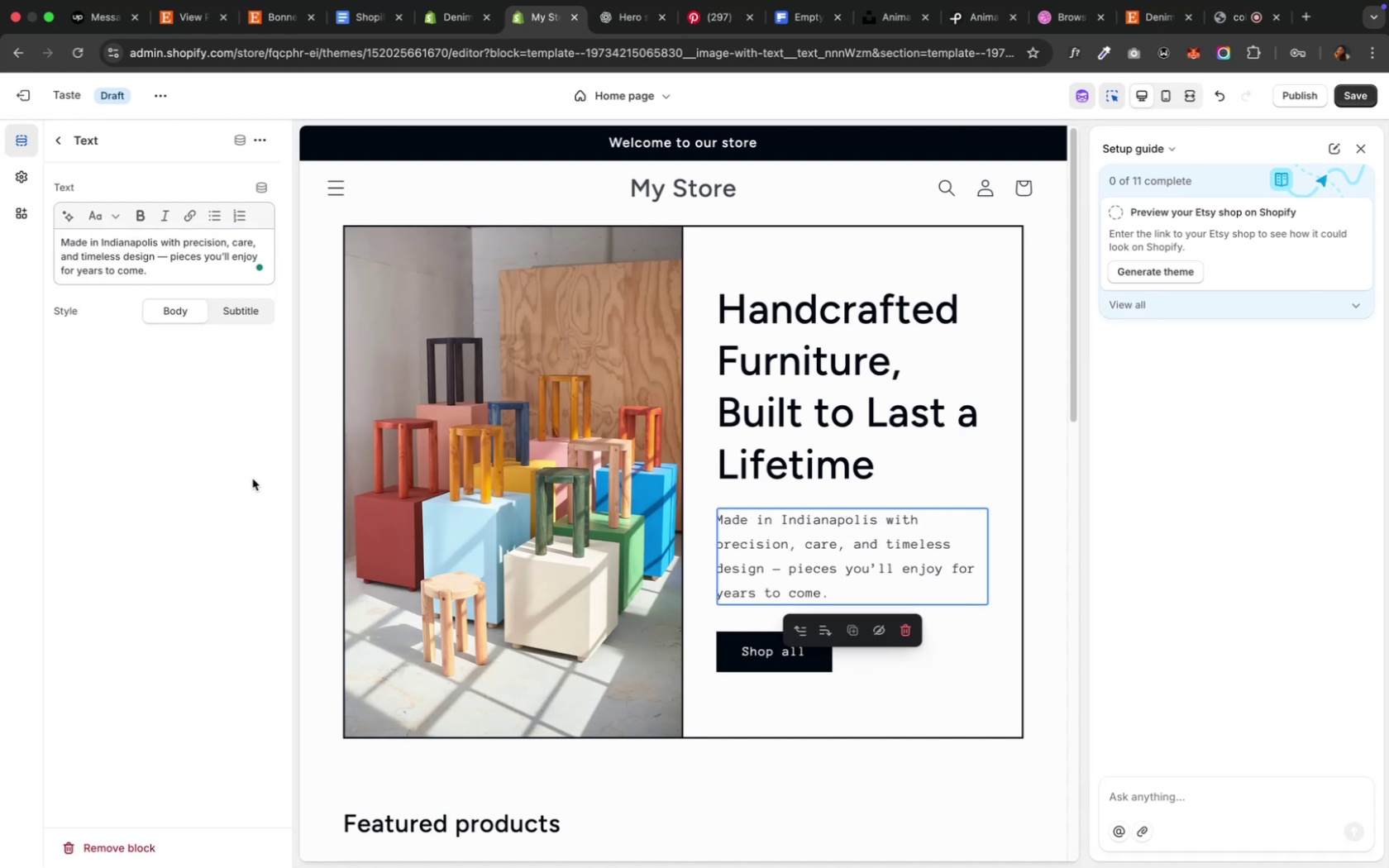 
left_click([626, 25])
 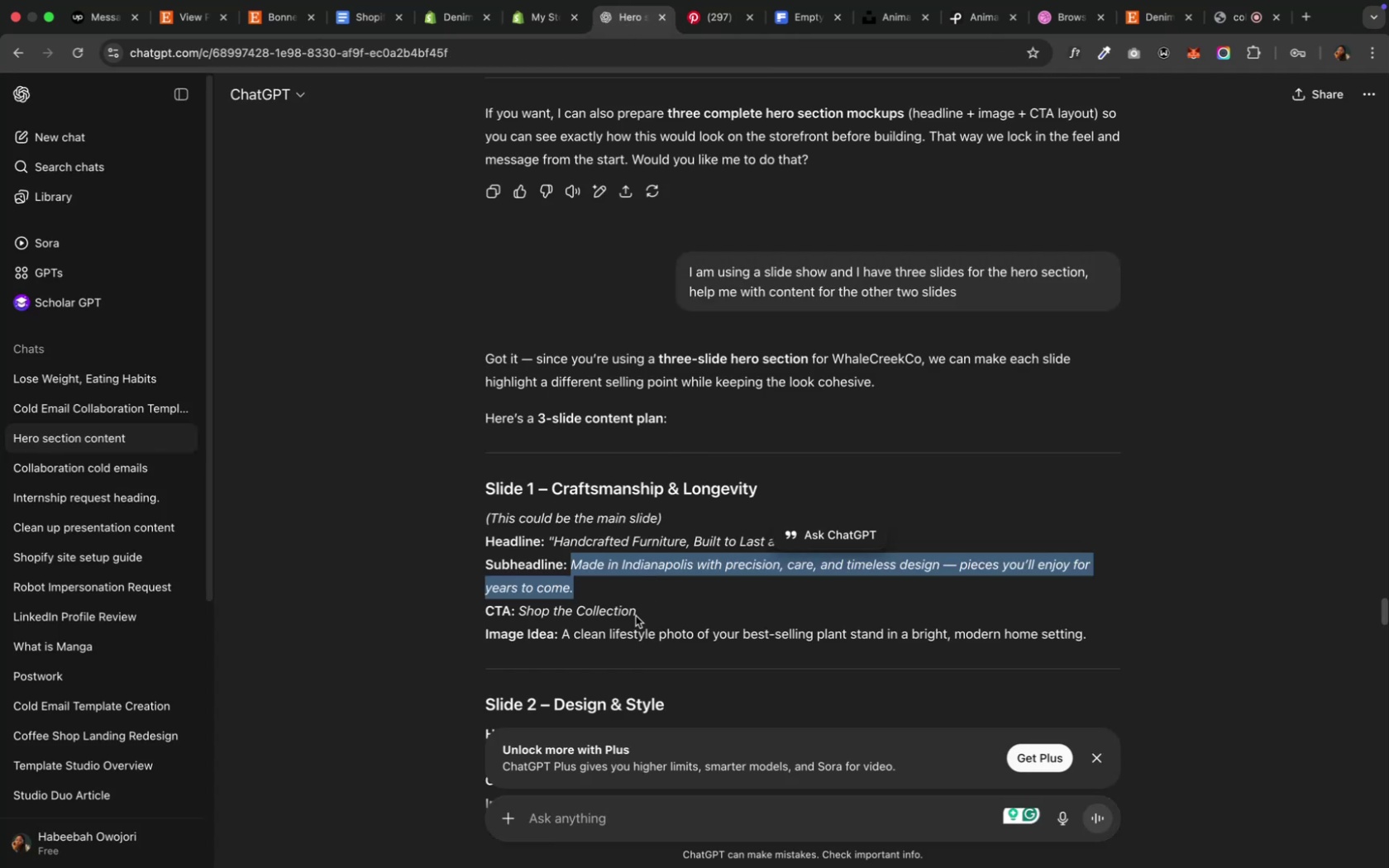 
left_click_drag(start_coordinate=[637, 611], to_coordinate=[521, 613])
 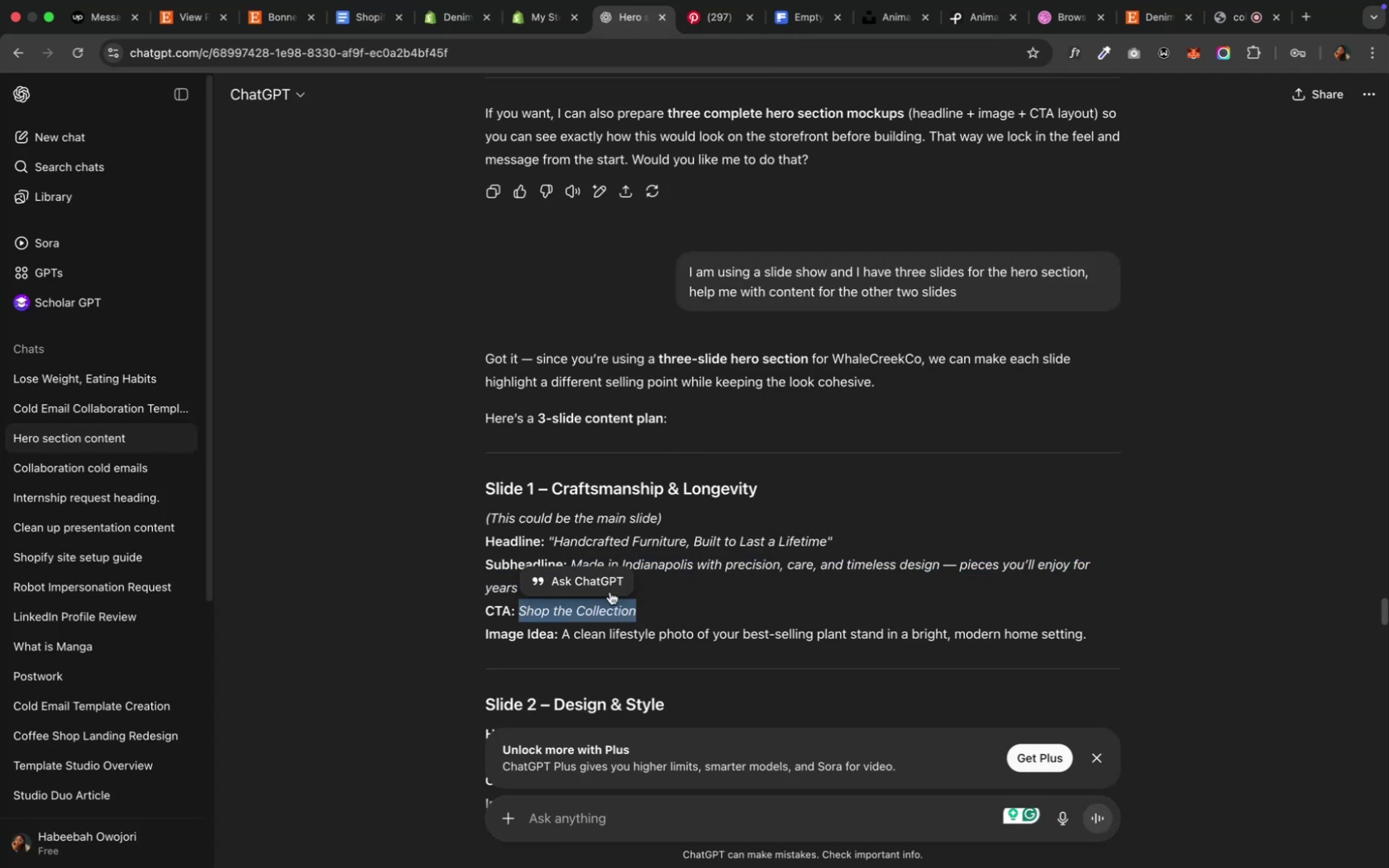 
key(Meta+C)
 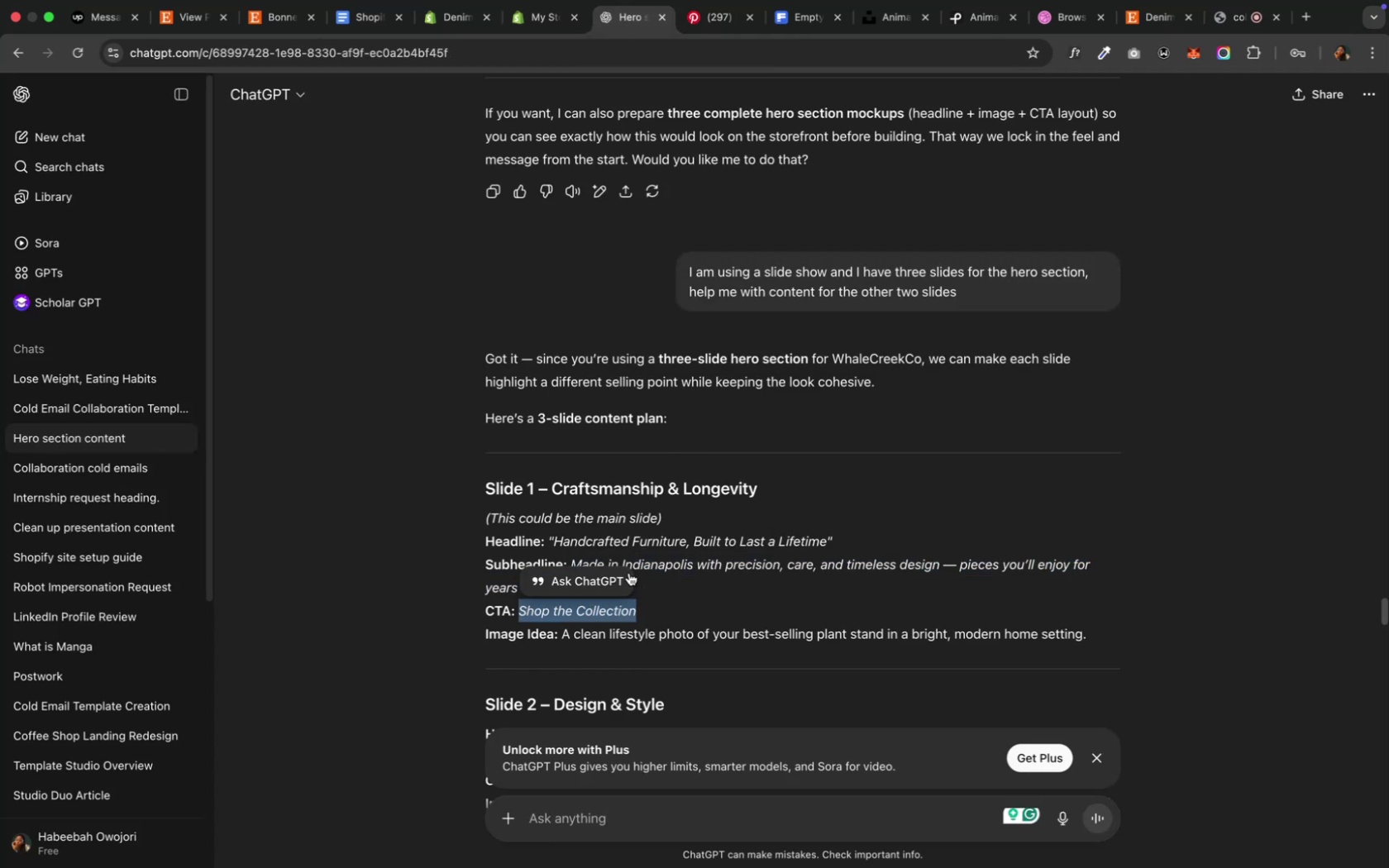 
key(Meta+C)
 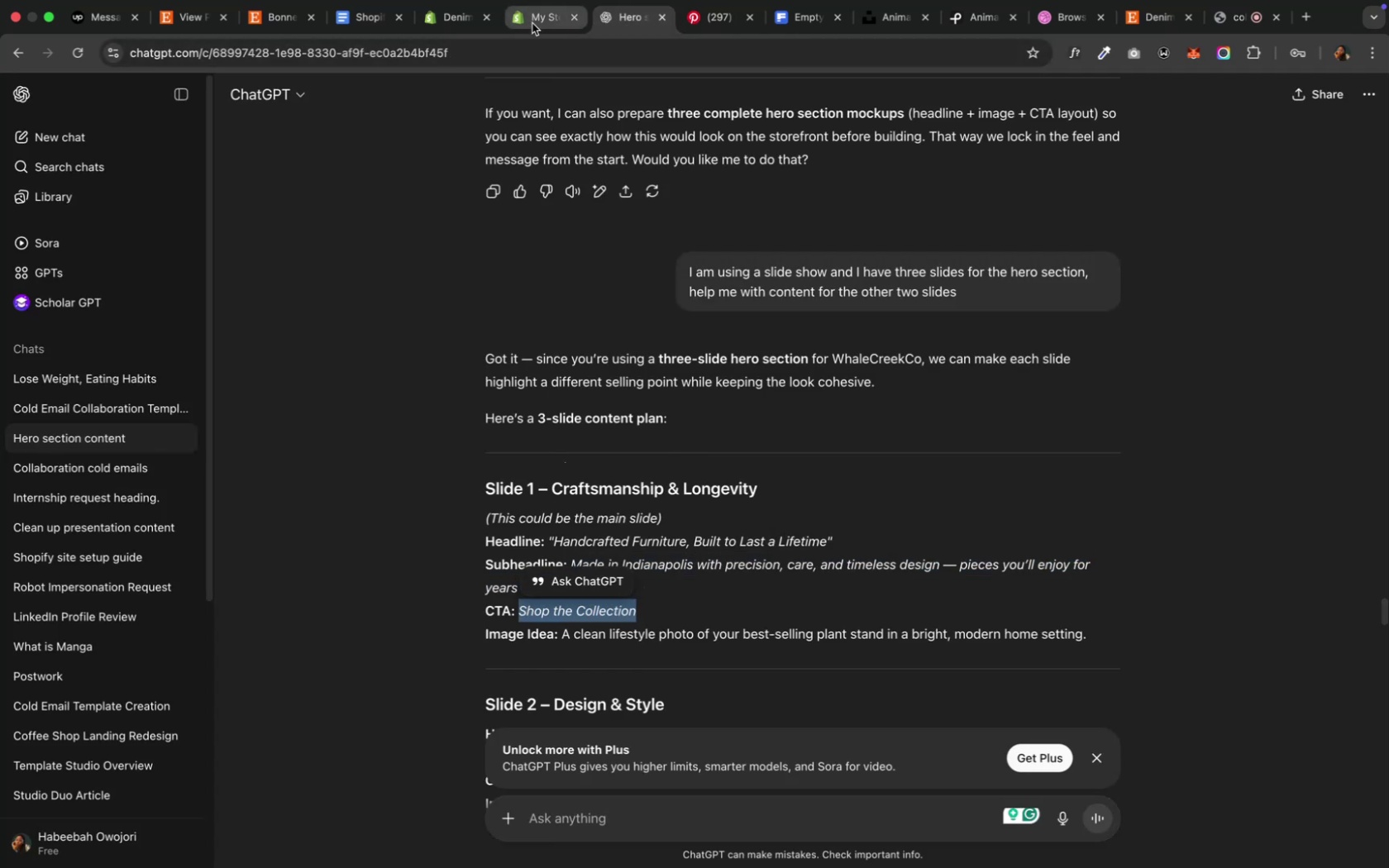 
left_click([532, 23])
 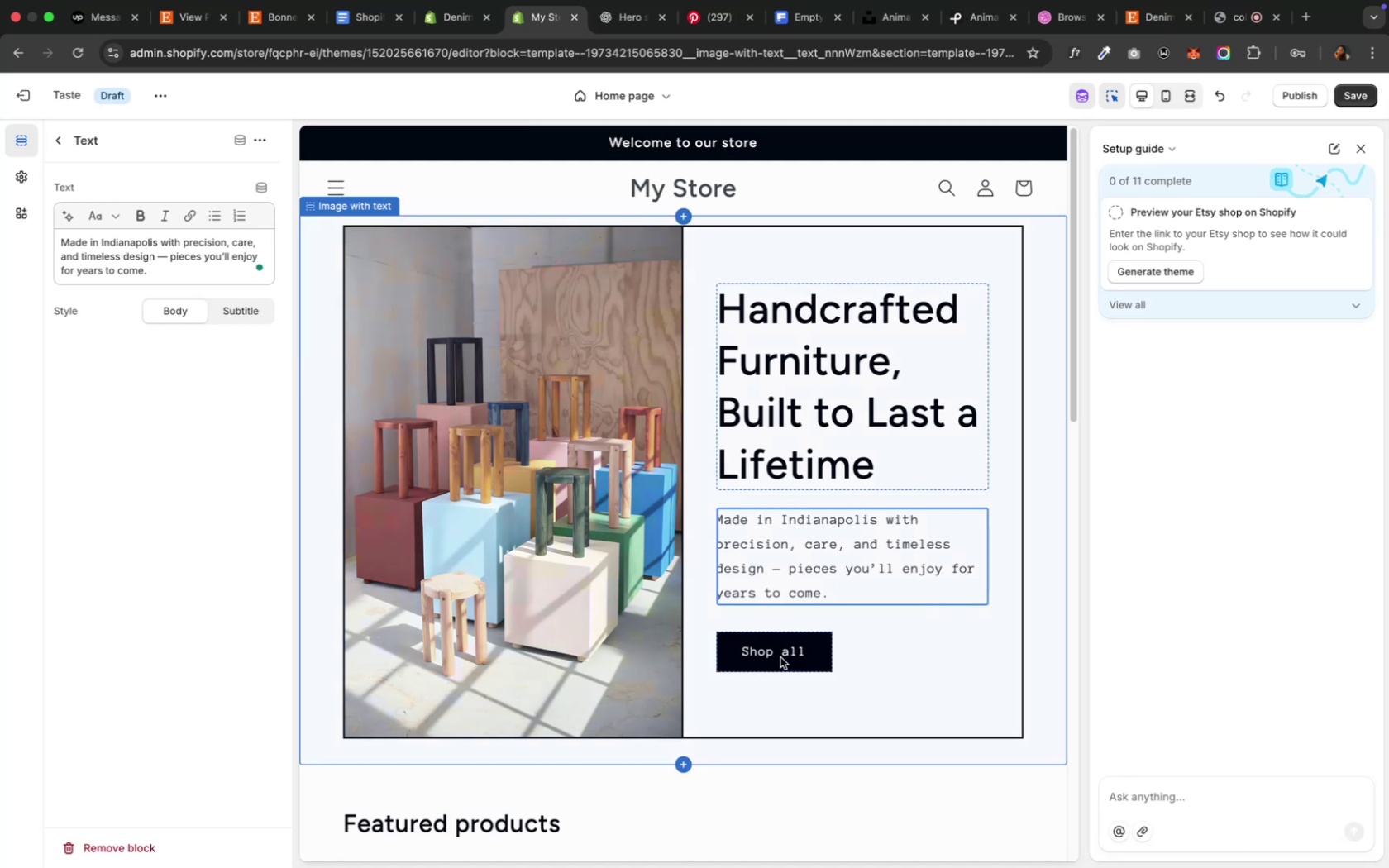 
left_click([775, 663])
 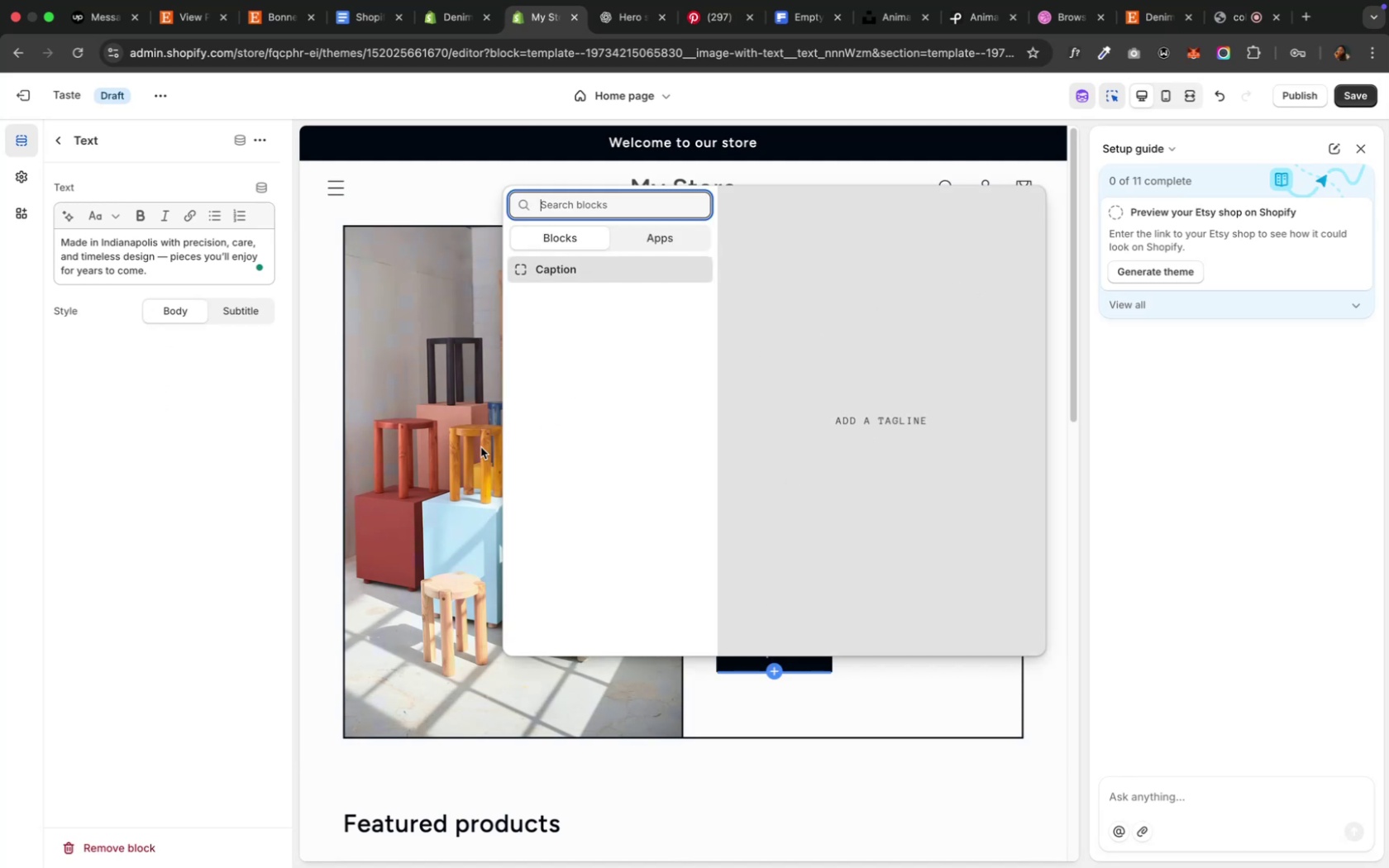 
left_click([475, 452])
 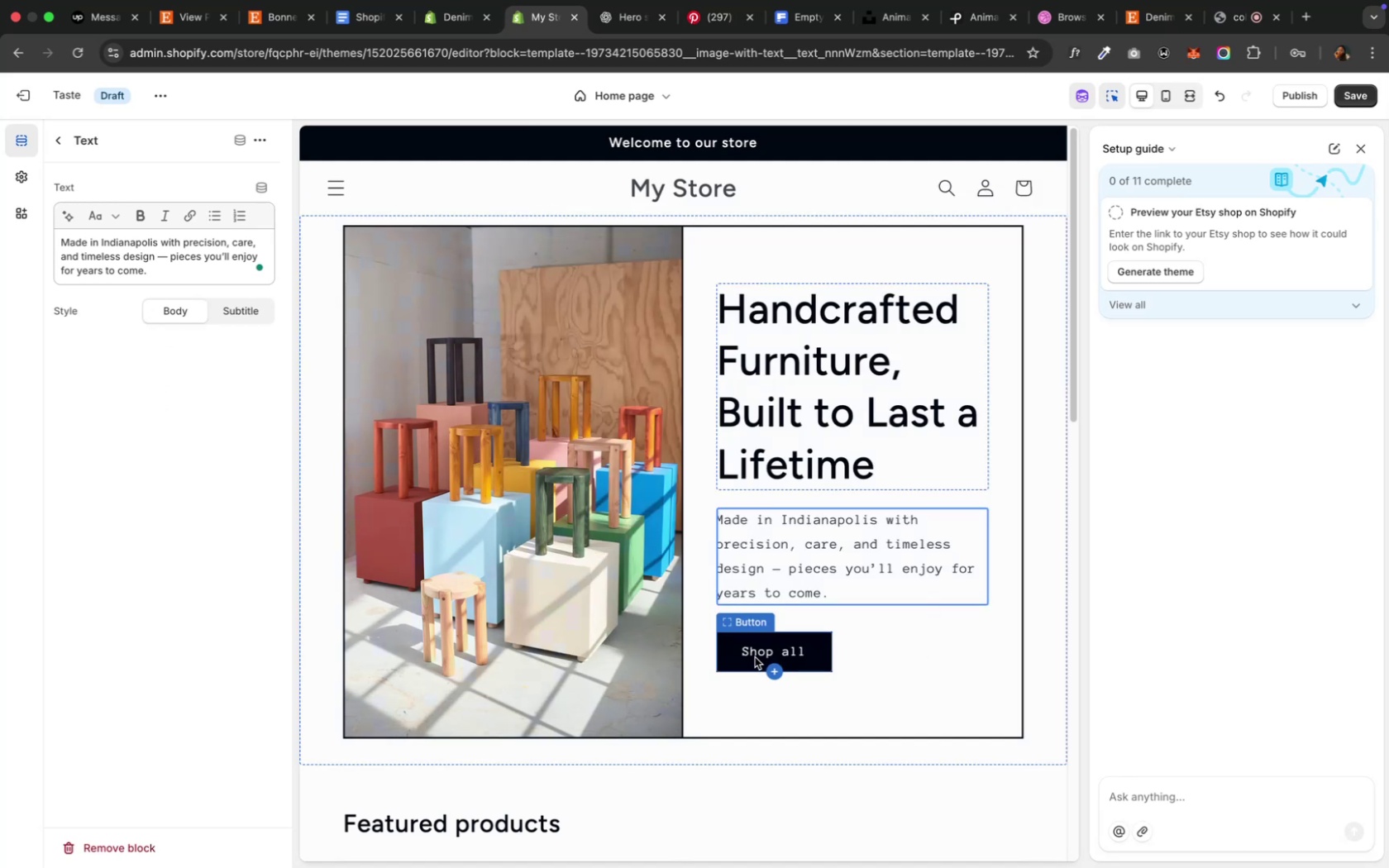 
left_click([747, 651])
 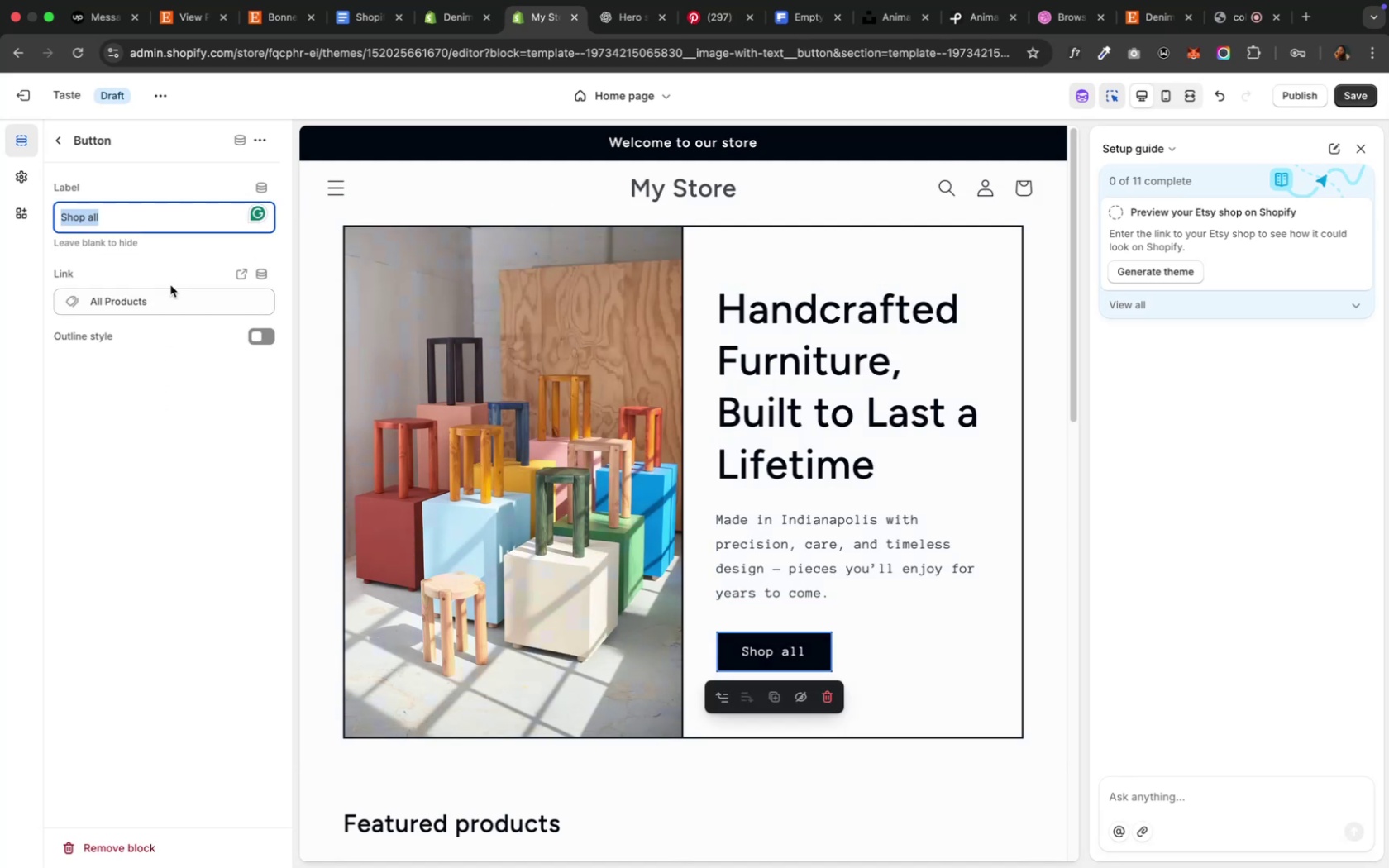 
key(Meta+V)
 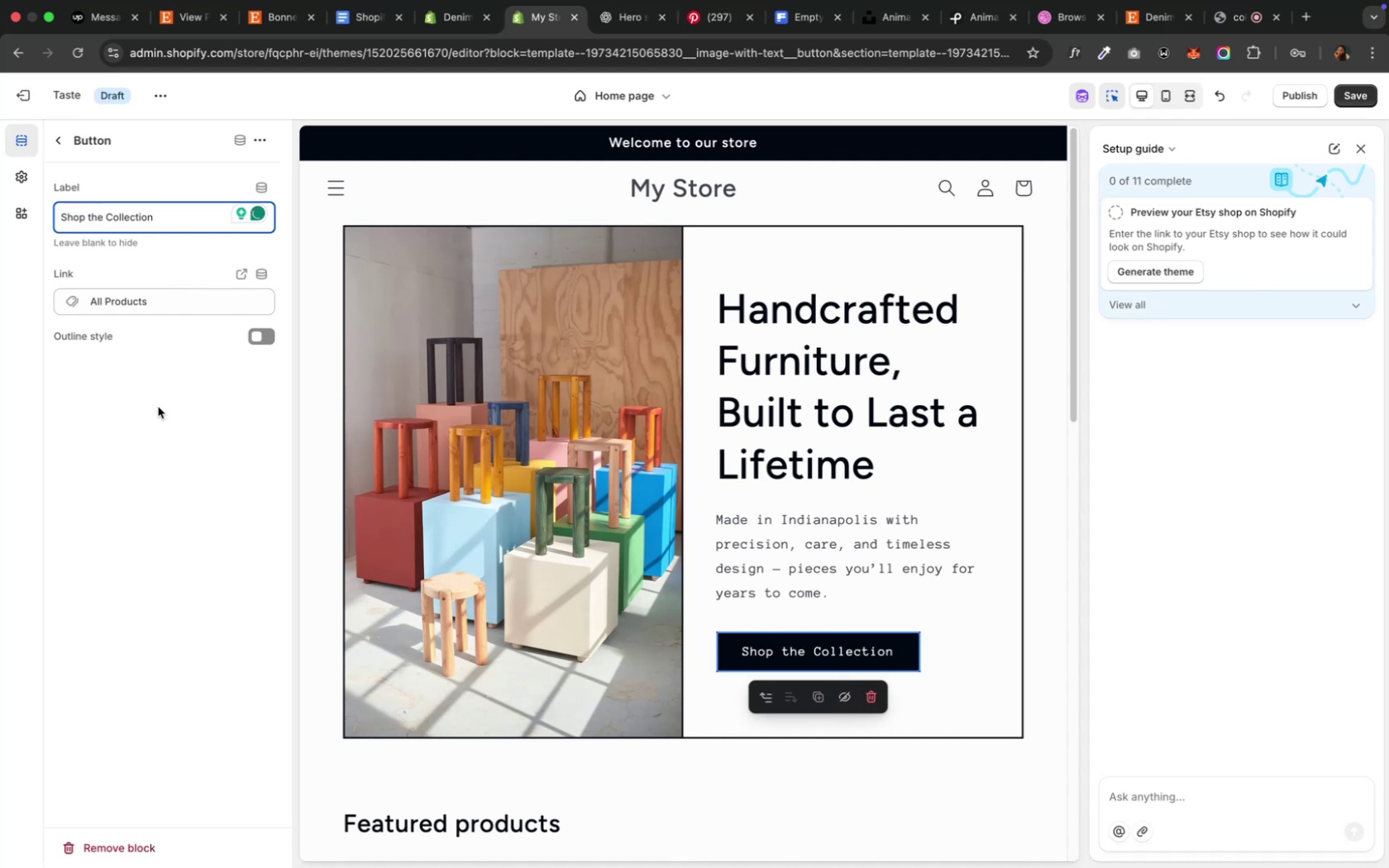 
left_click([158, 407])
 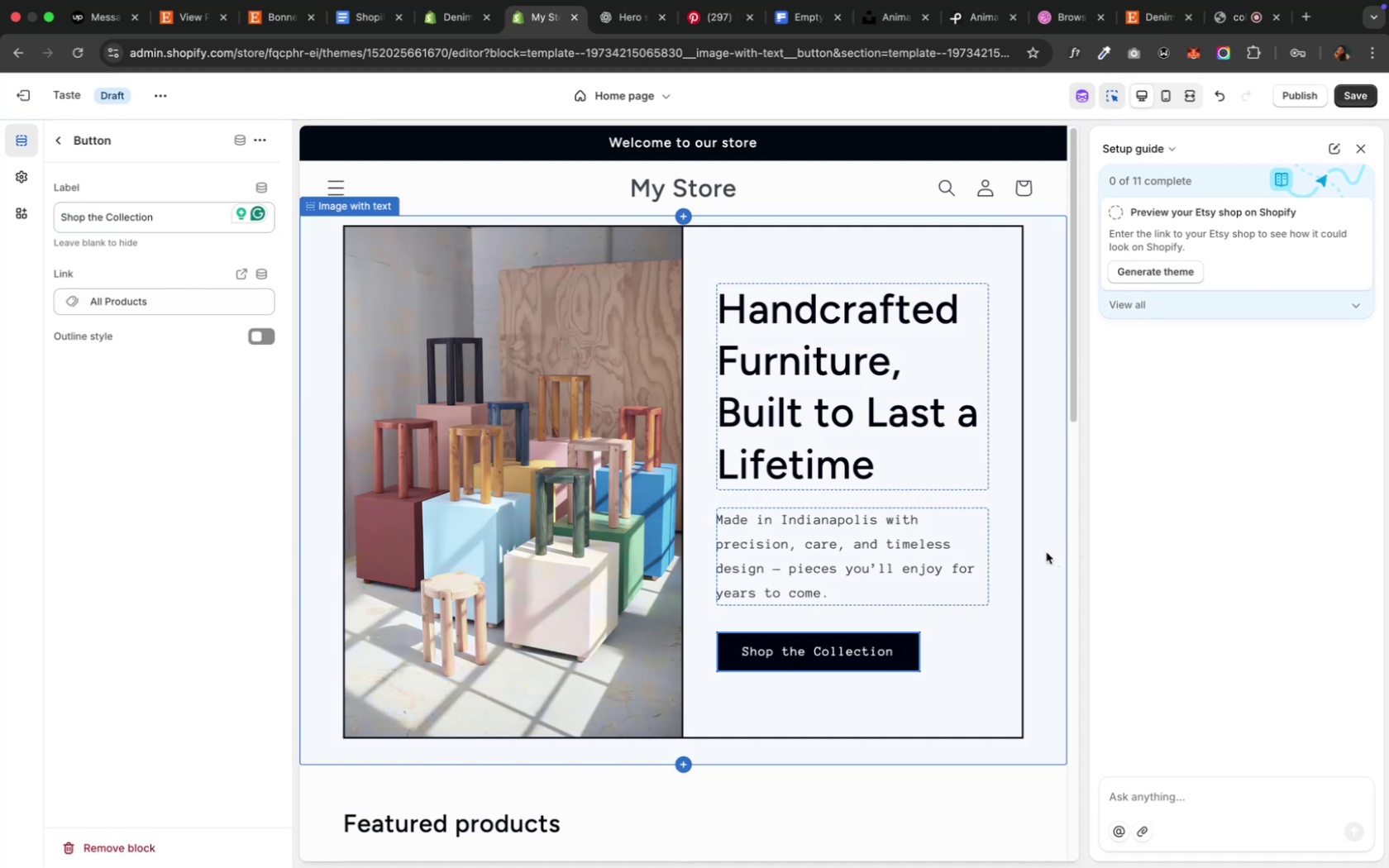 
scroll: coordinate [848, 561], scroll_direction: down, amount: 12.0
 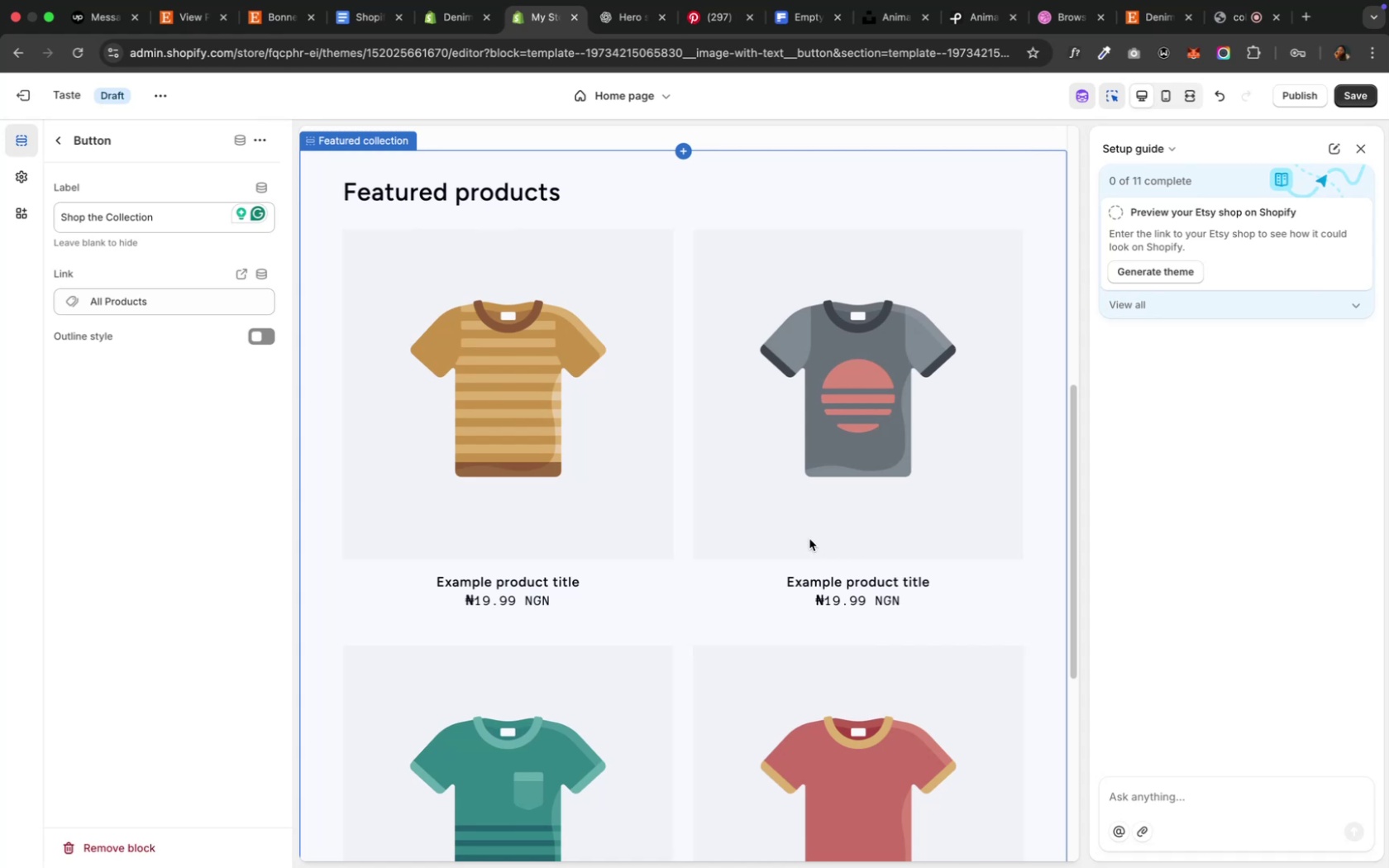 
wait(5.31)
 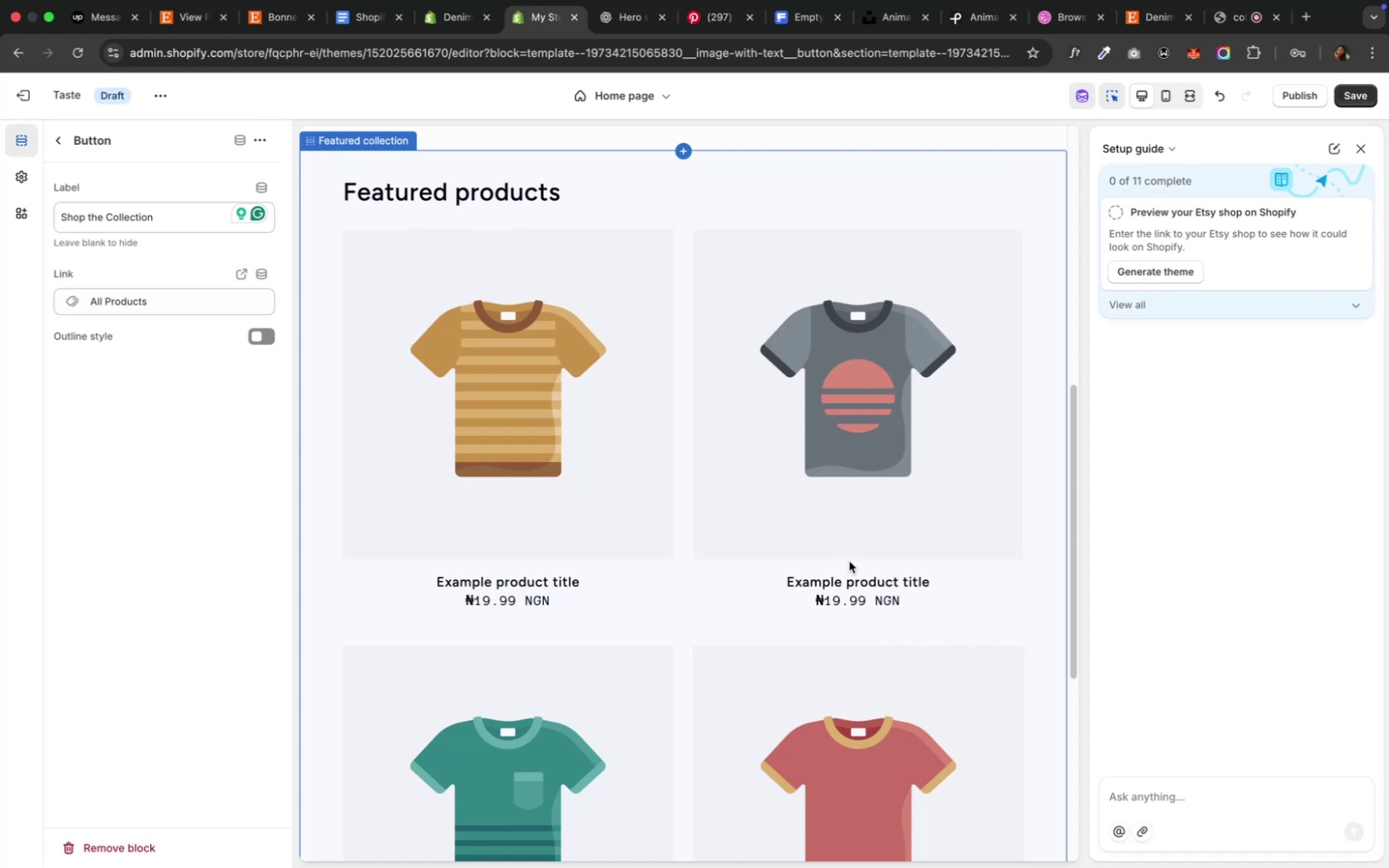 
scroll: coordinate [760, 399], scroll_direction: down, amount: 11.0
 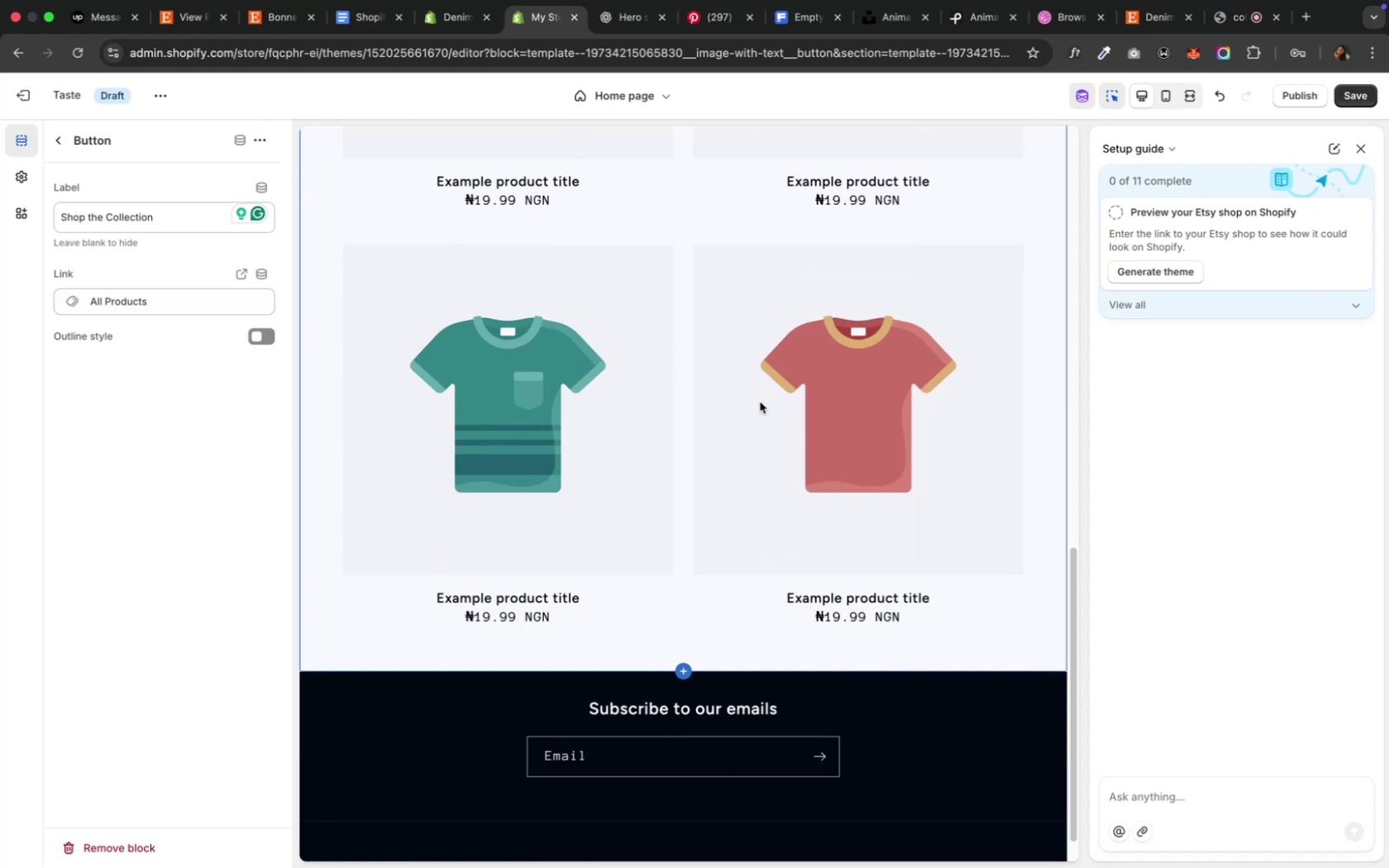 
scroll: coordinate [759, 402], scroll_direction: up, amount: 14.0
 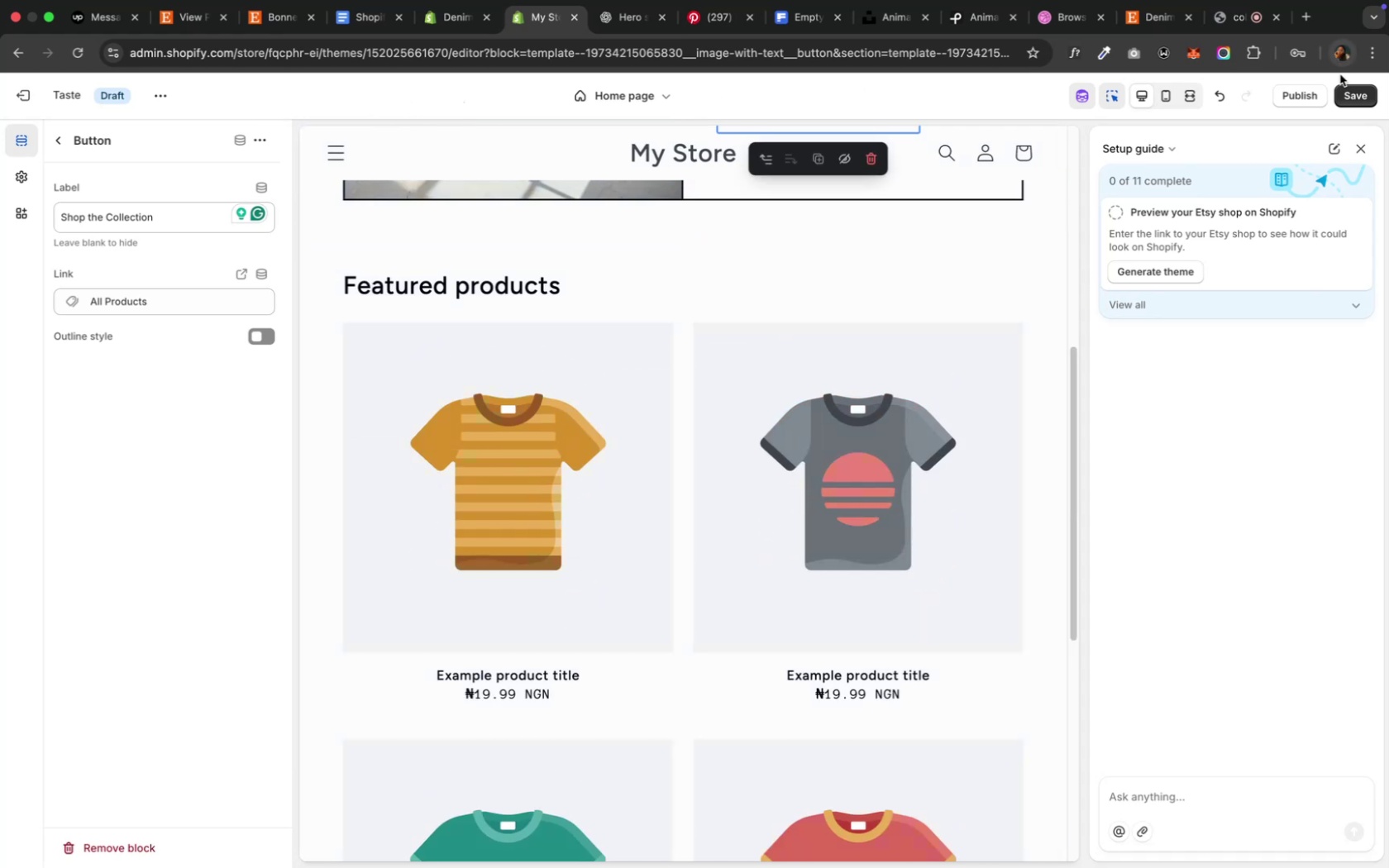 
left_click([1355, 101])
 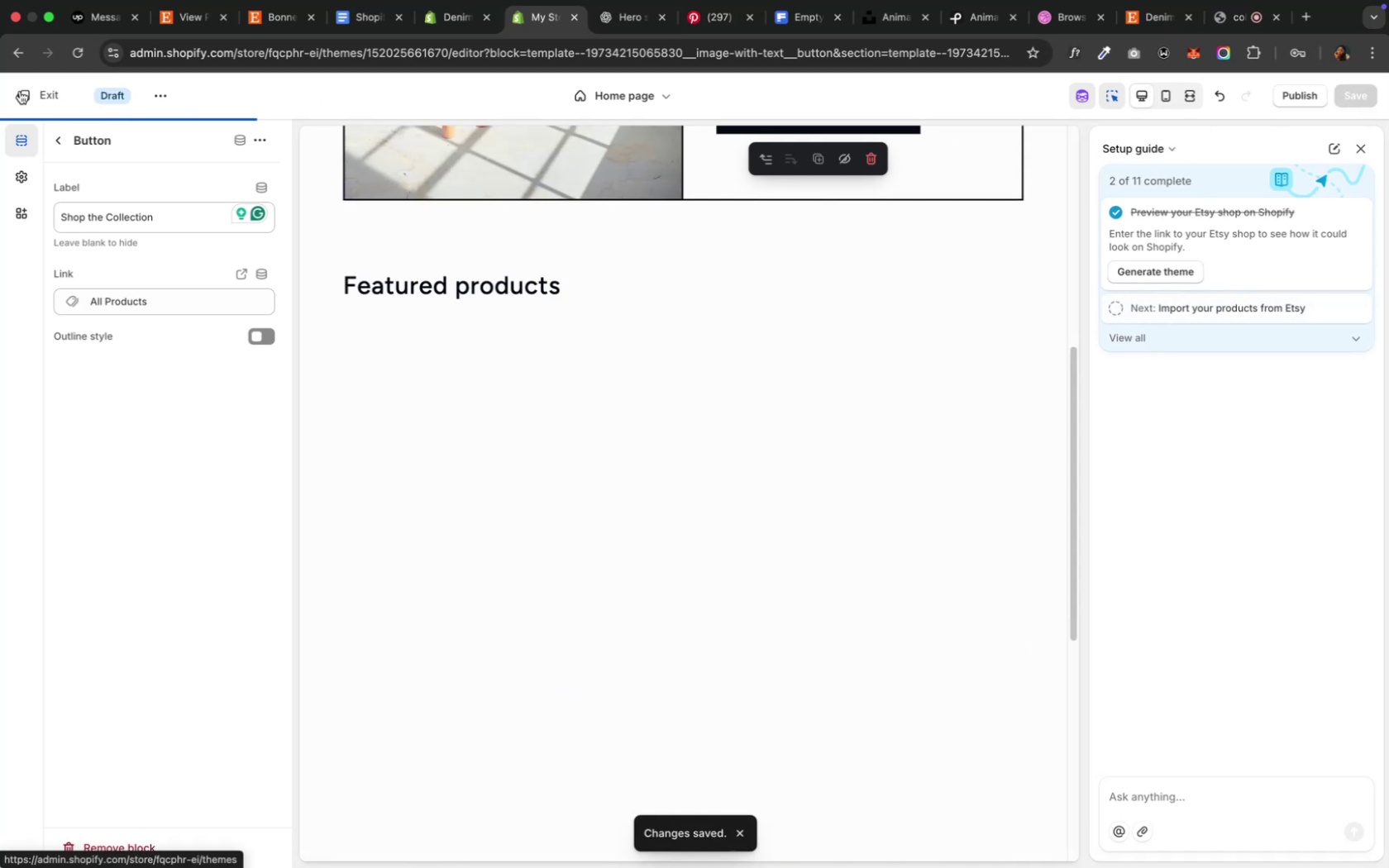 
left_click([24, 91])
 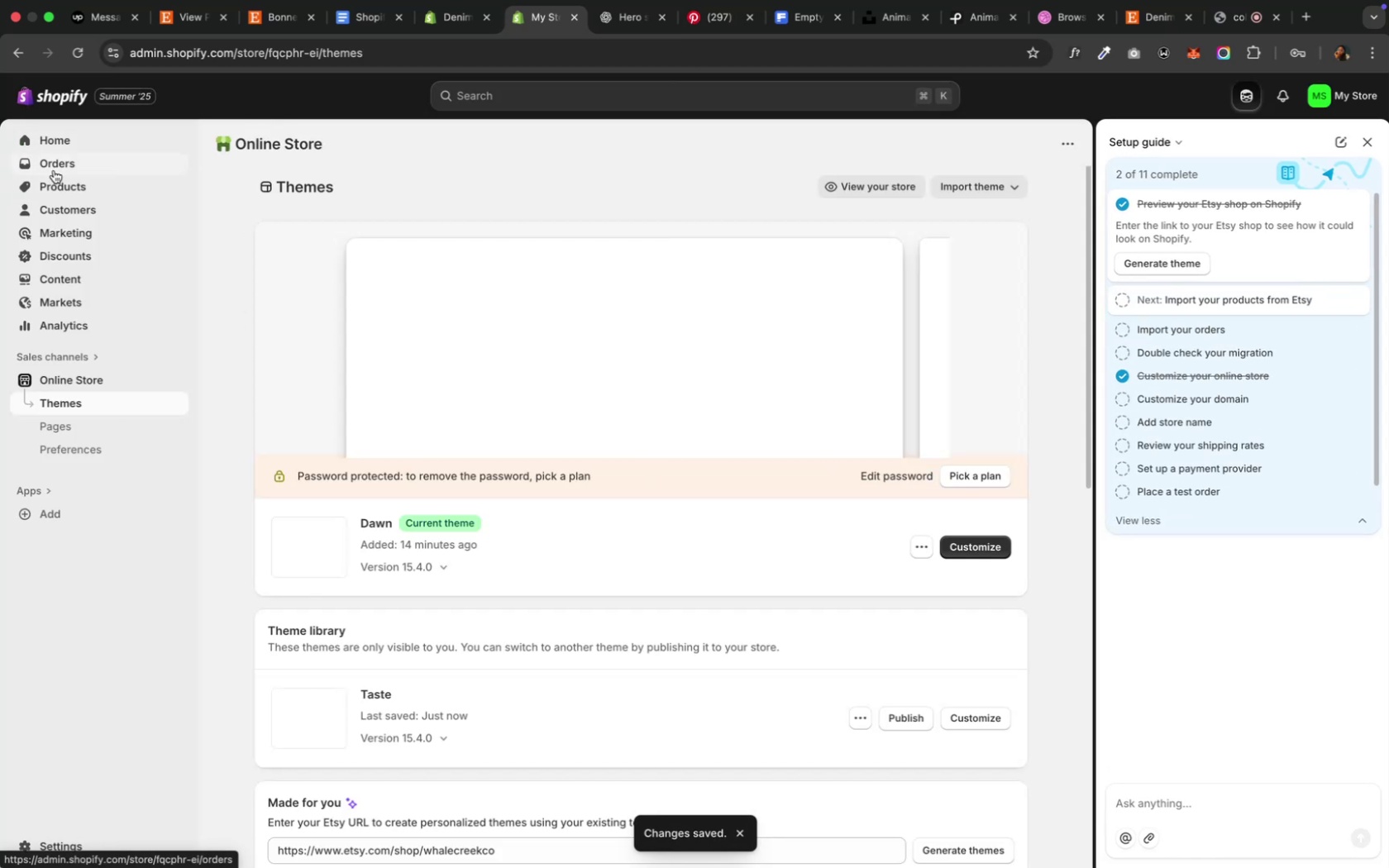 
left_click([58, 195])
 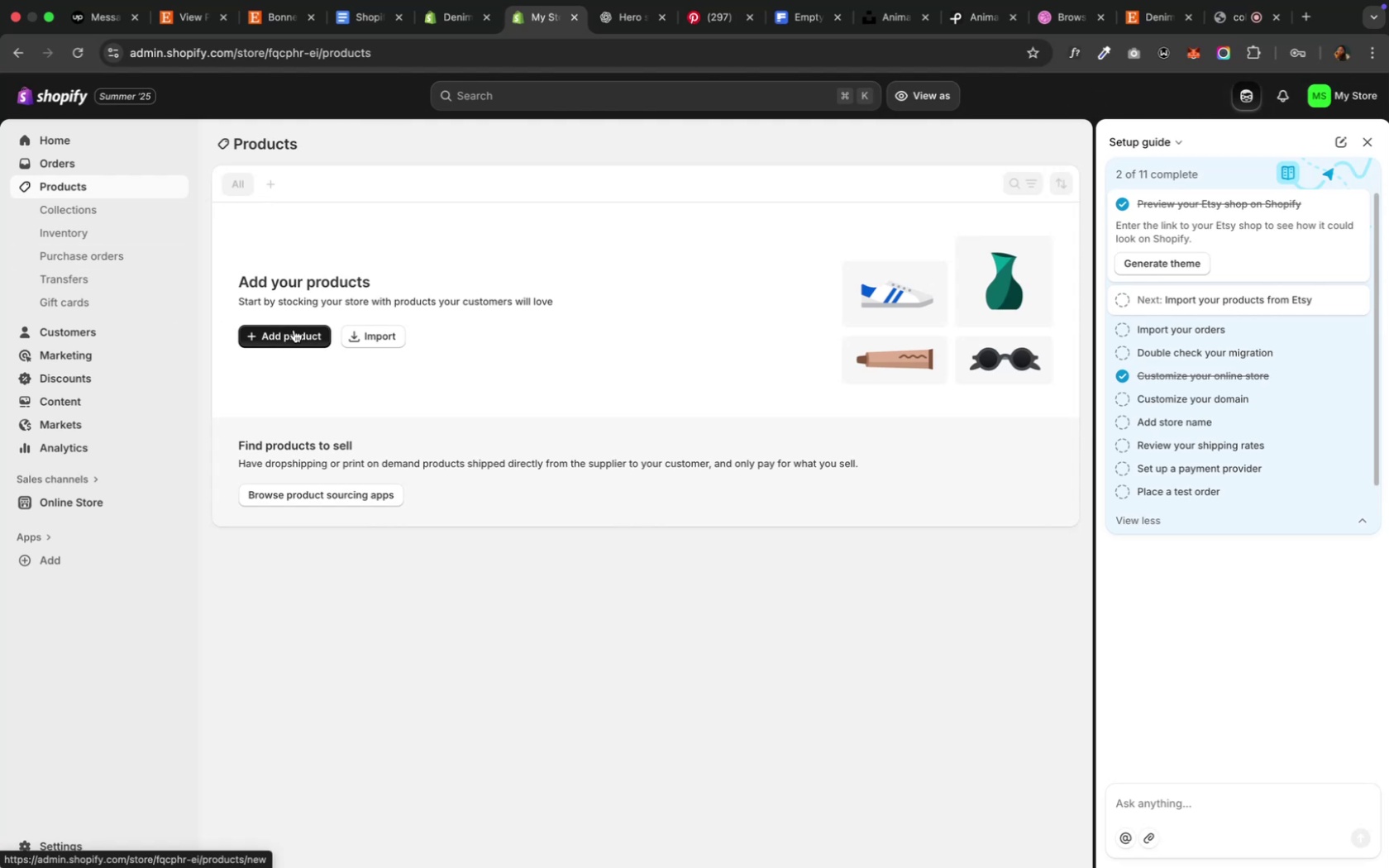 
wait(5.74)
 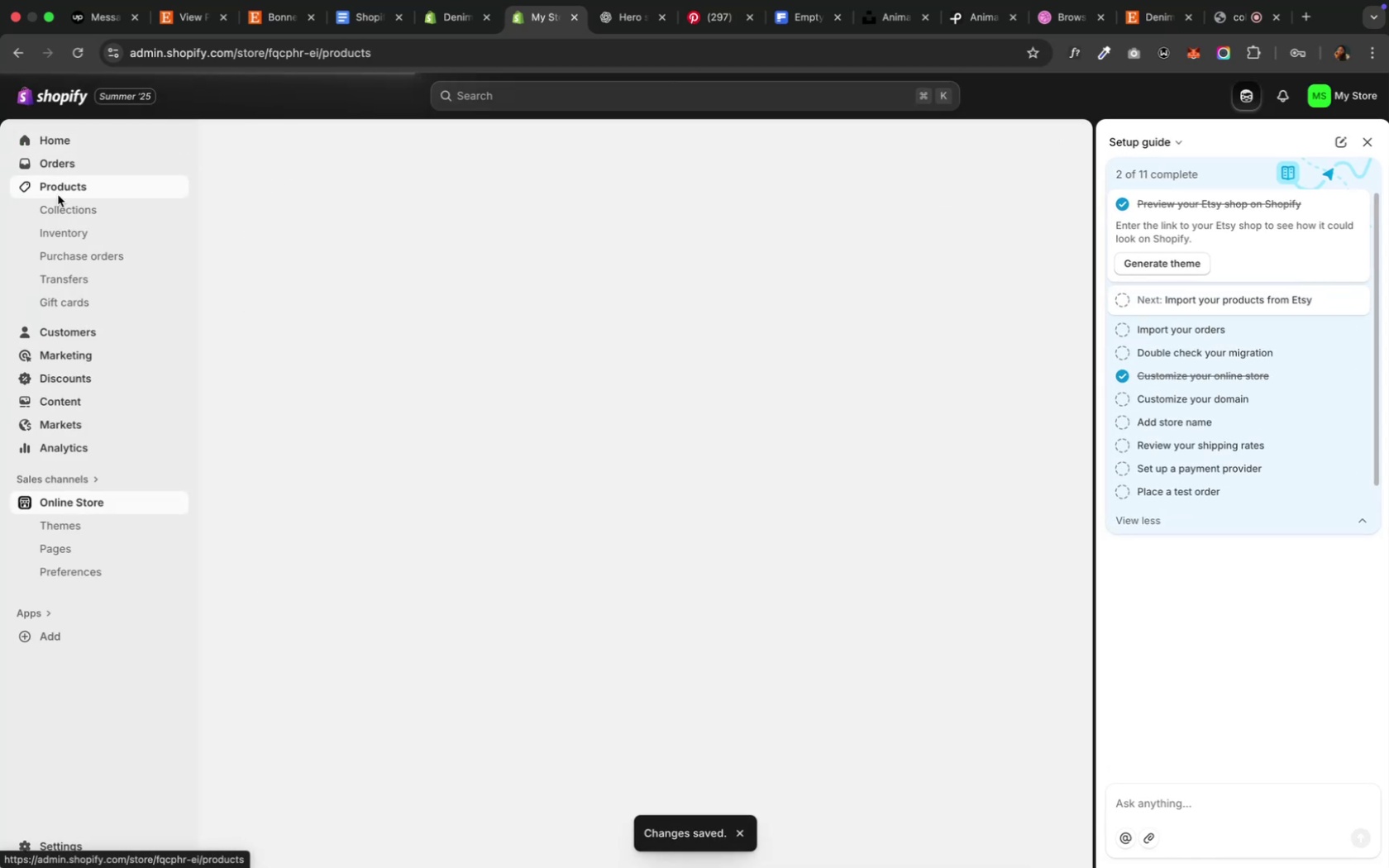 
left_click([378, 338])
 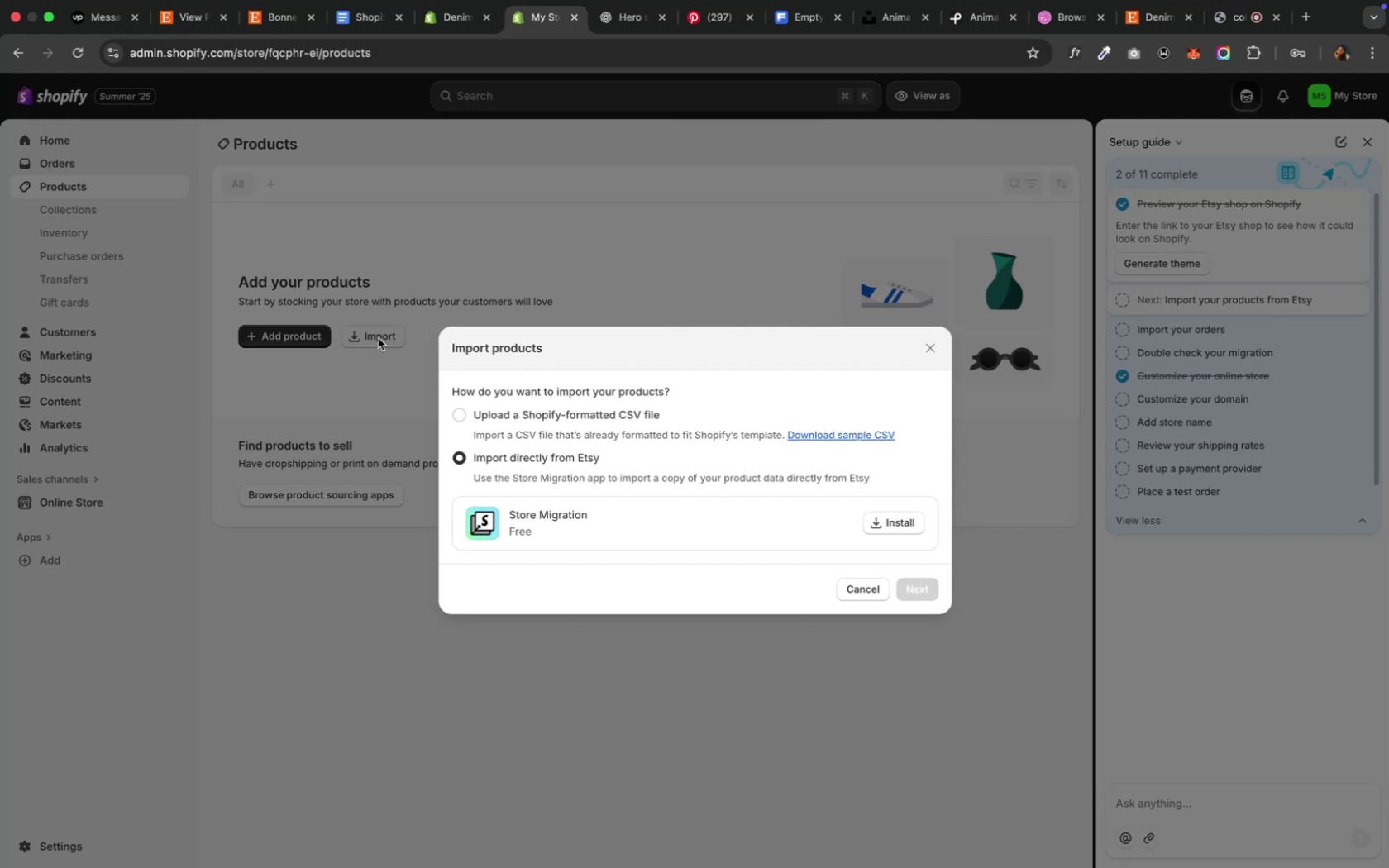 
wait(11.57)
 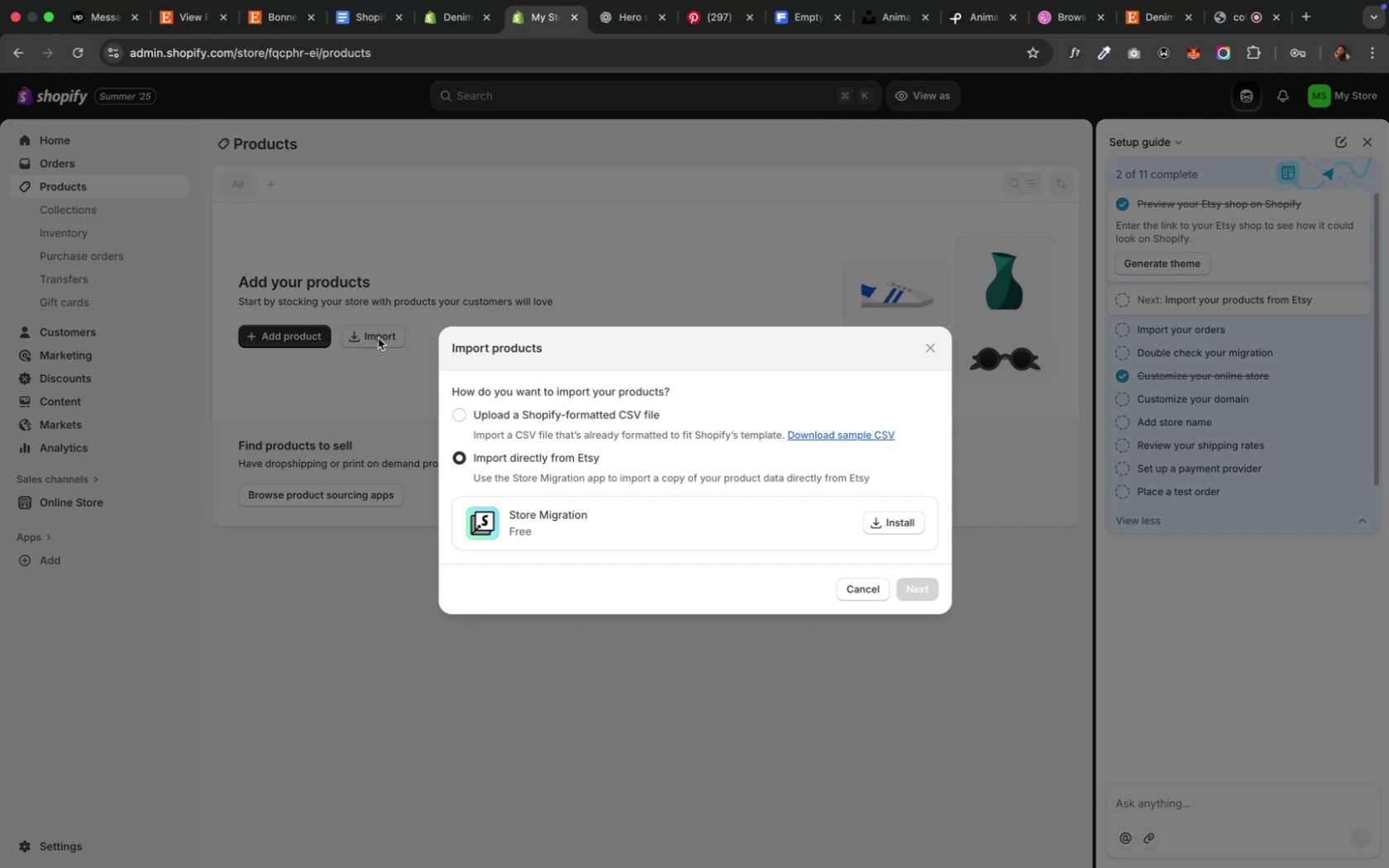 
left_click([919, 518])
 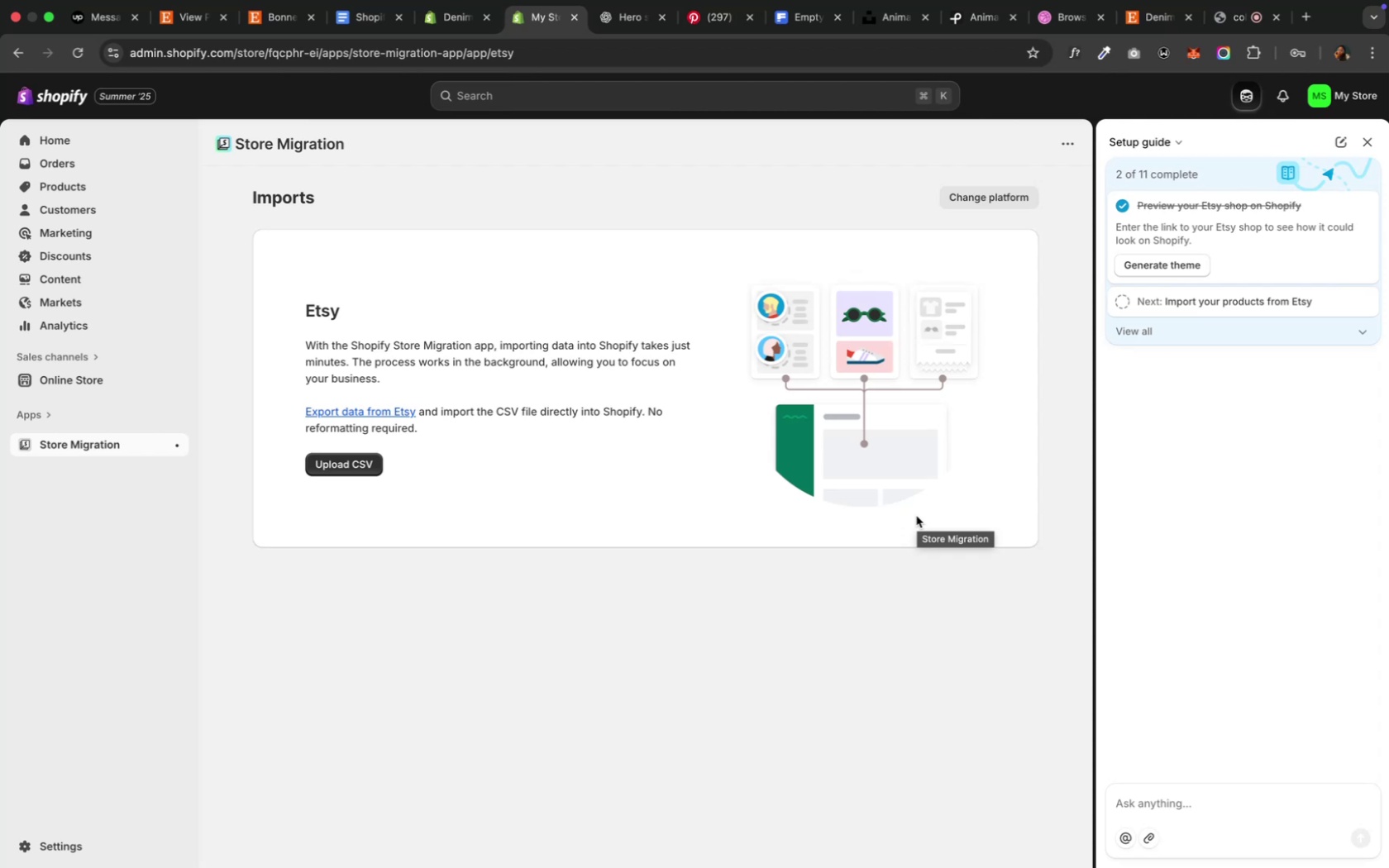 
wait(23.77)
 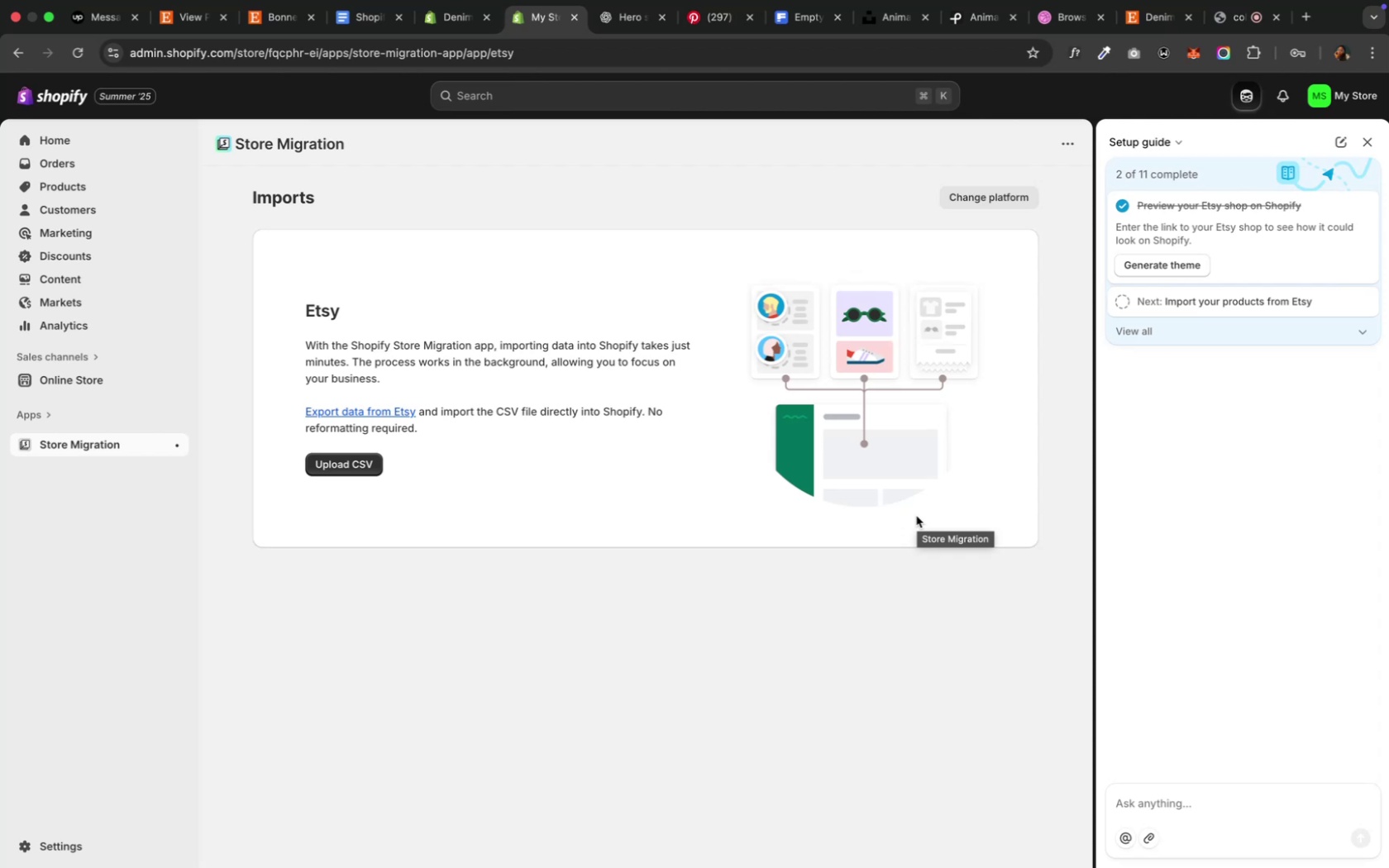 
left_click([345, 462])
 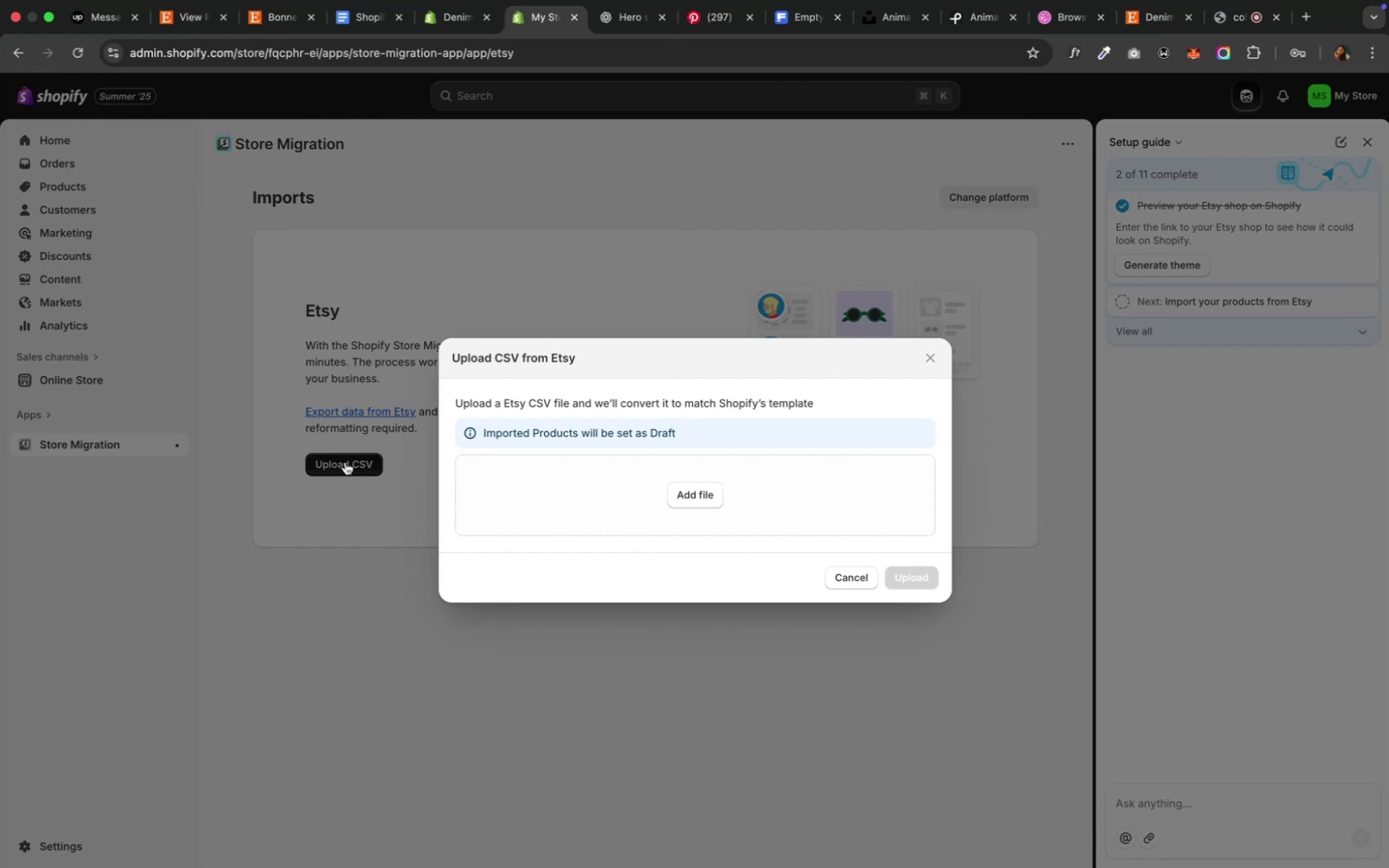 
wait(8.06)
 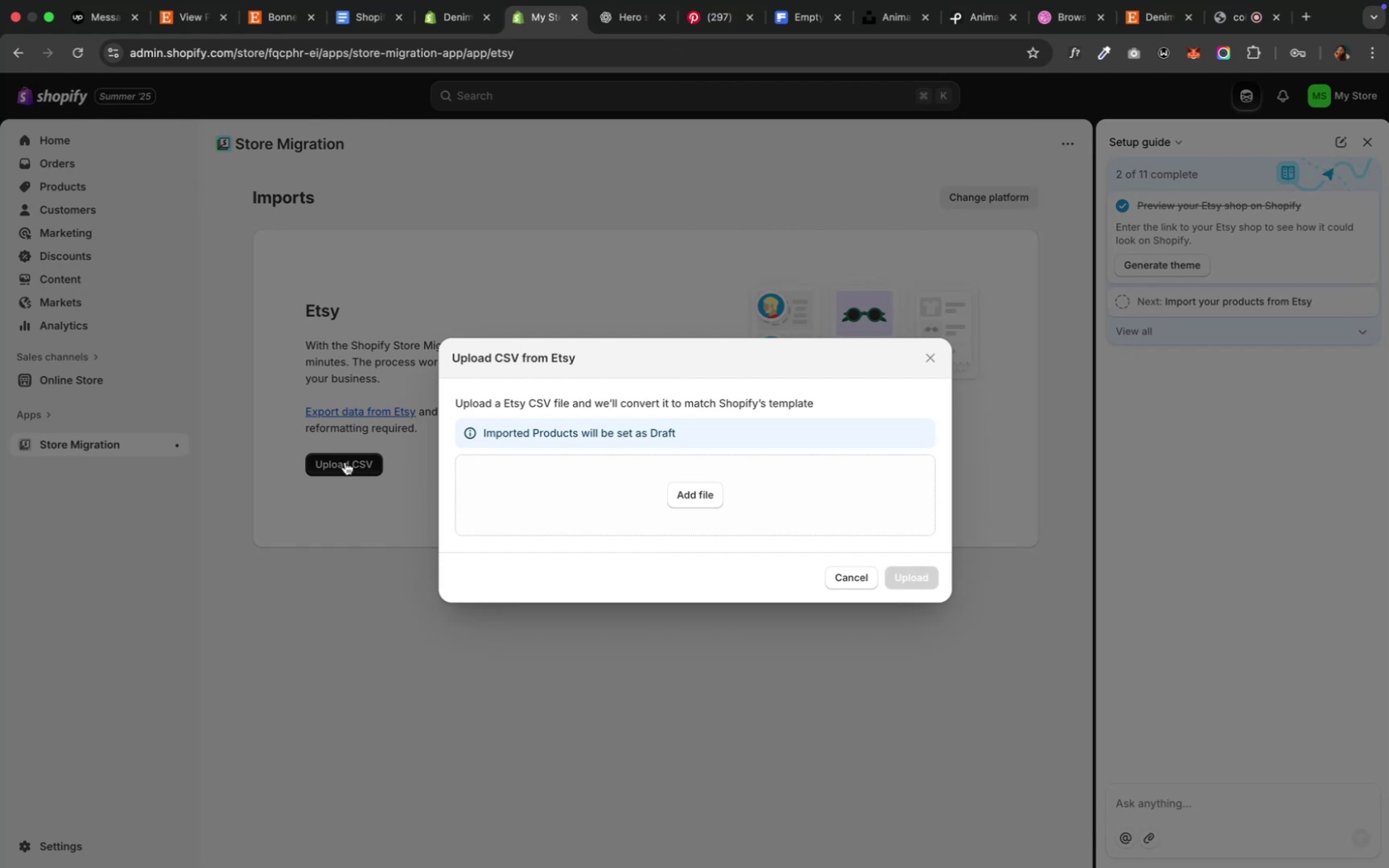 
left_click([938, 362])
 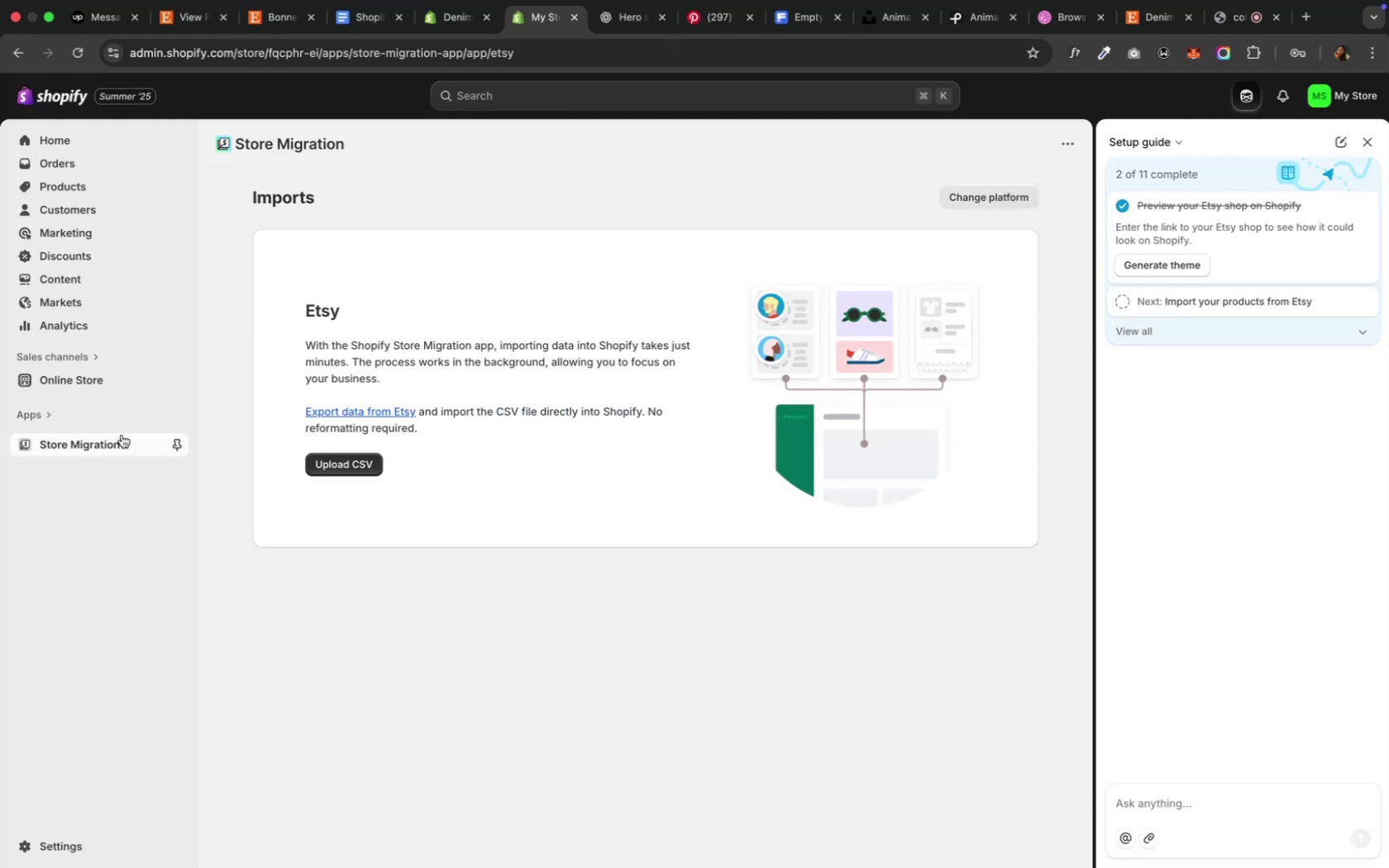 
right_click([122, 435])
 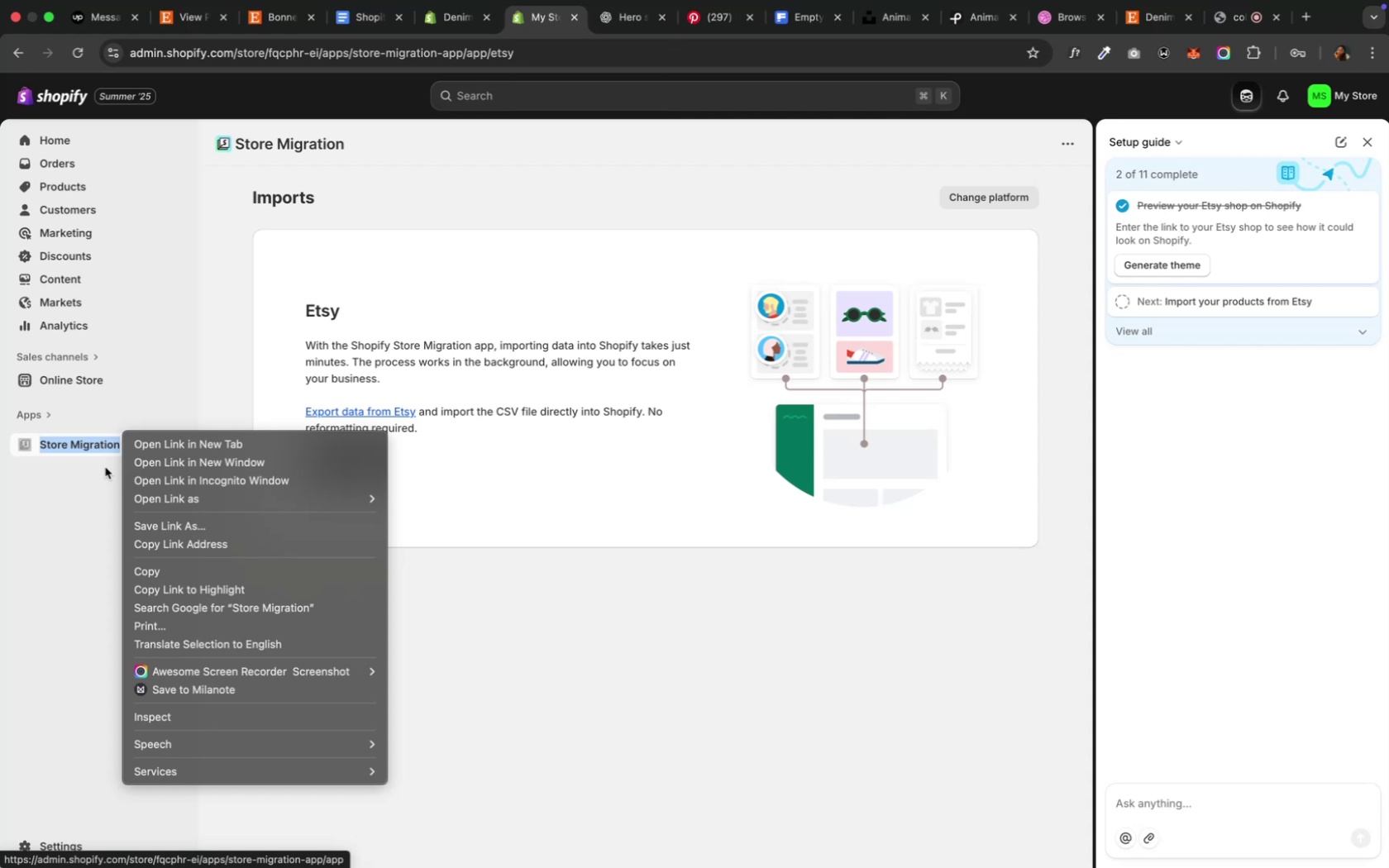 
left_click([105, 467])
 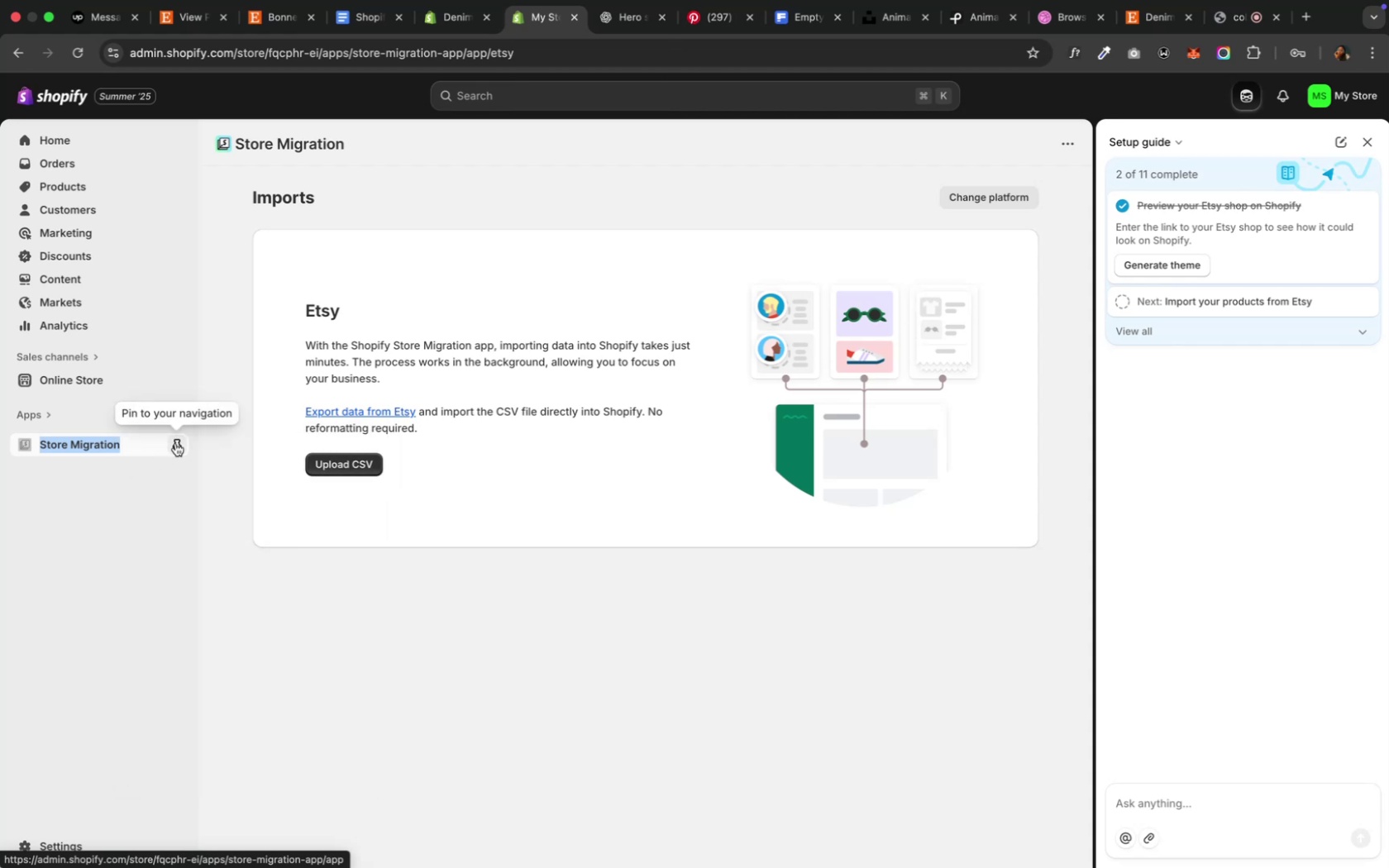 
left_click([175, 443])
 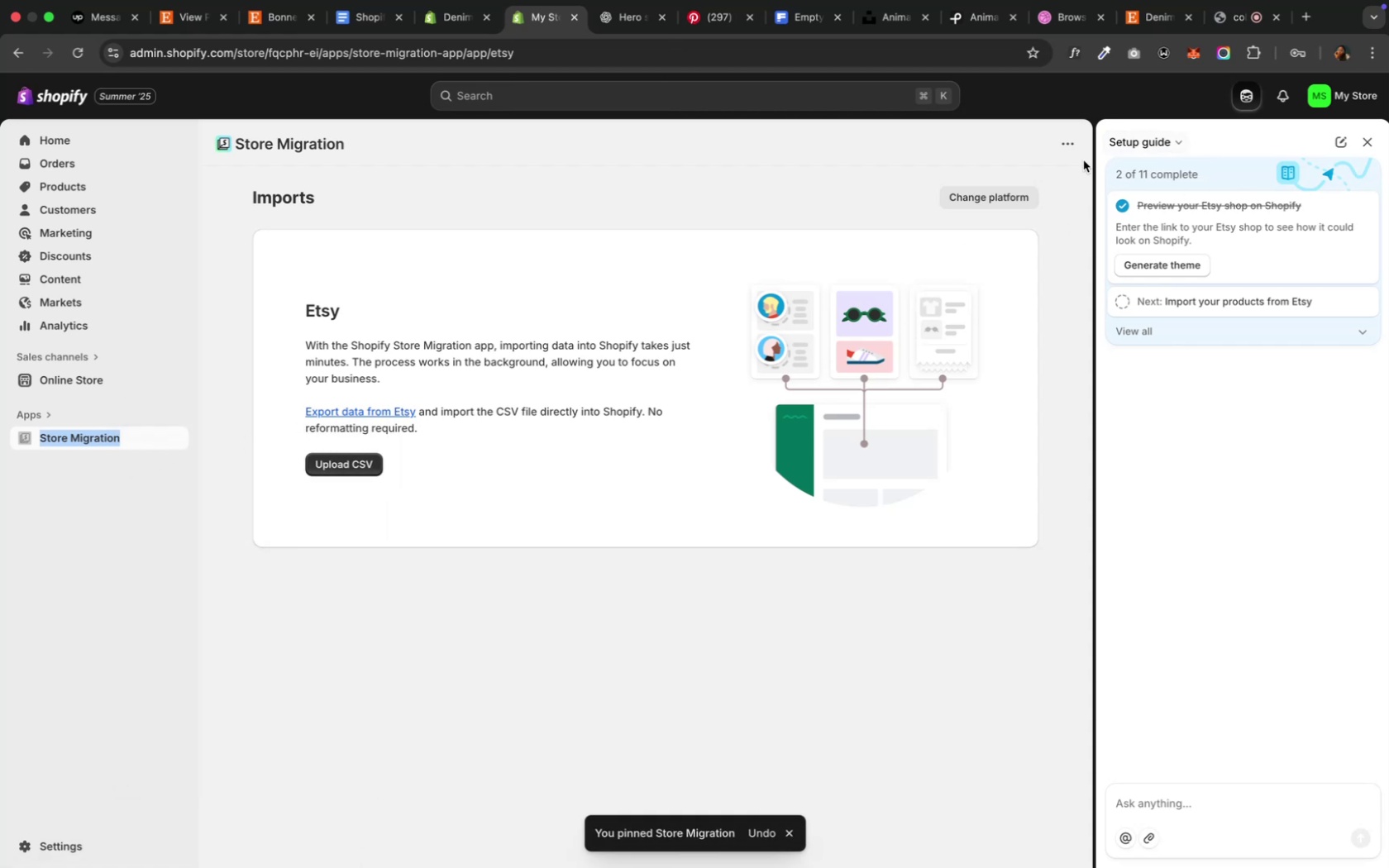 
left_click([1064, 143])
 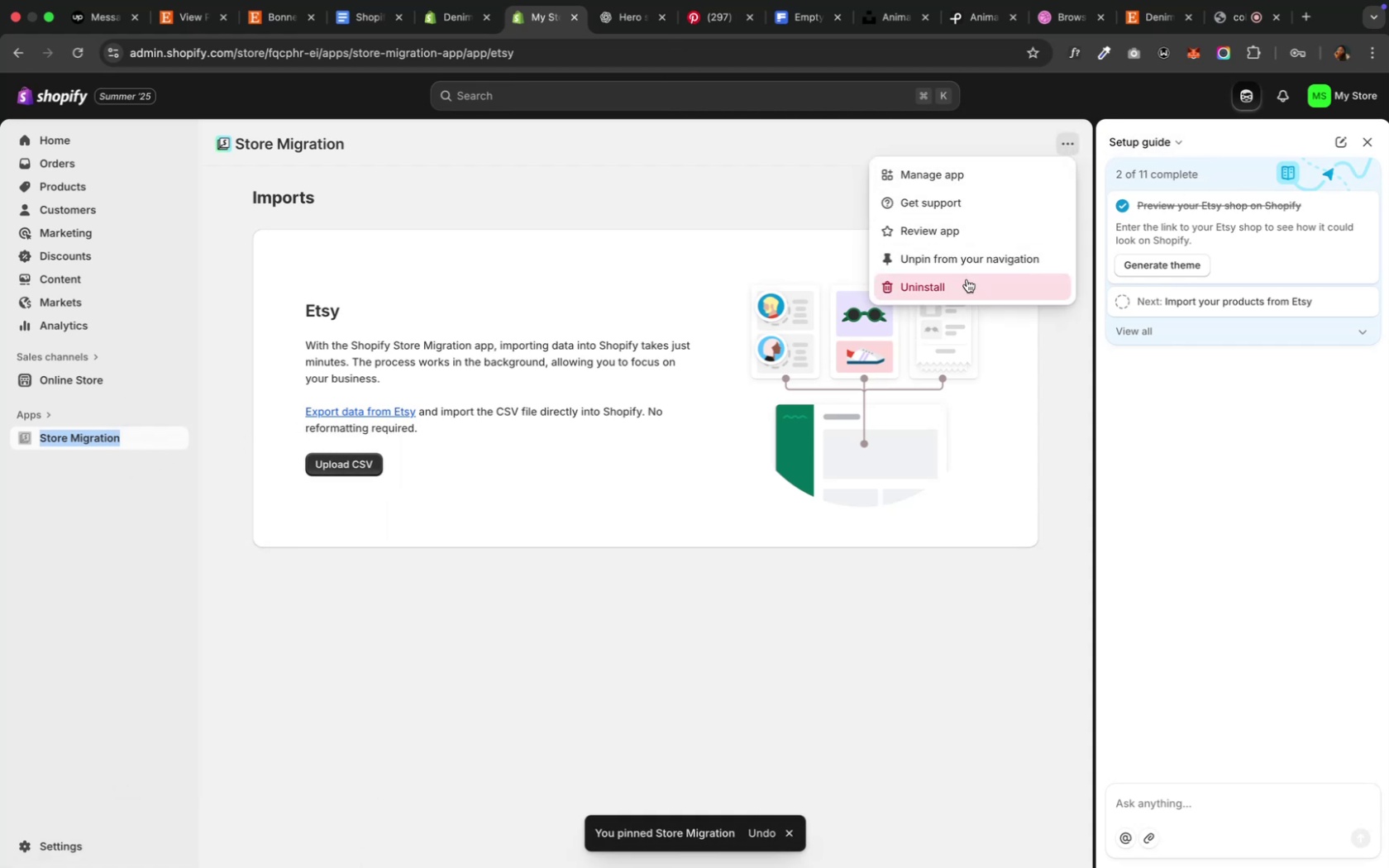 
left_click([966, 279])
 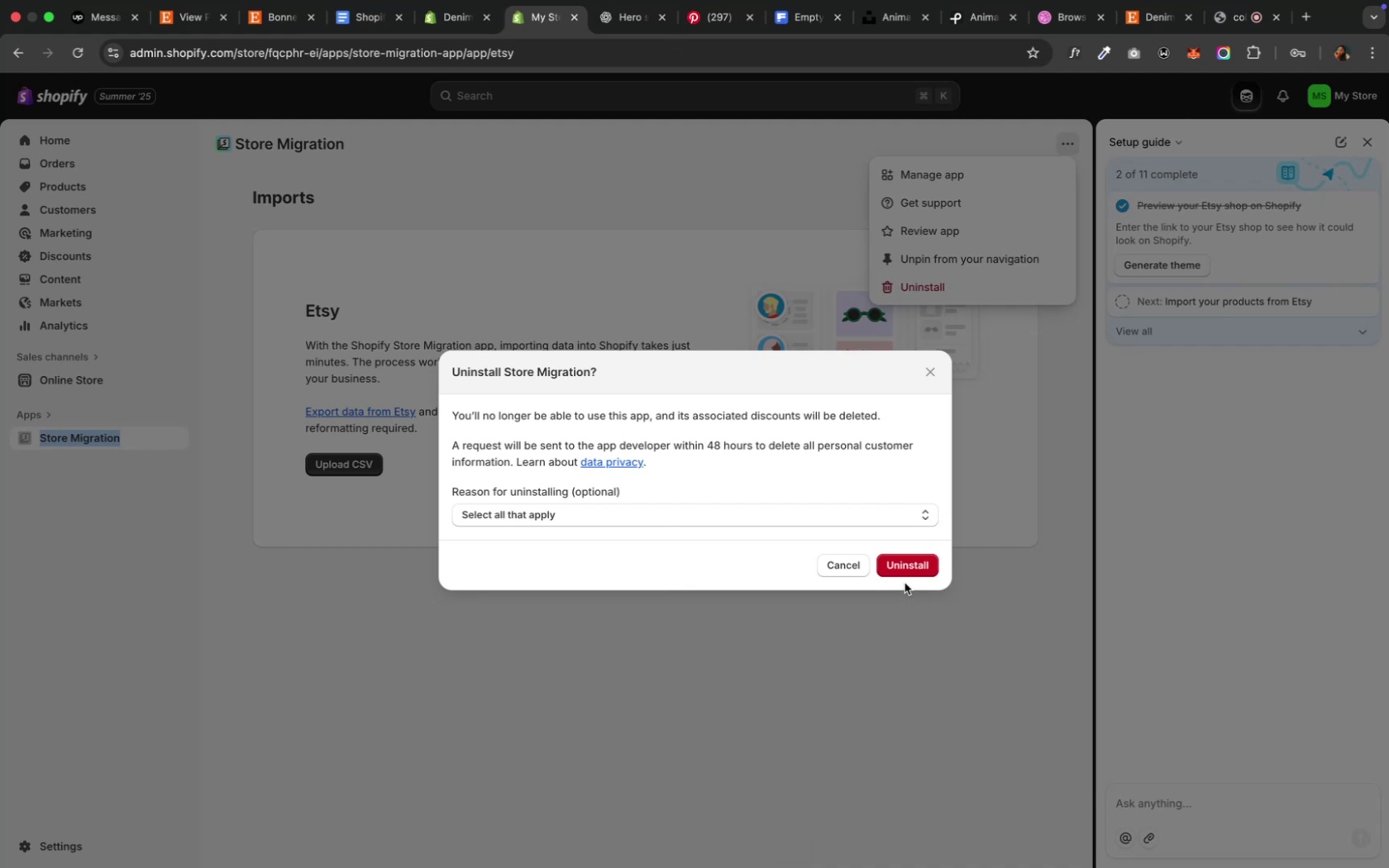 
wait(6.77)
 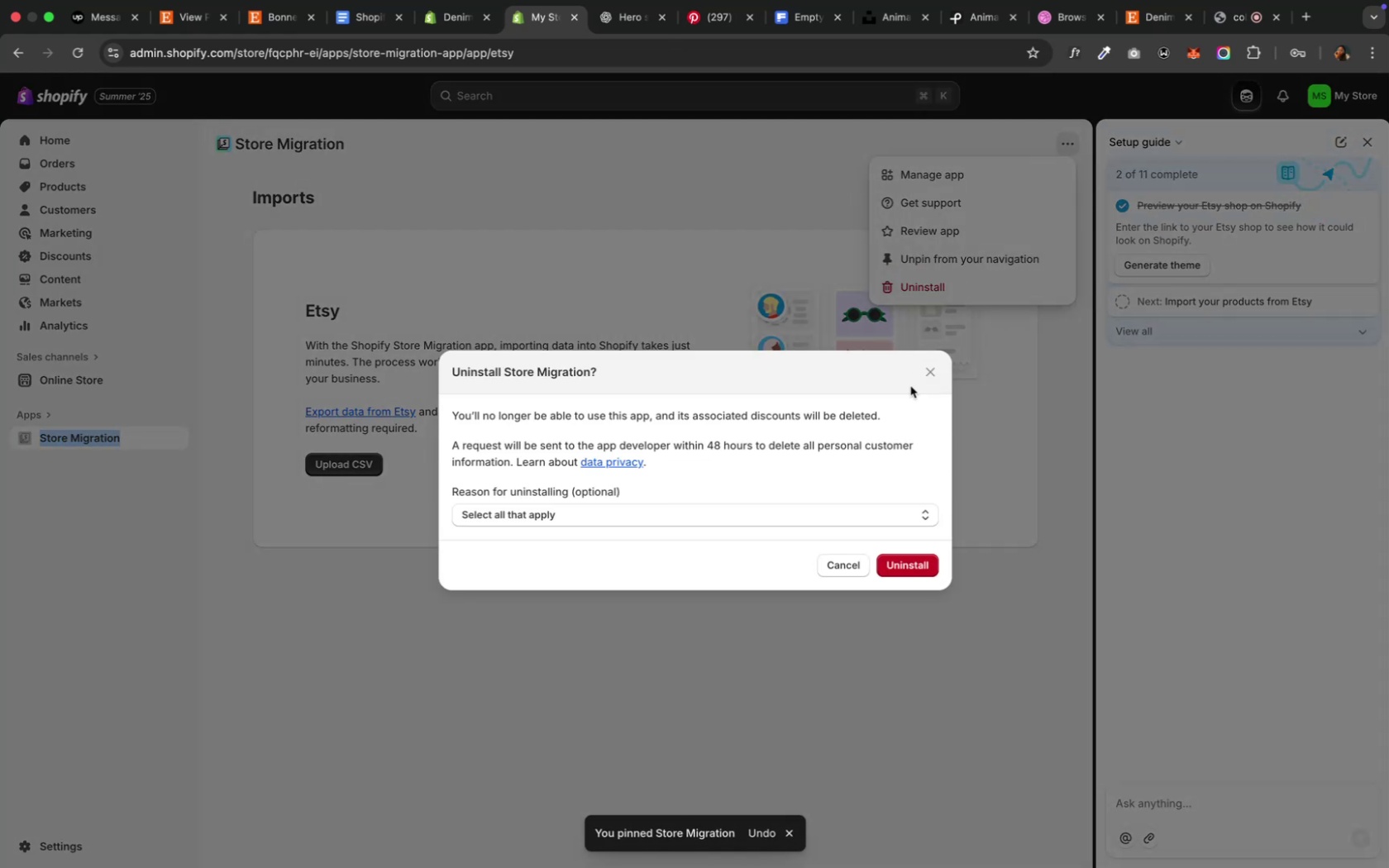 
left_click([904, 572])
 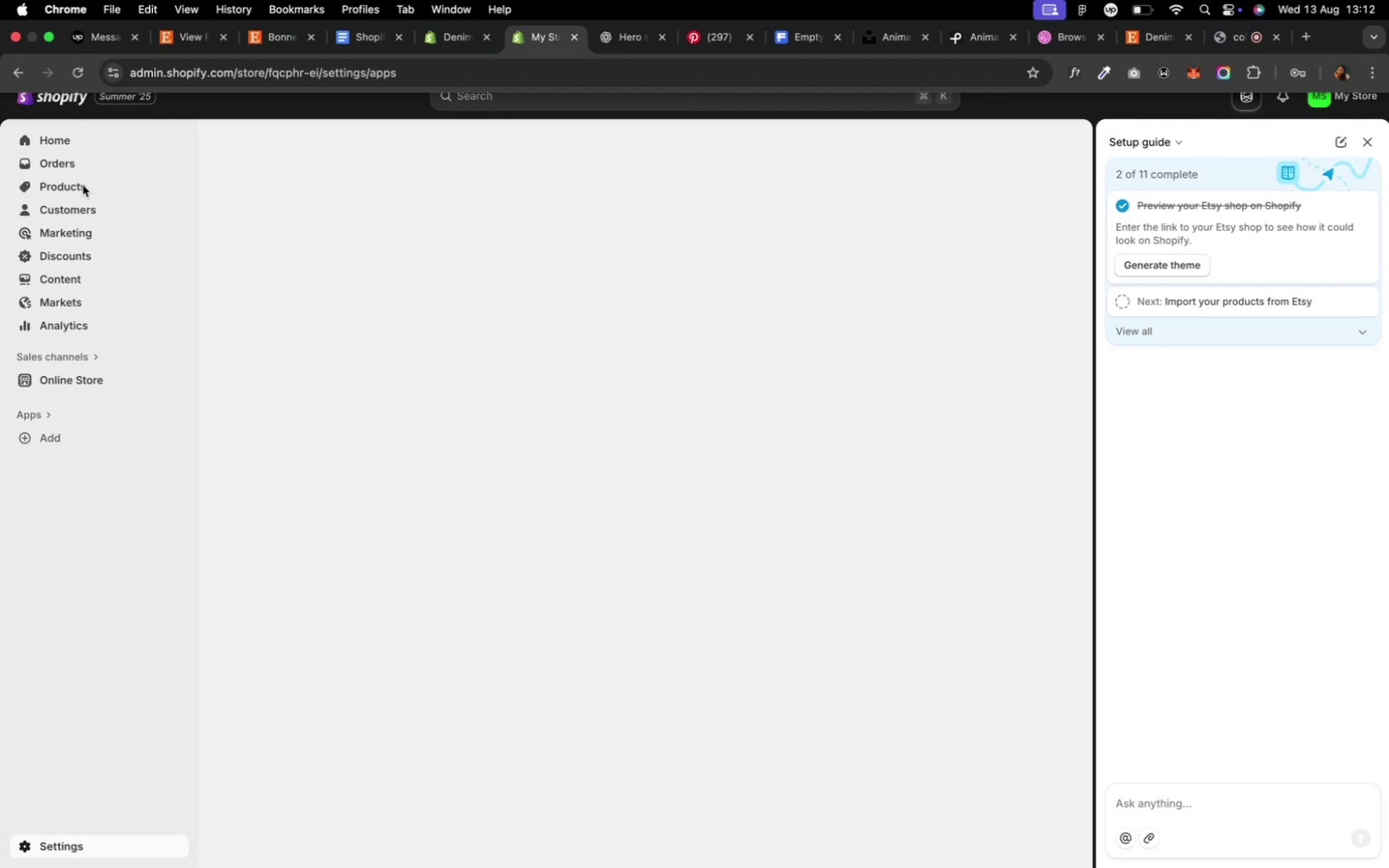 
wait(12.45)
 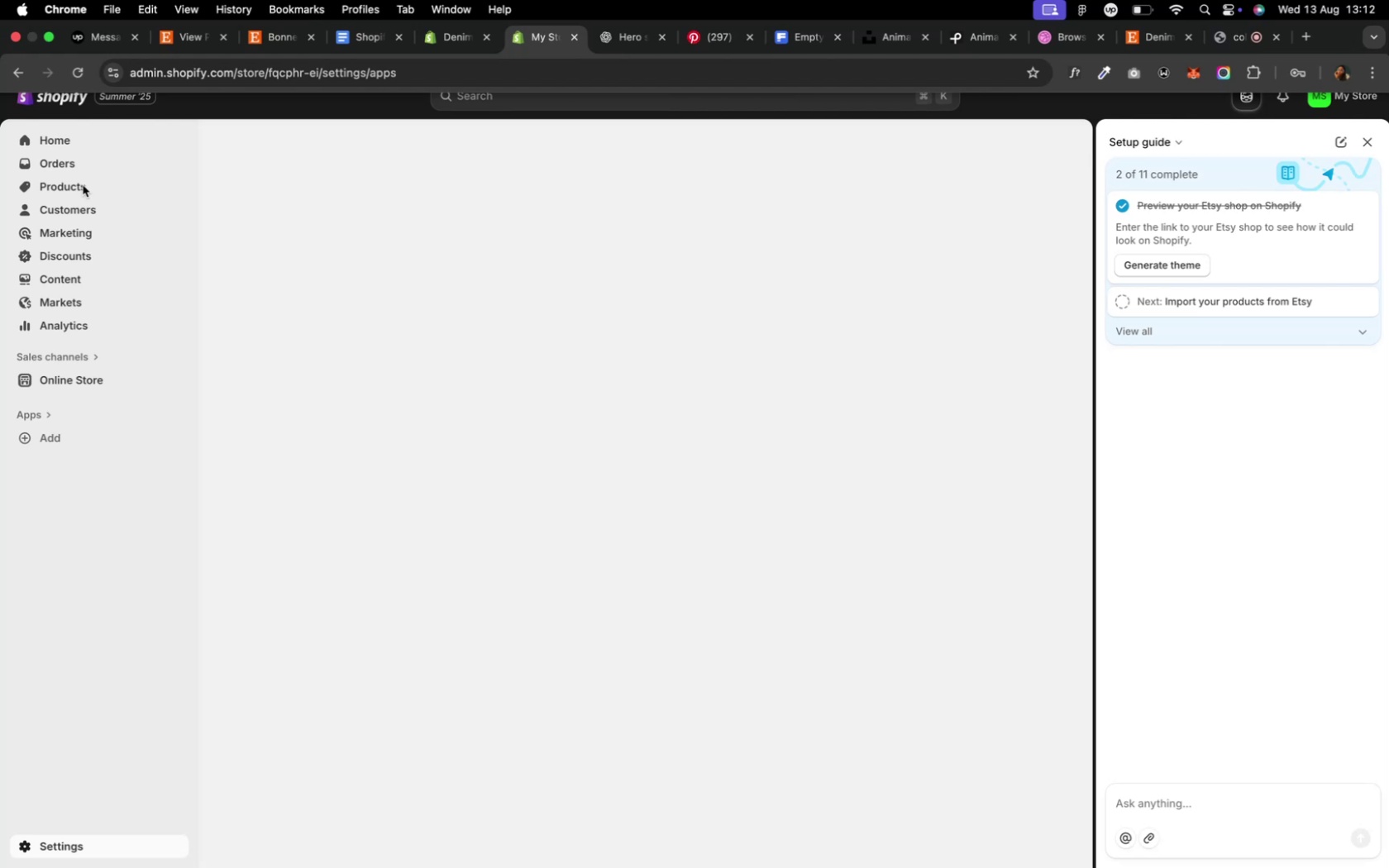 
left_click([977, 217])
 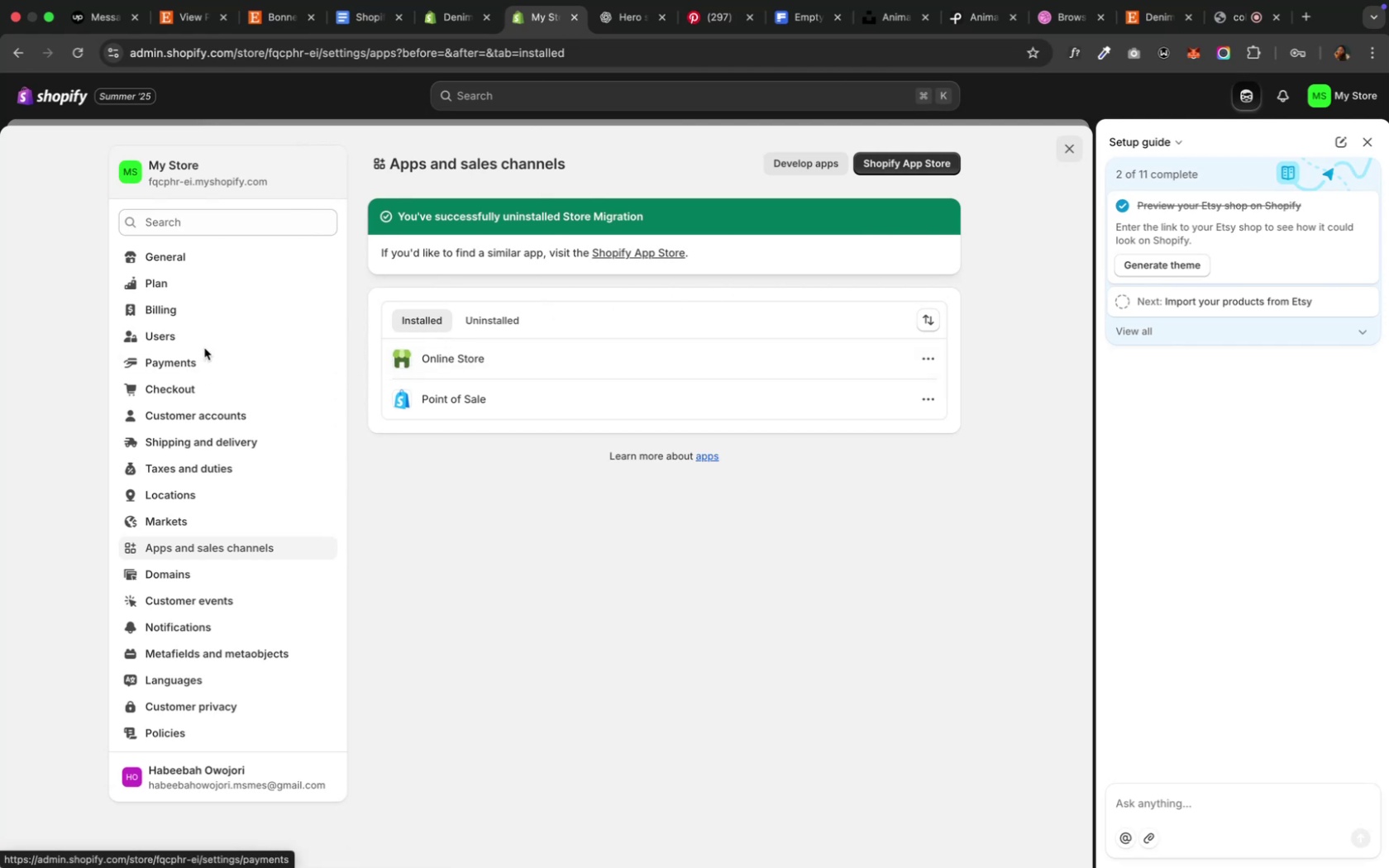 
wait(17.73)
 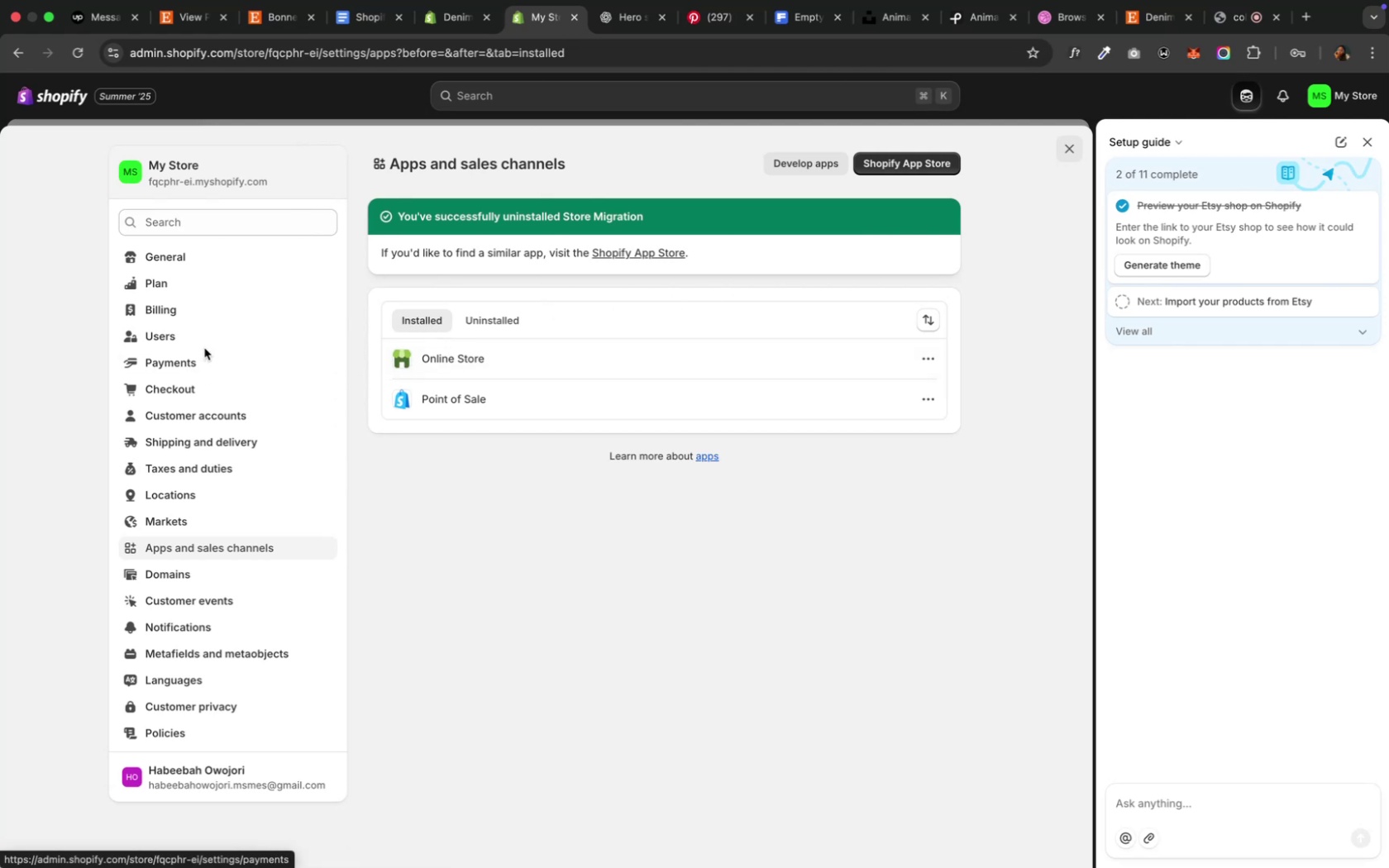 
left_click([1069, 151])
 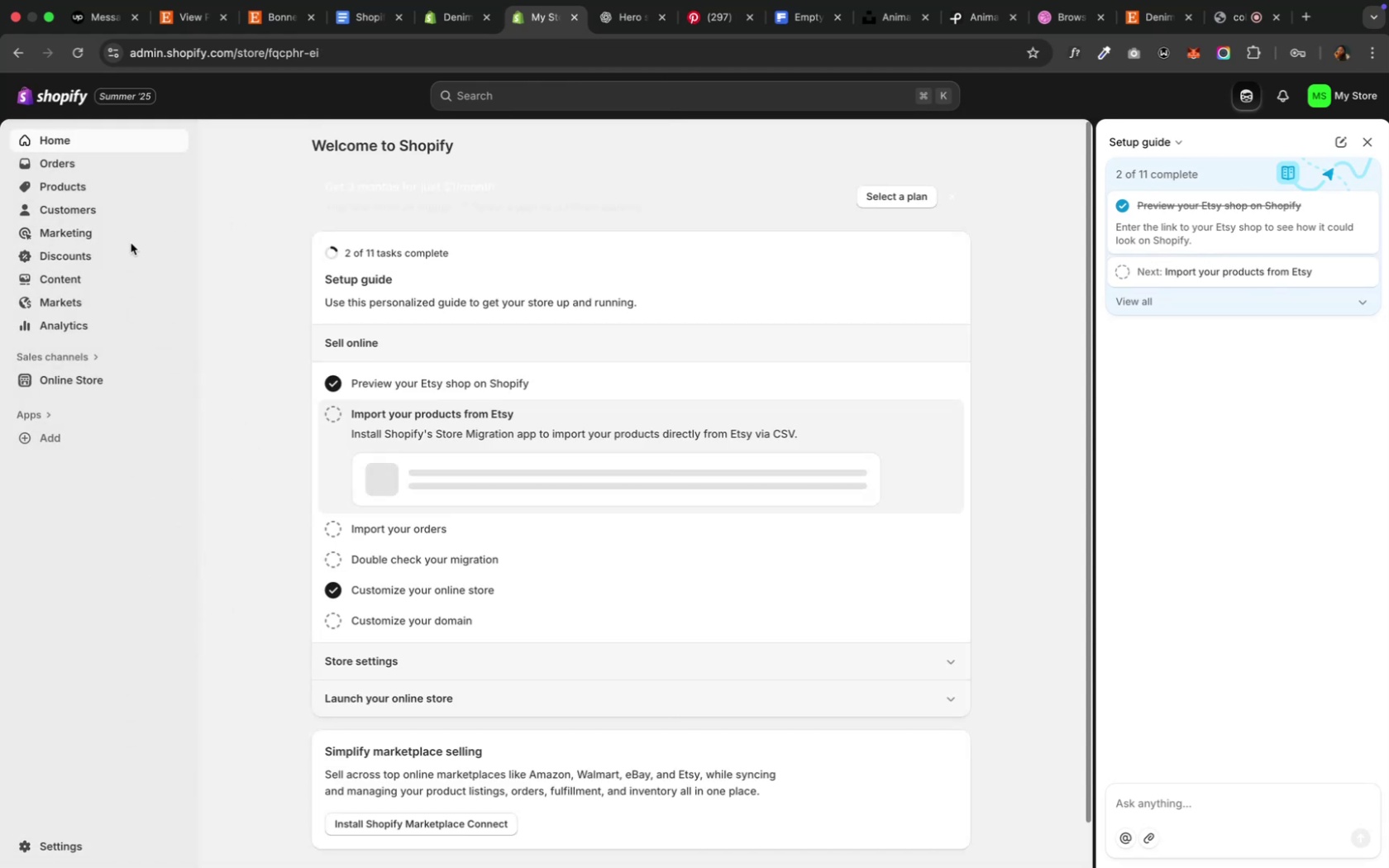 
mouse_move([122, 188])
 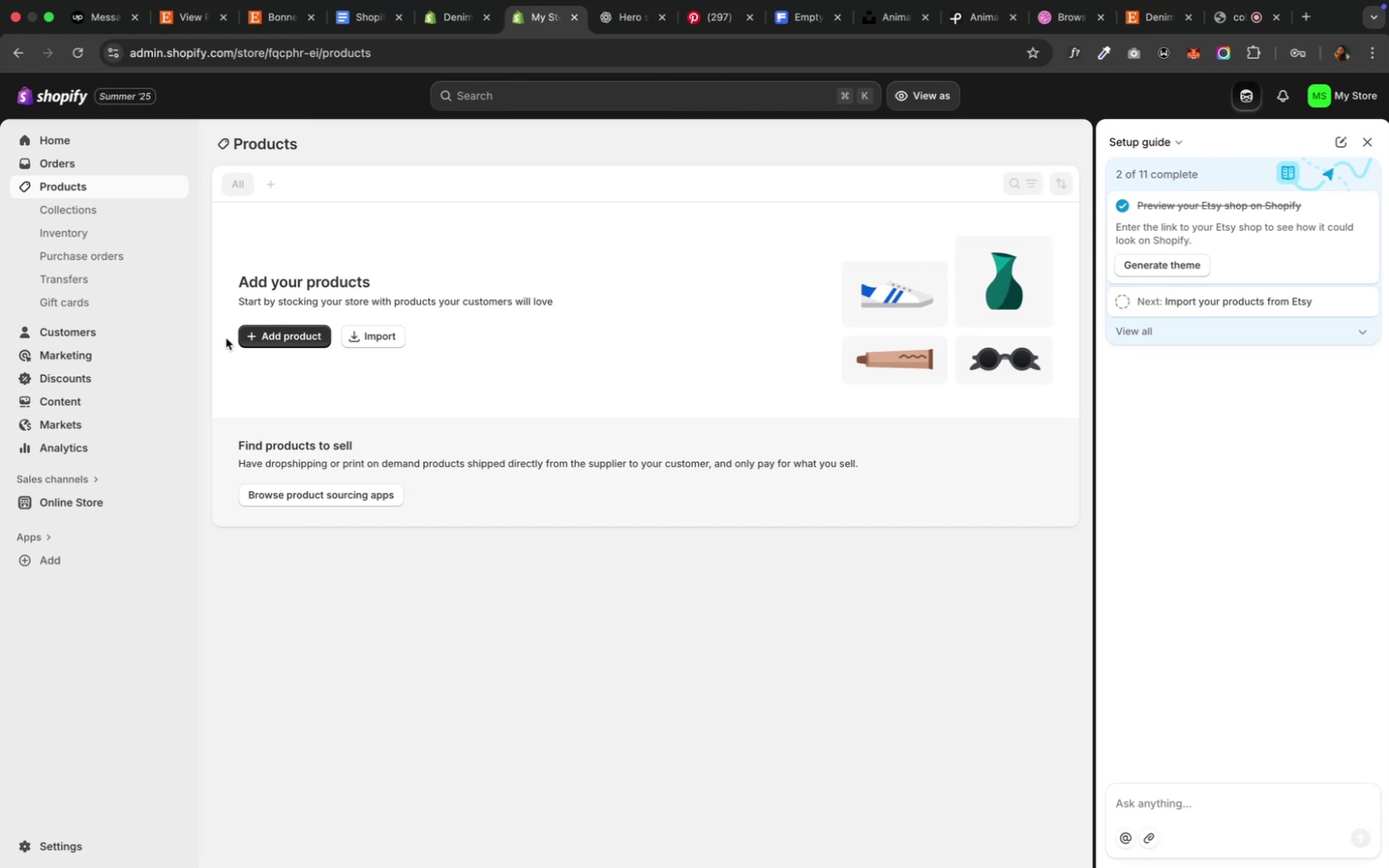 
left_click([264, 330])
 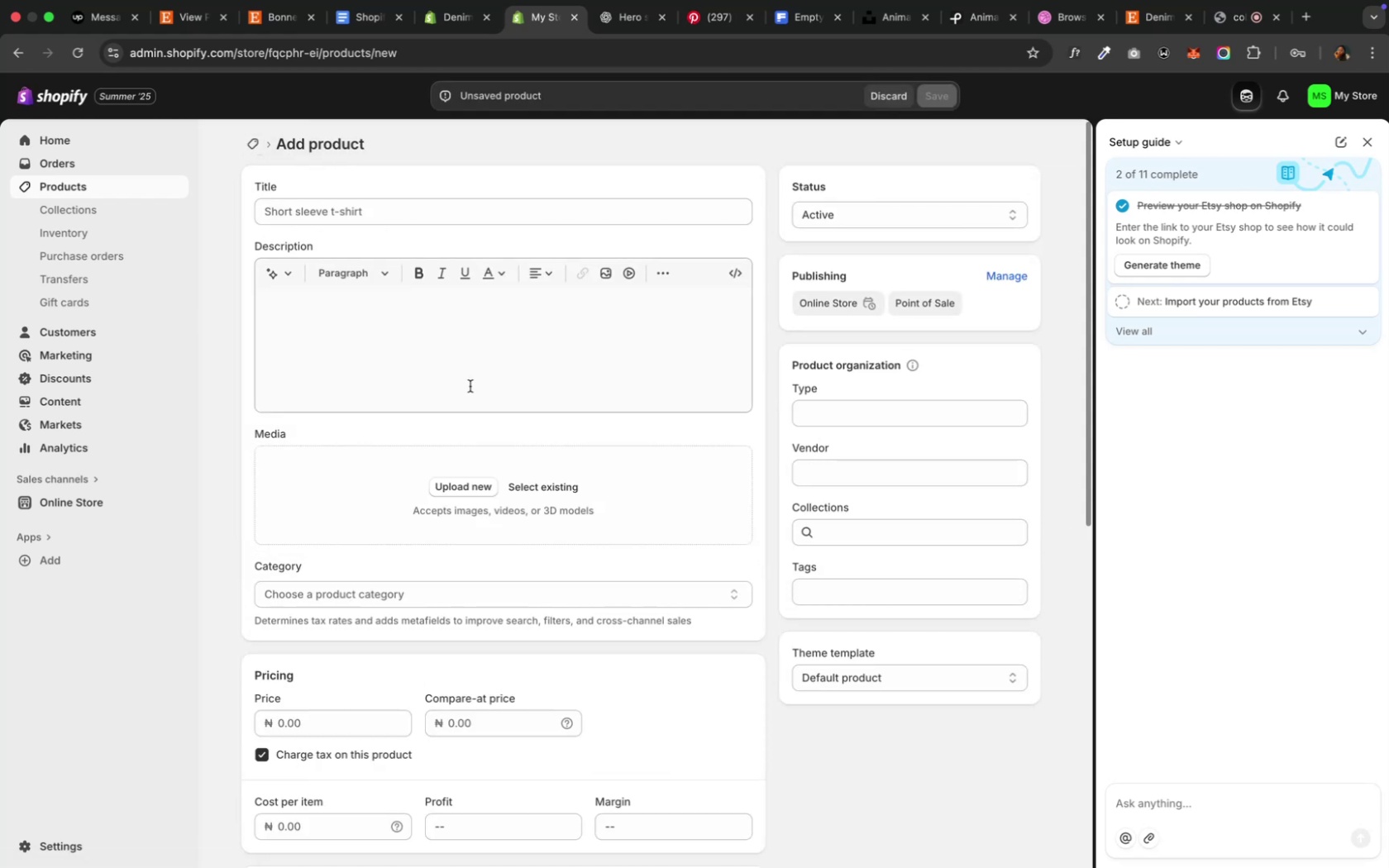 
wait(7.97)
 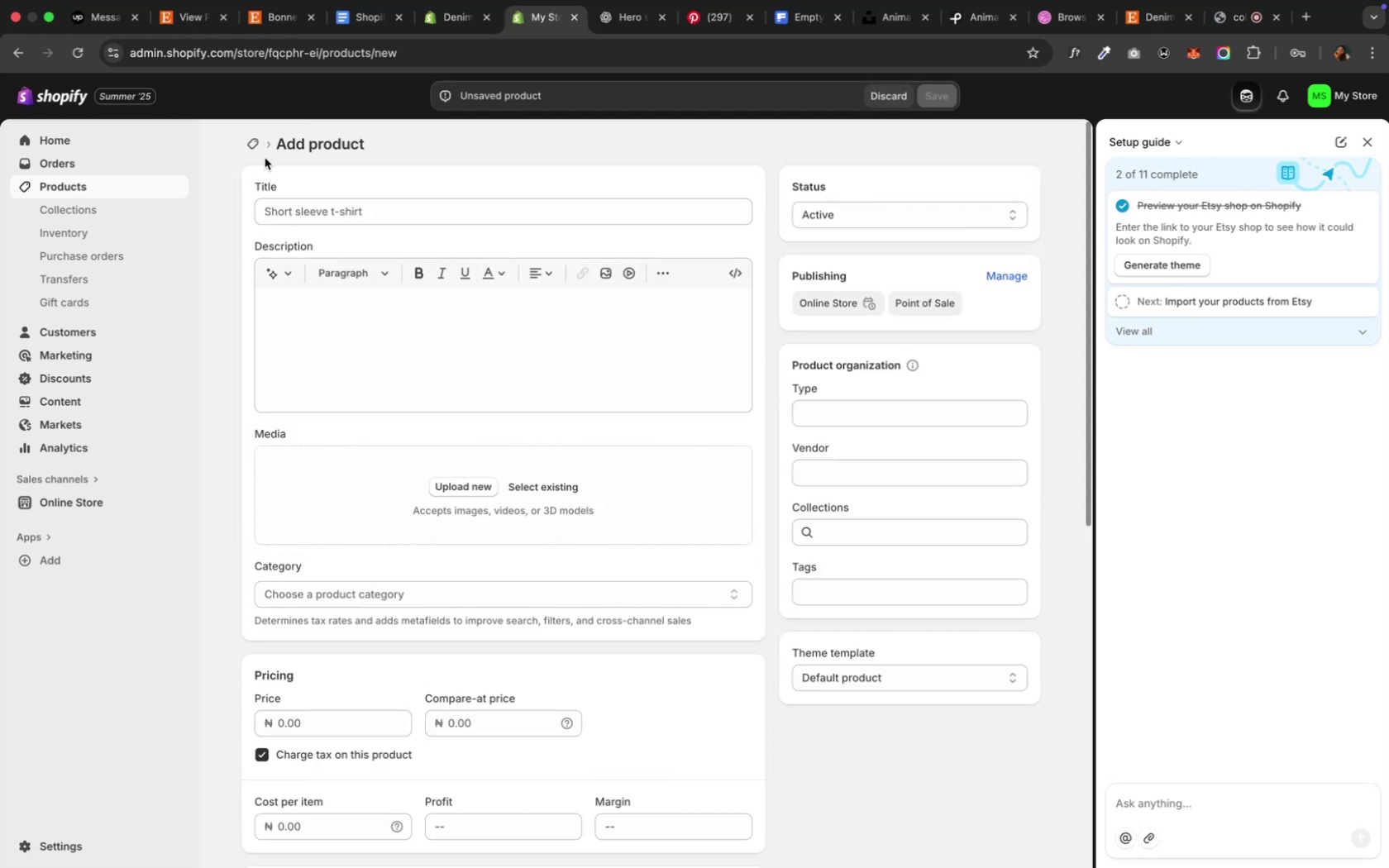 
left_click([246, 146])
 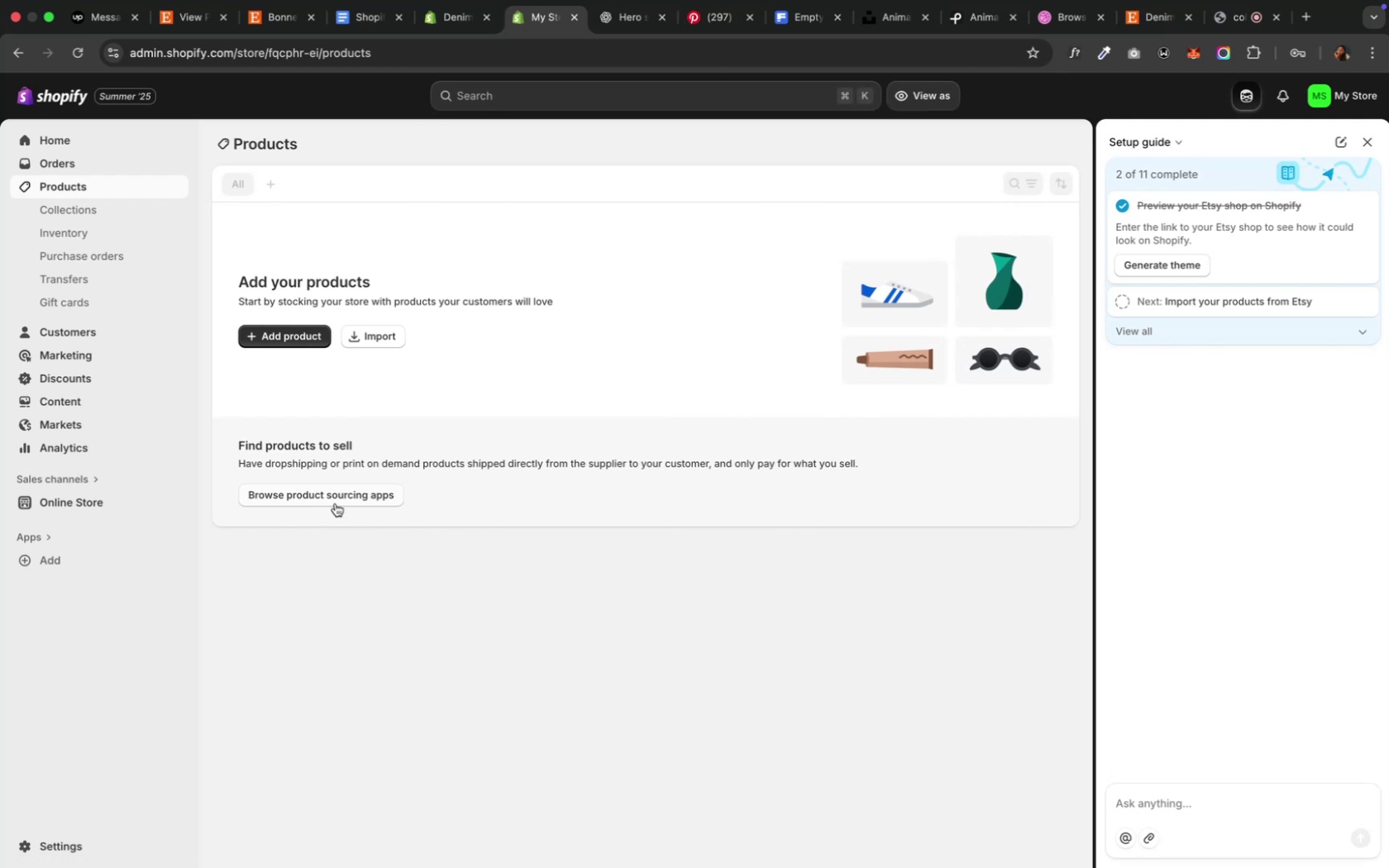 
left_click([335, 499])
 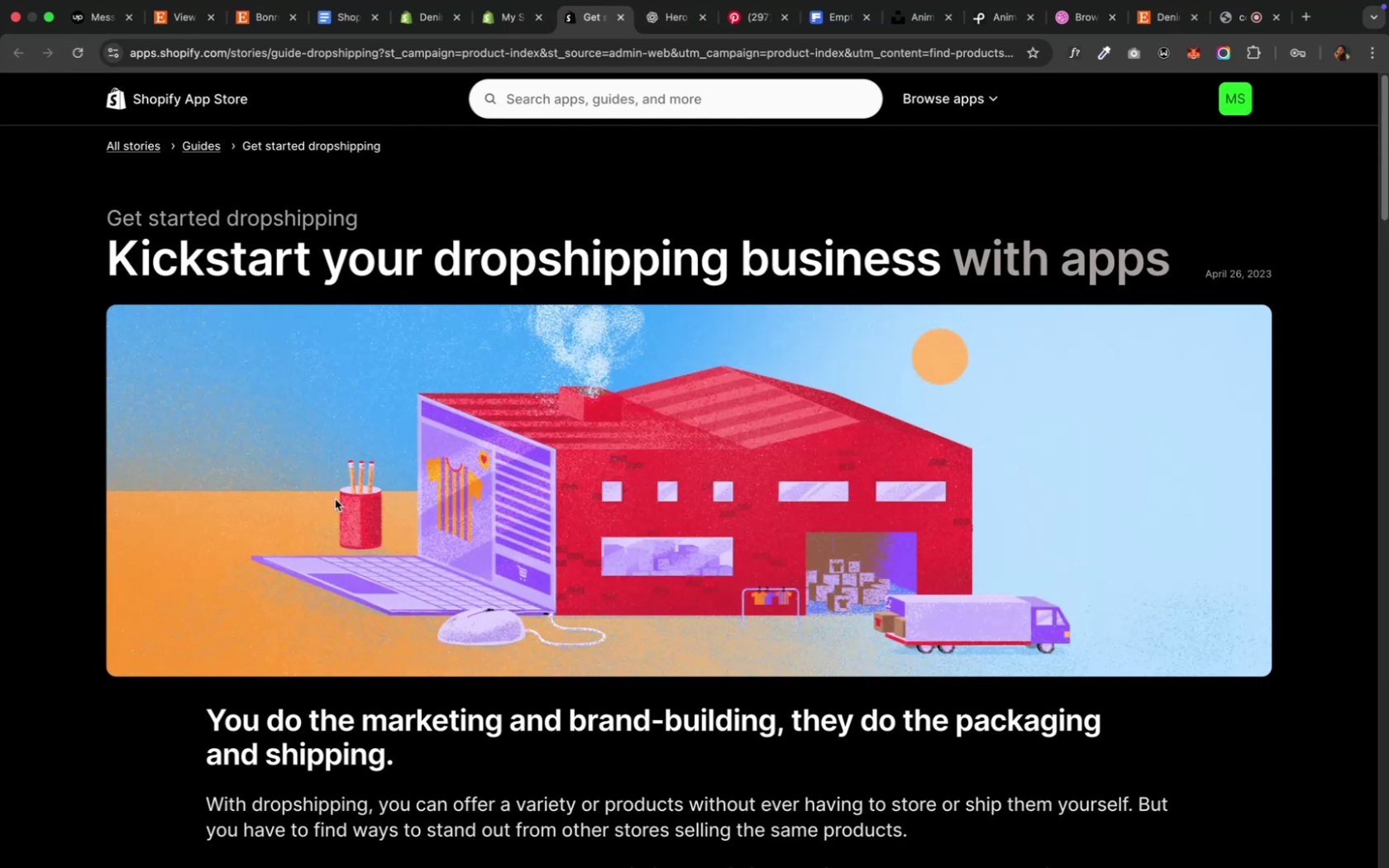 
wait(7.77)
 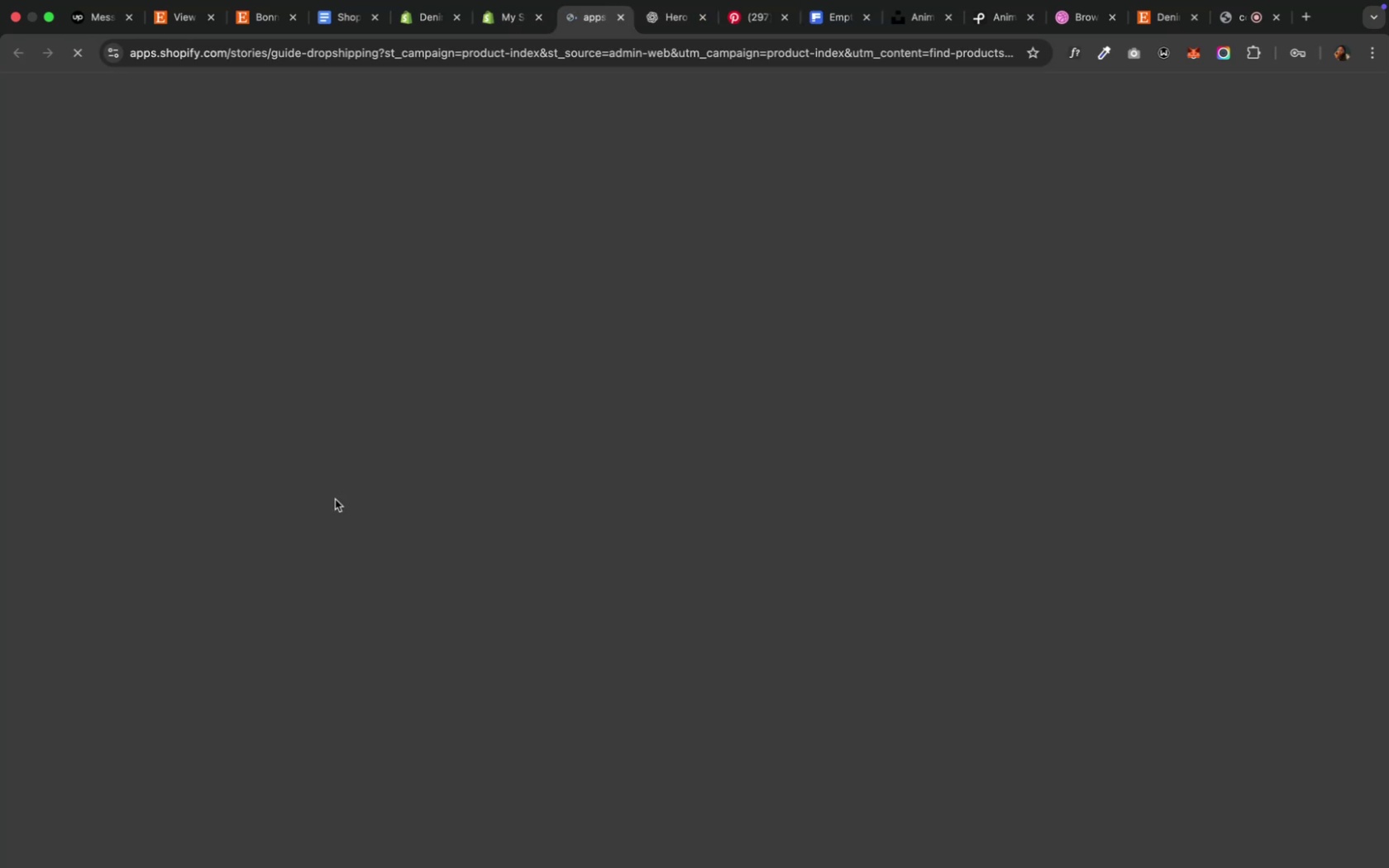 
scroll: coordinate [335, 499], scroll_direction: down, amount: 11.0
 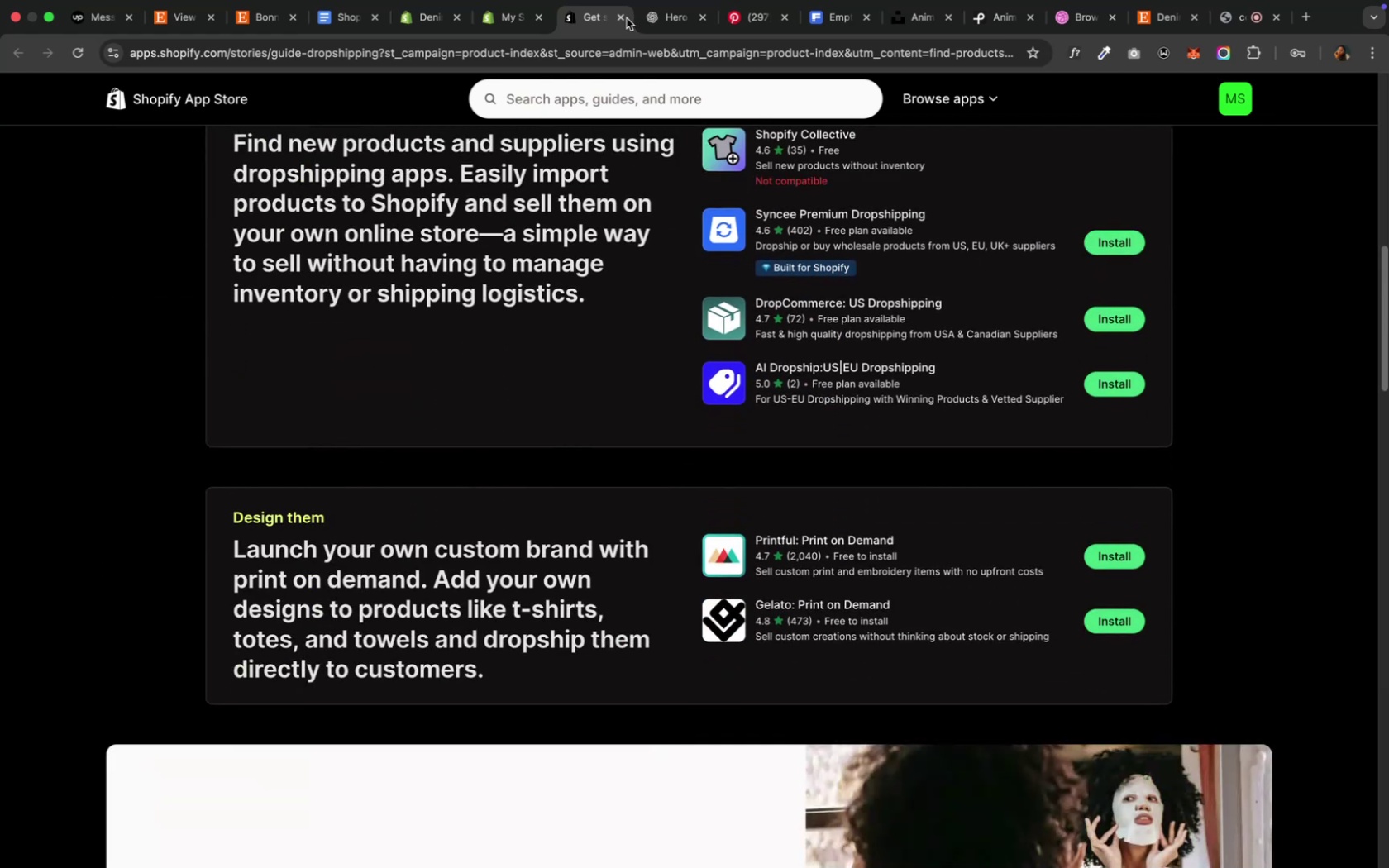 
left_click([625, 19])
 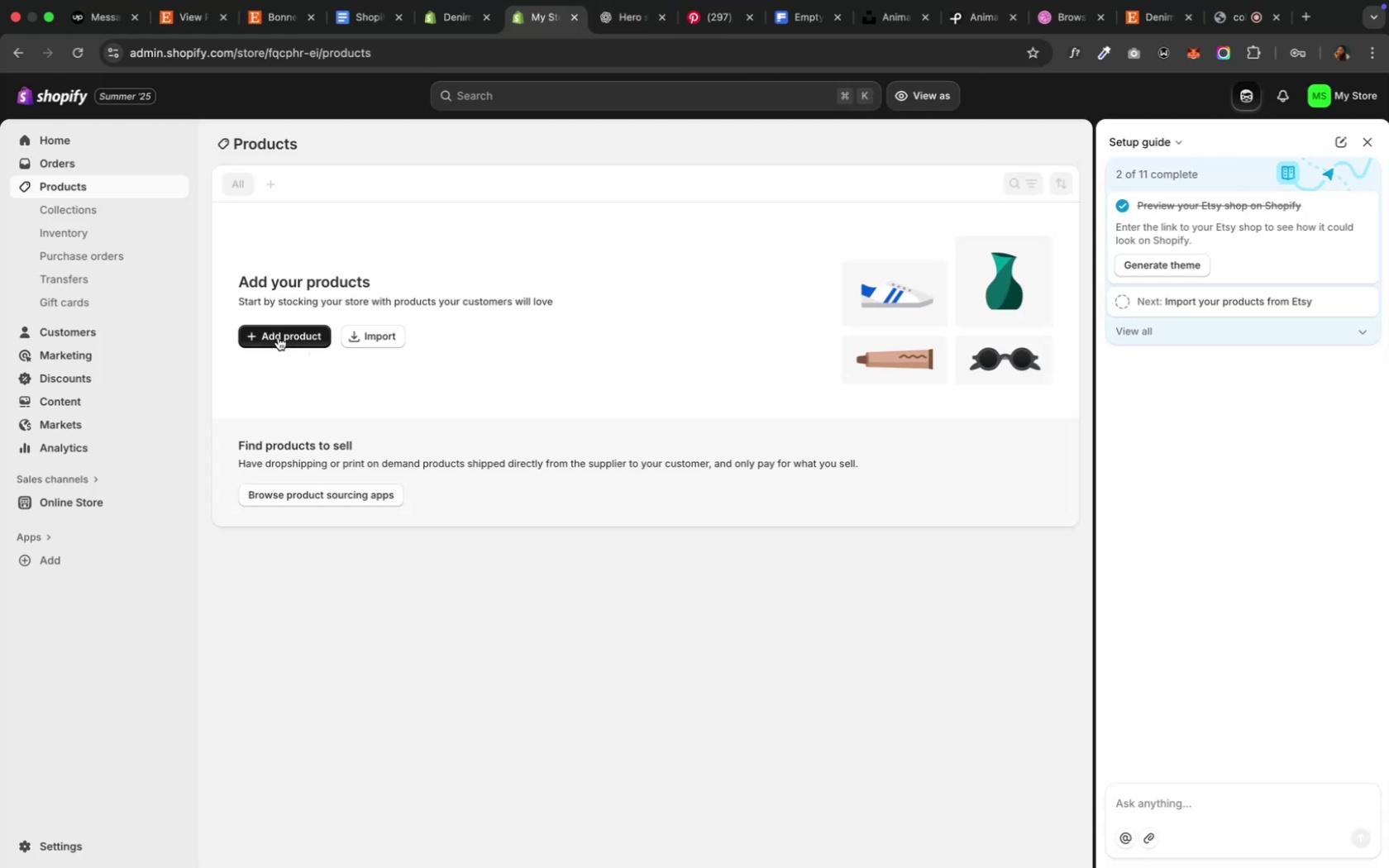 
left_click([278, 337])
 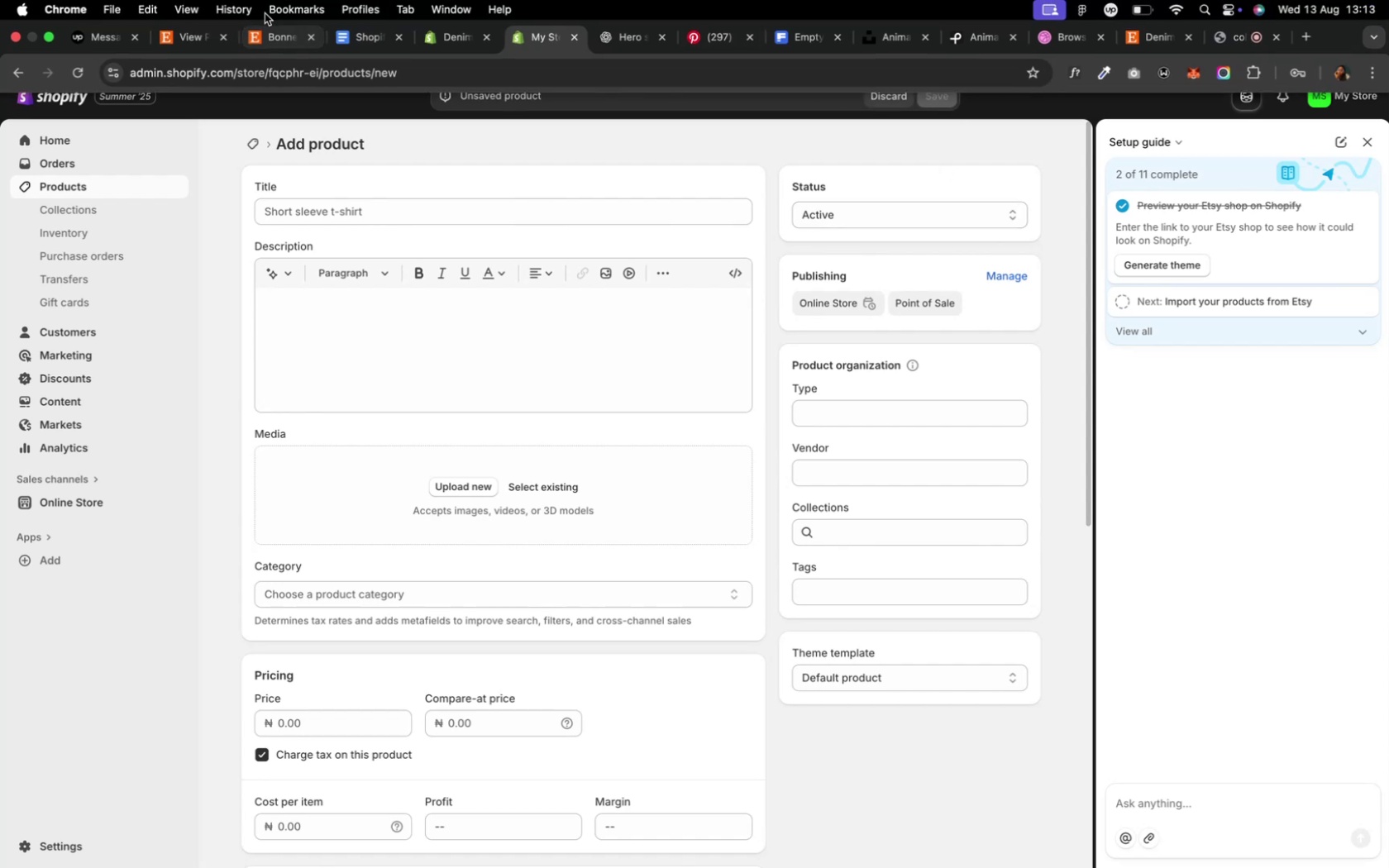 
left_click([277, 33])
 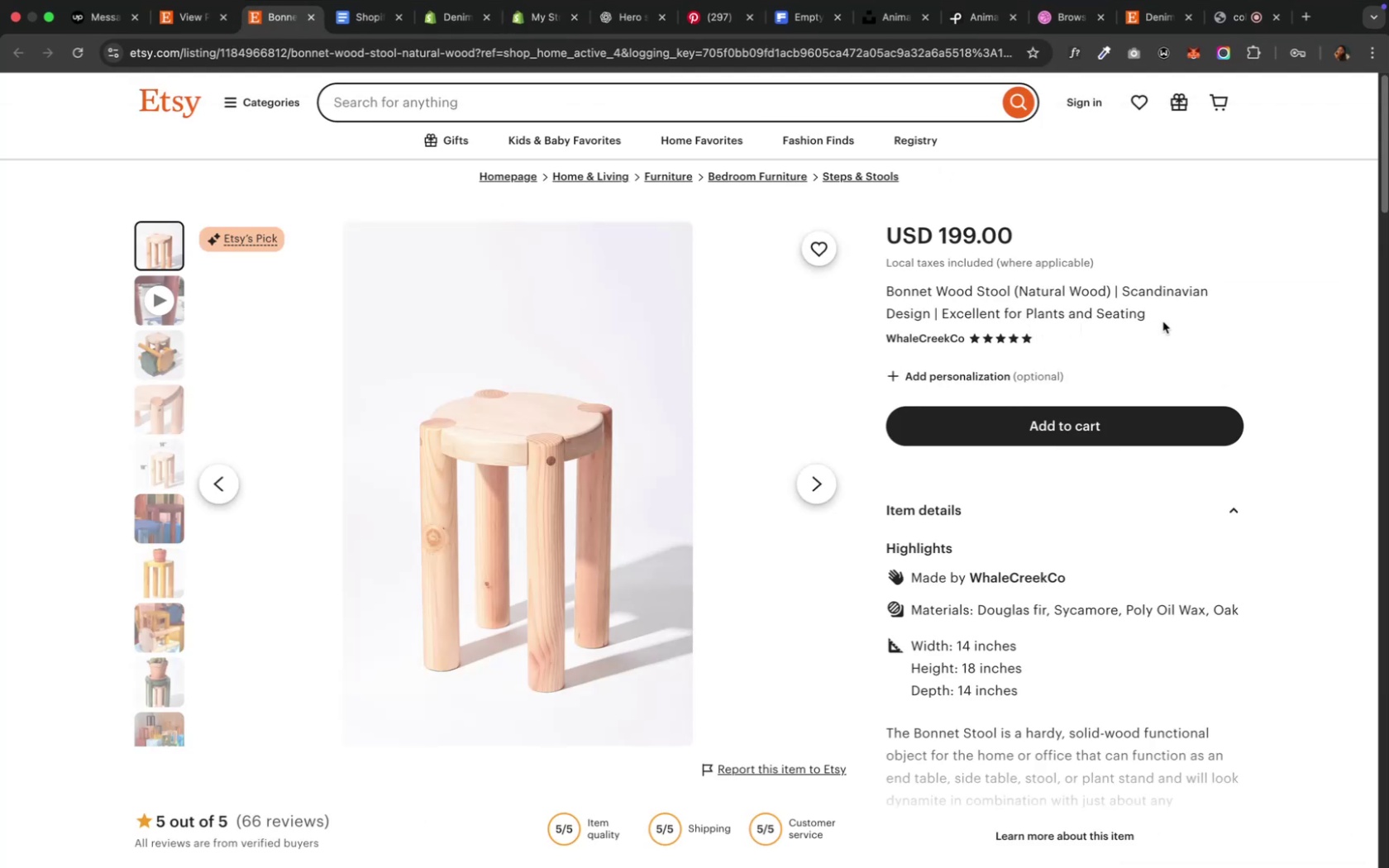 
left_click_drag(start_coordinate=[1160, 315], to_coordinate=[876, 279])
 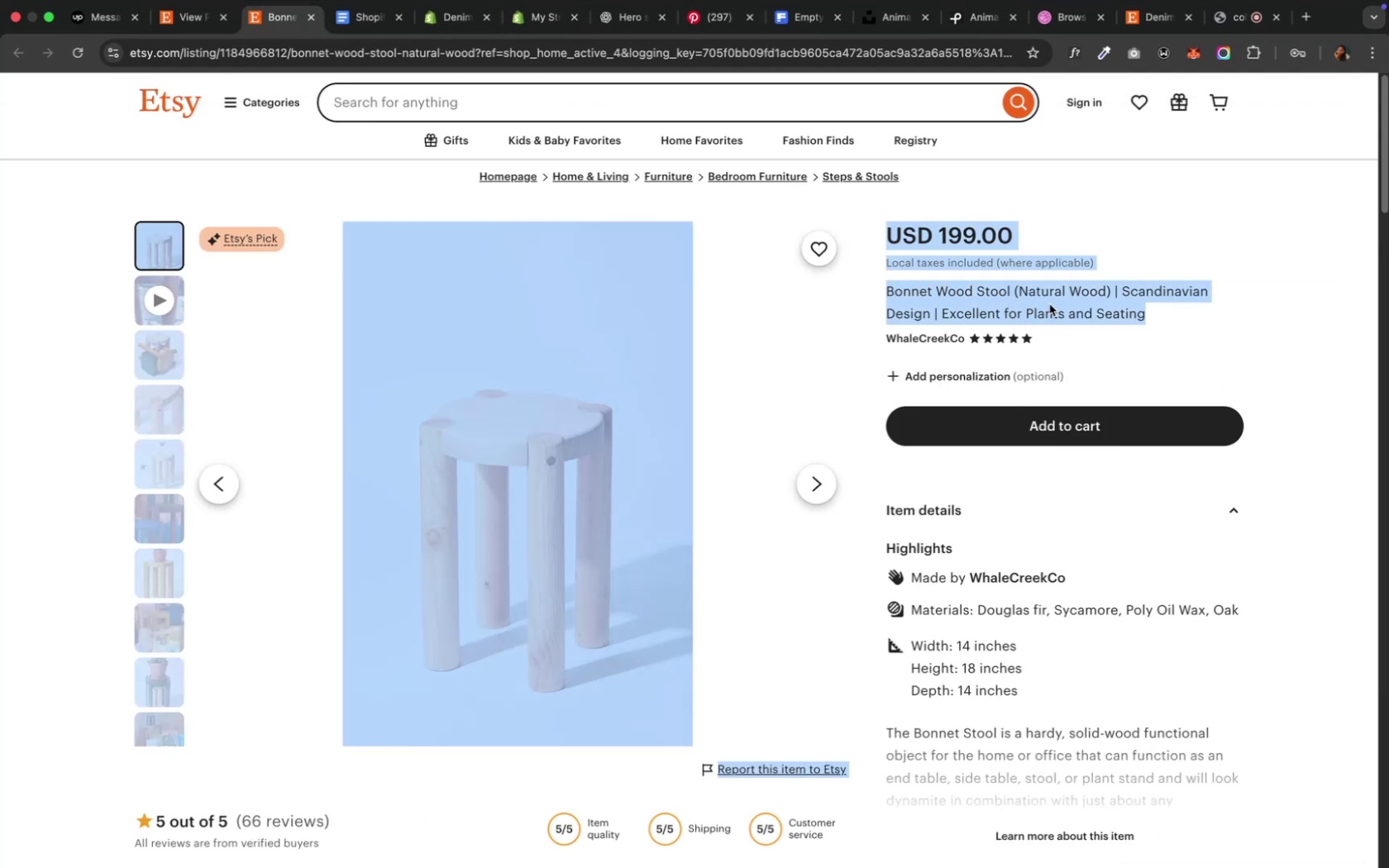 
left_click([1048, 304])
 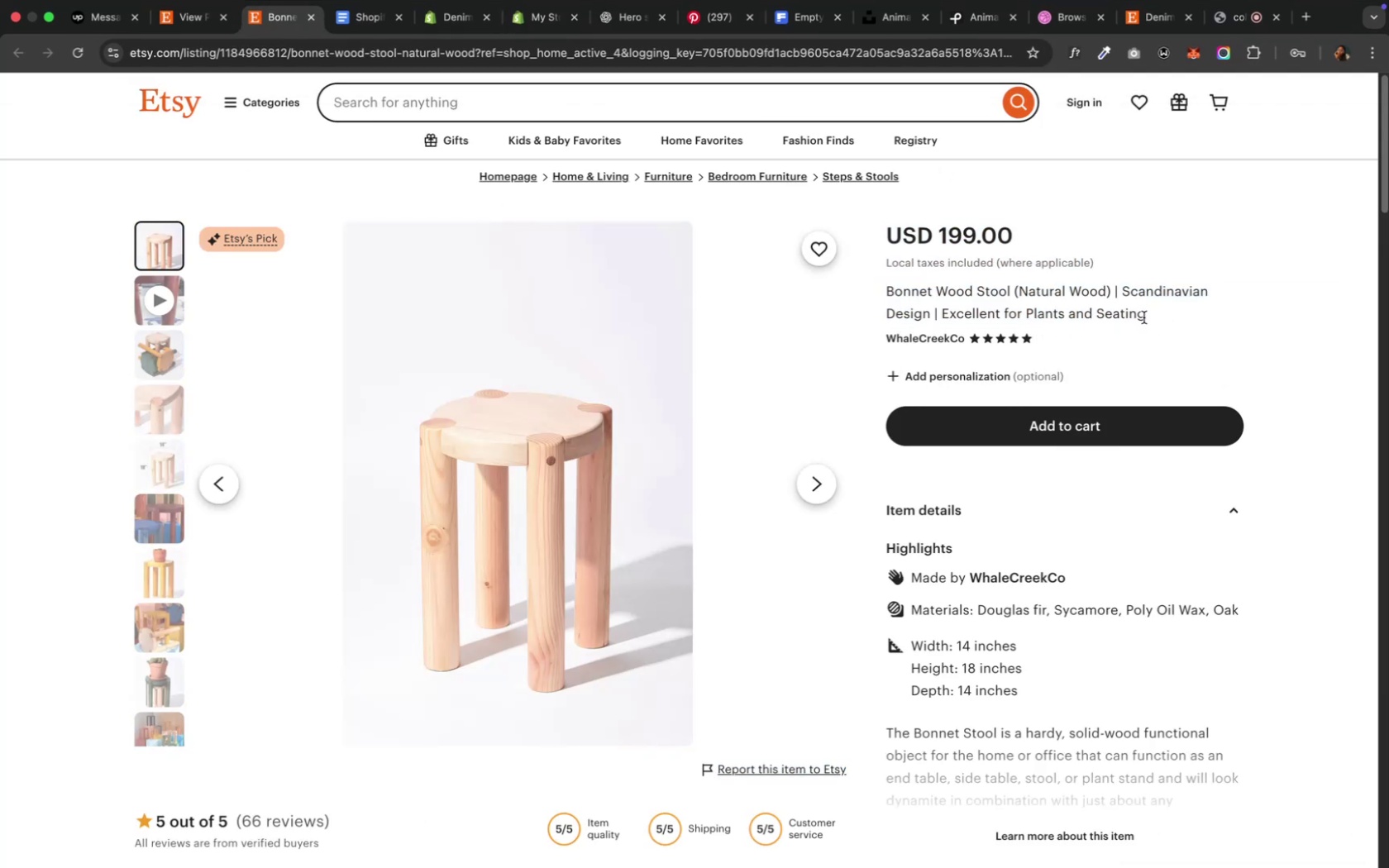 
left_click_drag(start_coordinate=[1143, 317], to_coordinate=[887, 287])
 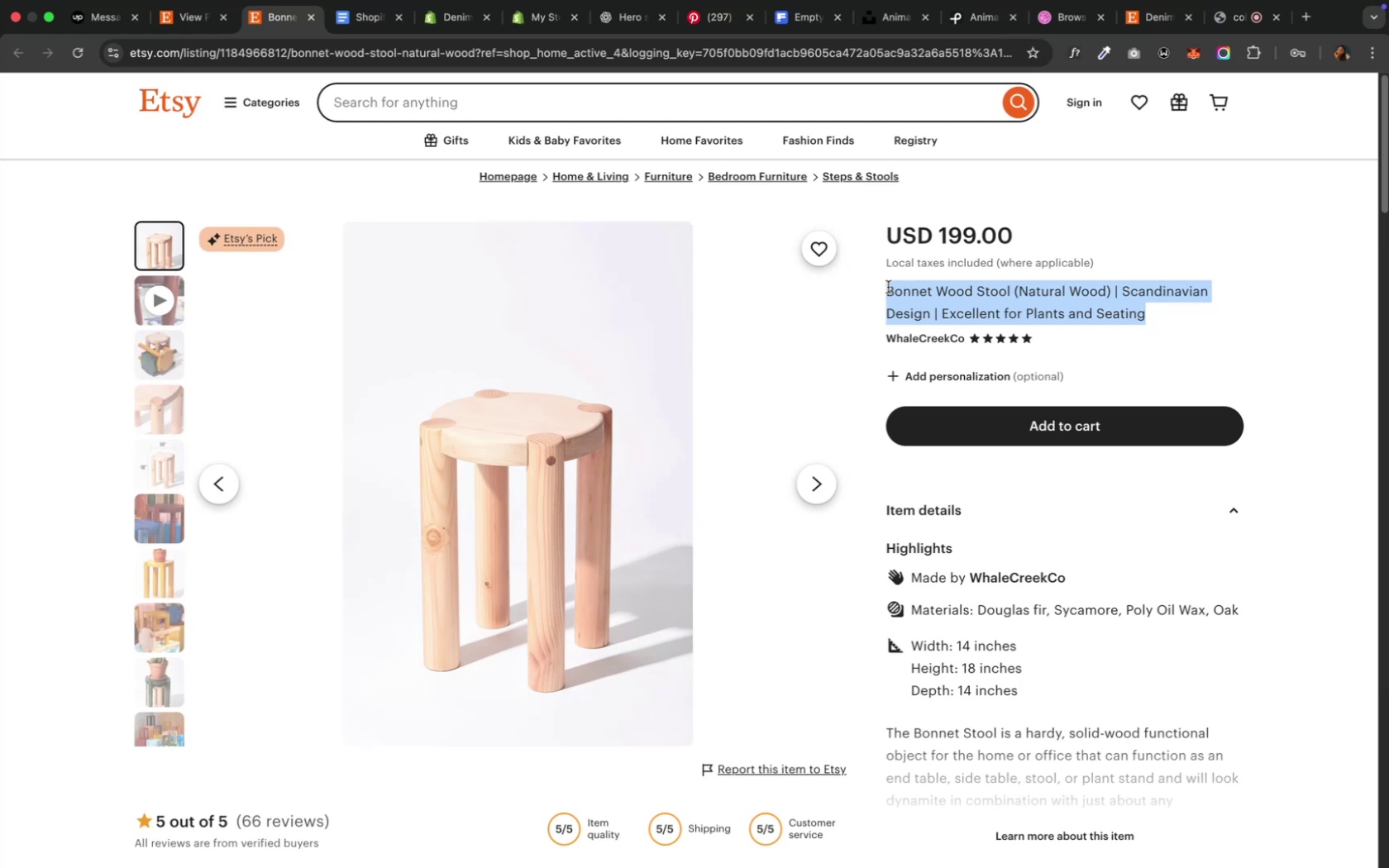 
key(Meta+CommandLeft)
 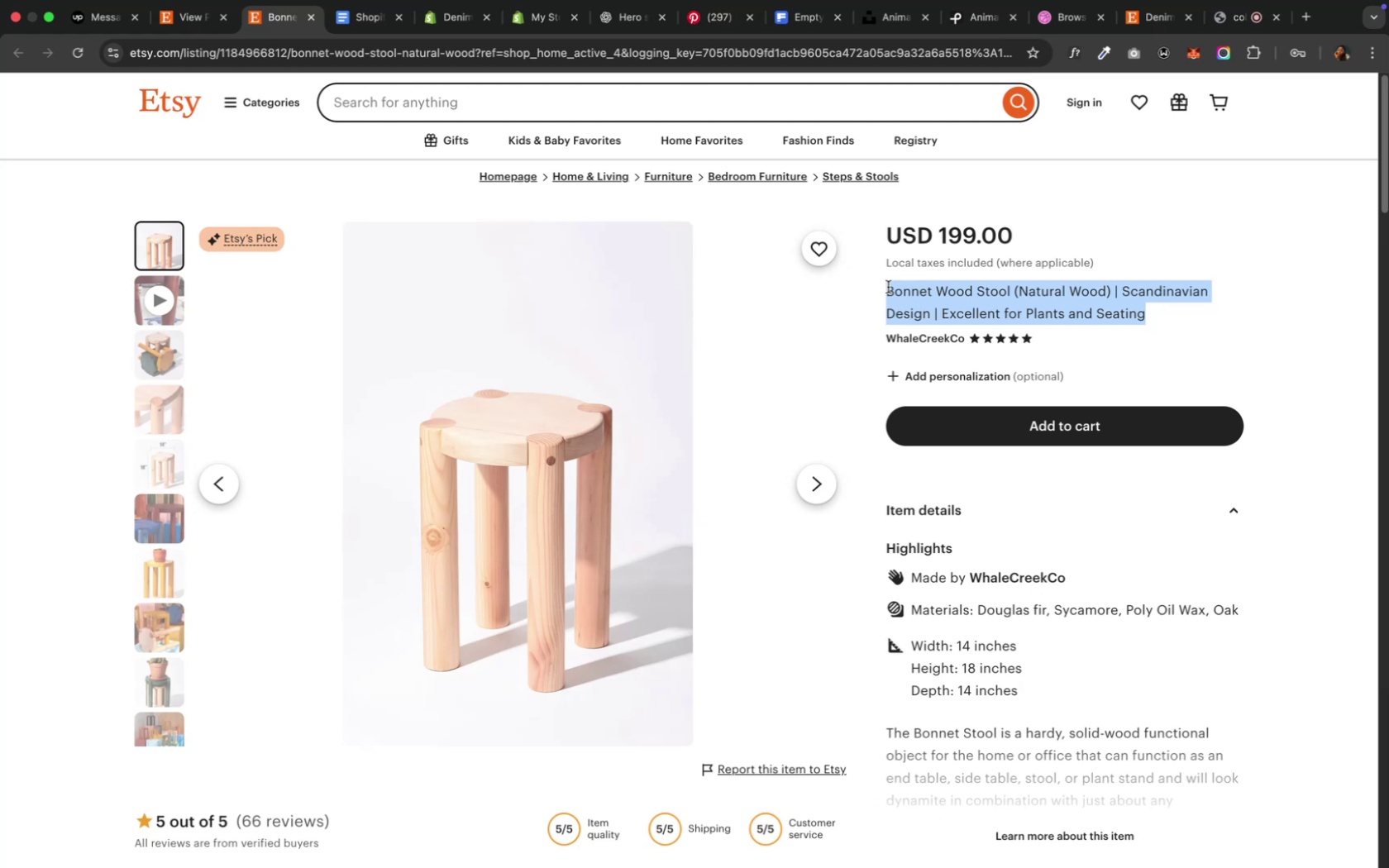 
key(Meta+C)
 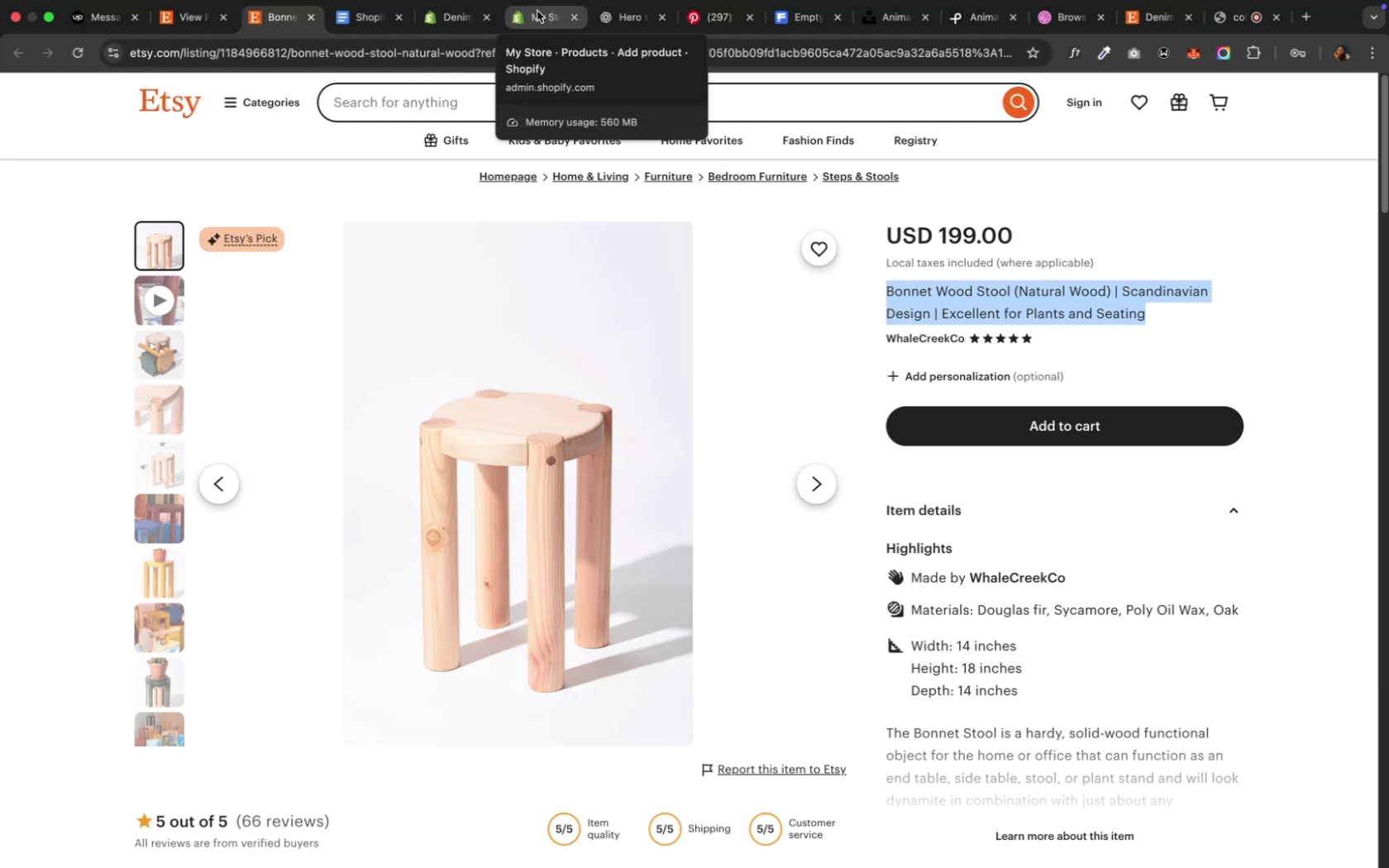 
left_click([537, 11])
 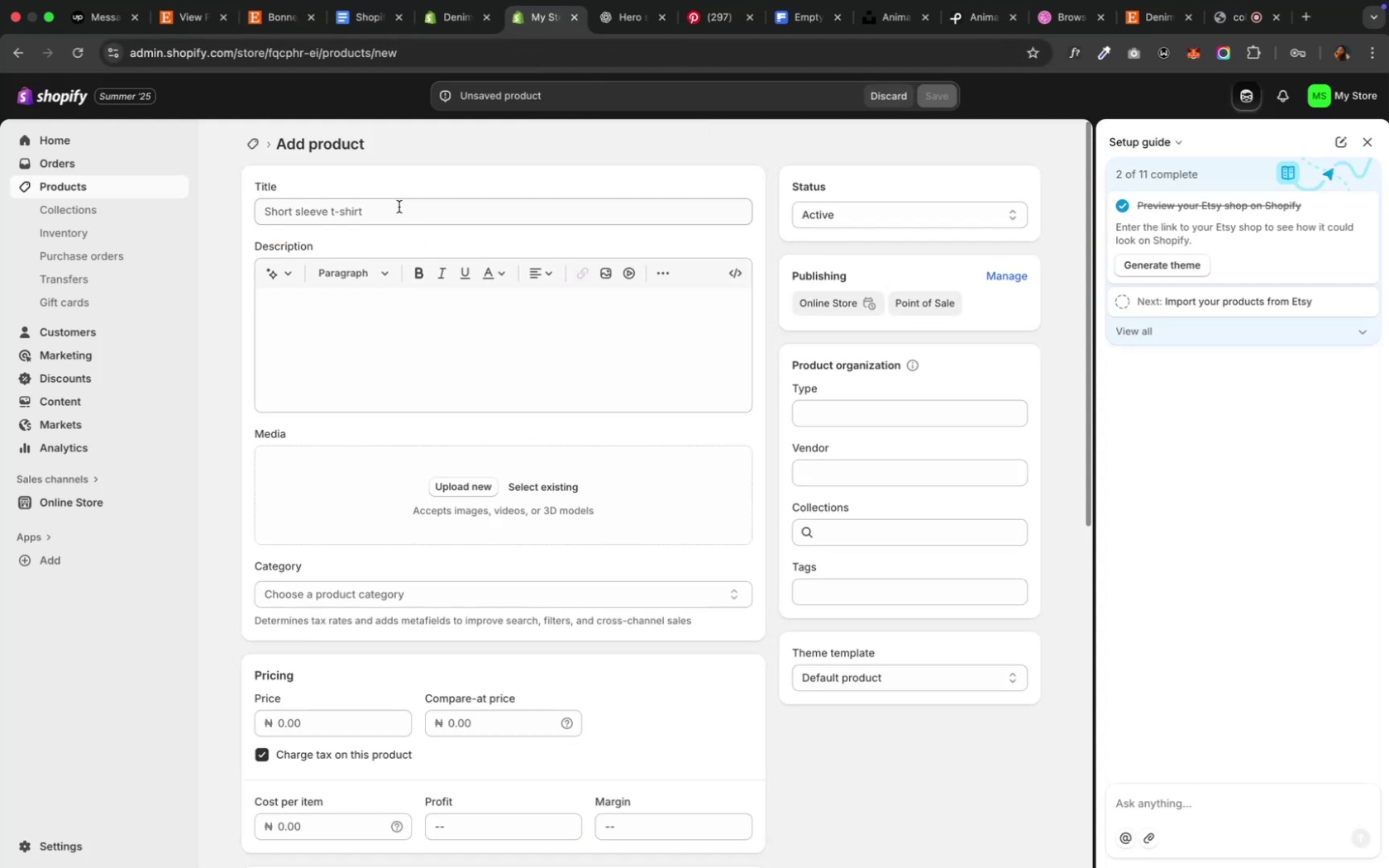 
left_click([399, 207])
 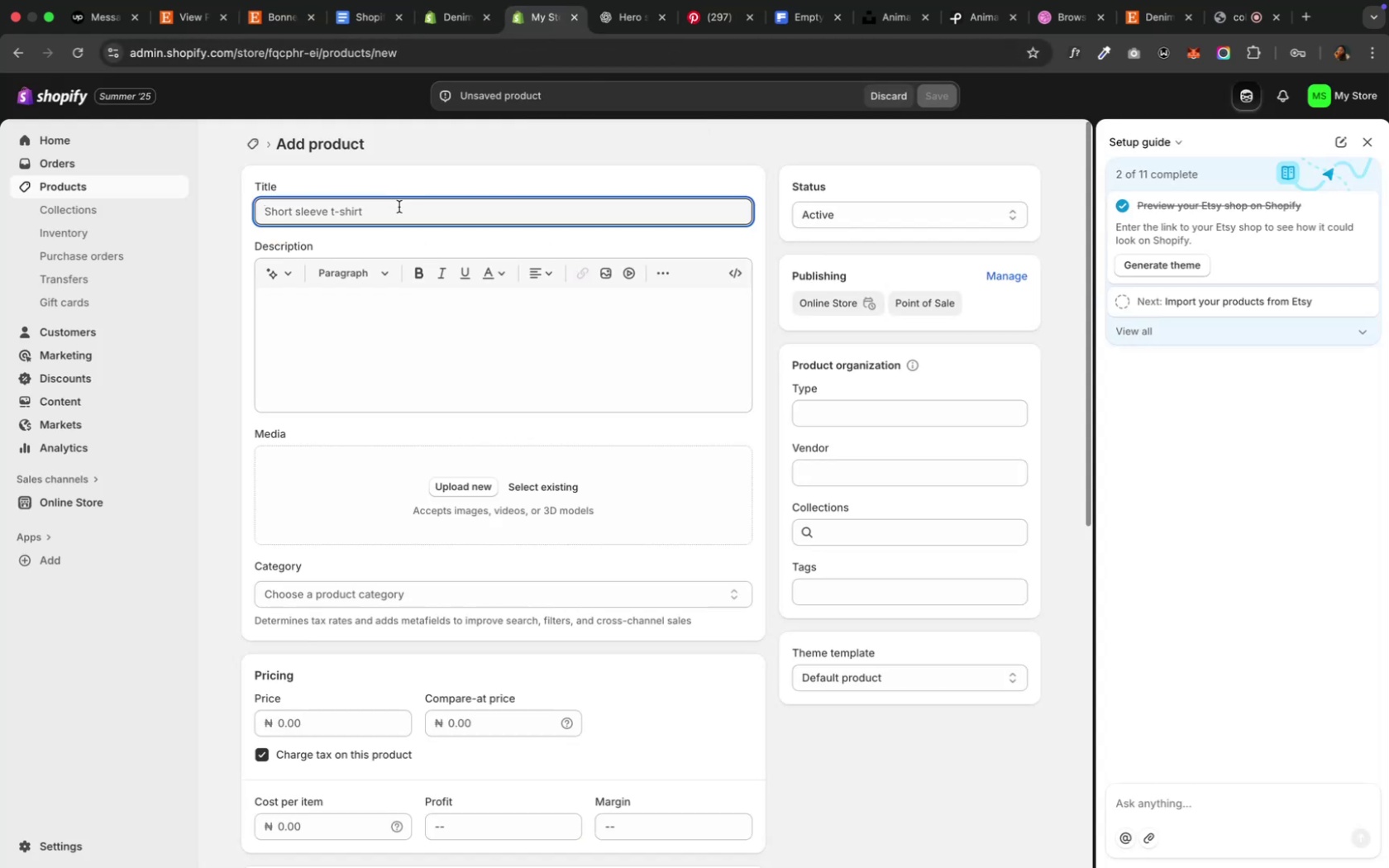 
key(Meta+V)
 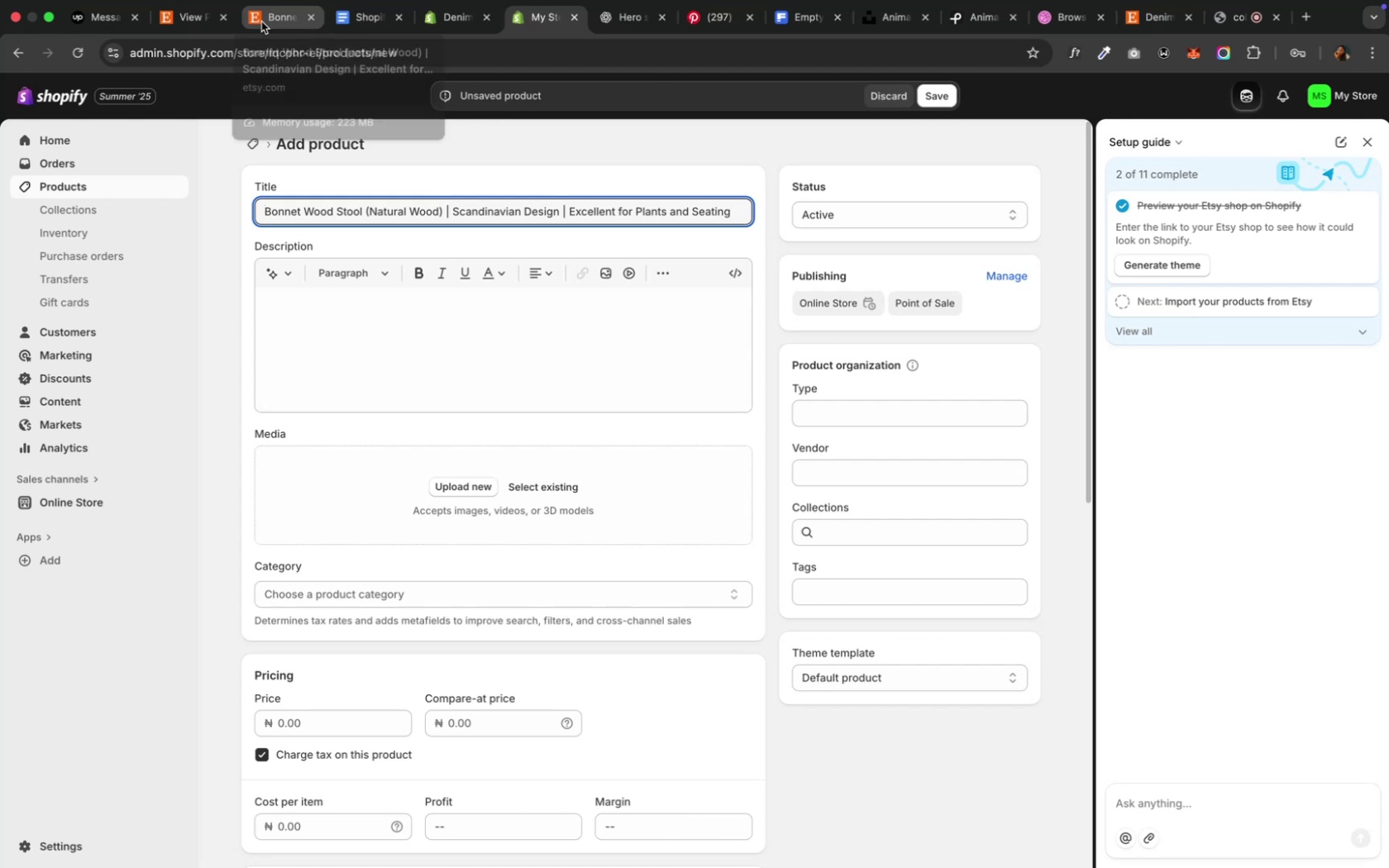 
left_click([261, 21])
 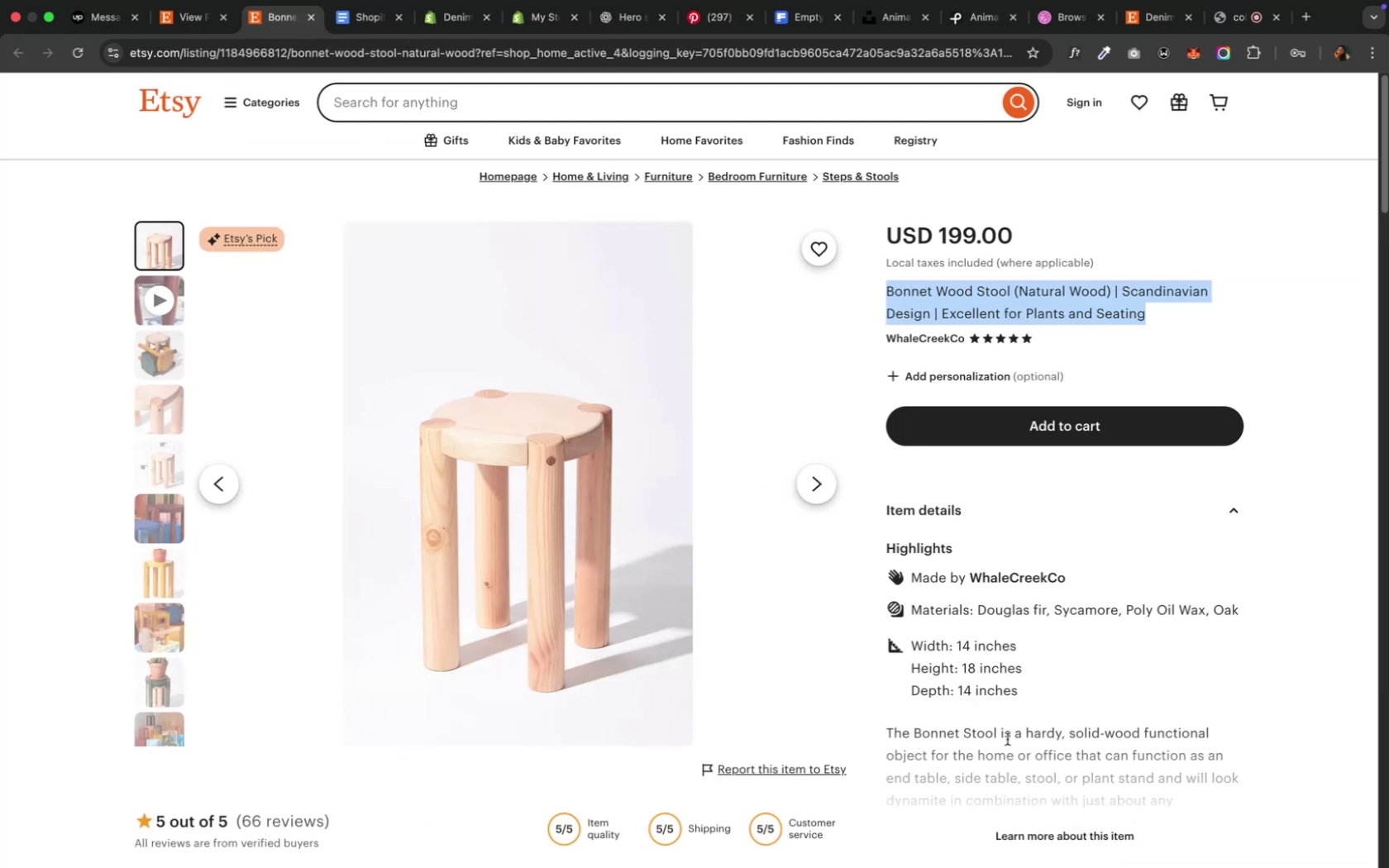 
scroll: coordinate [1004, 737], scroll_direction: down, amount: 7.0
 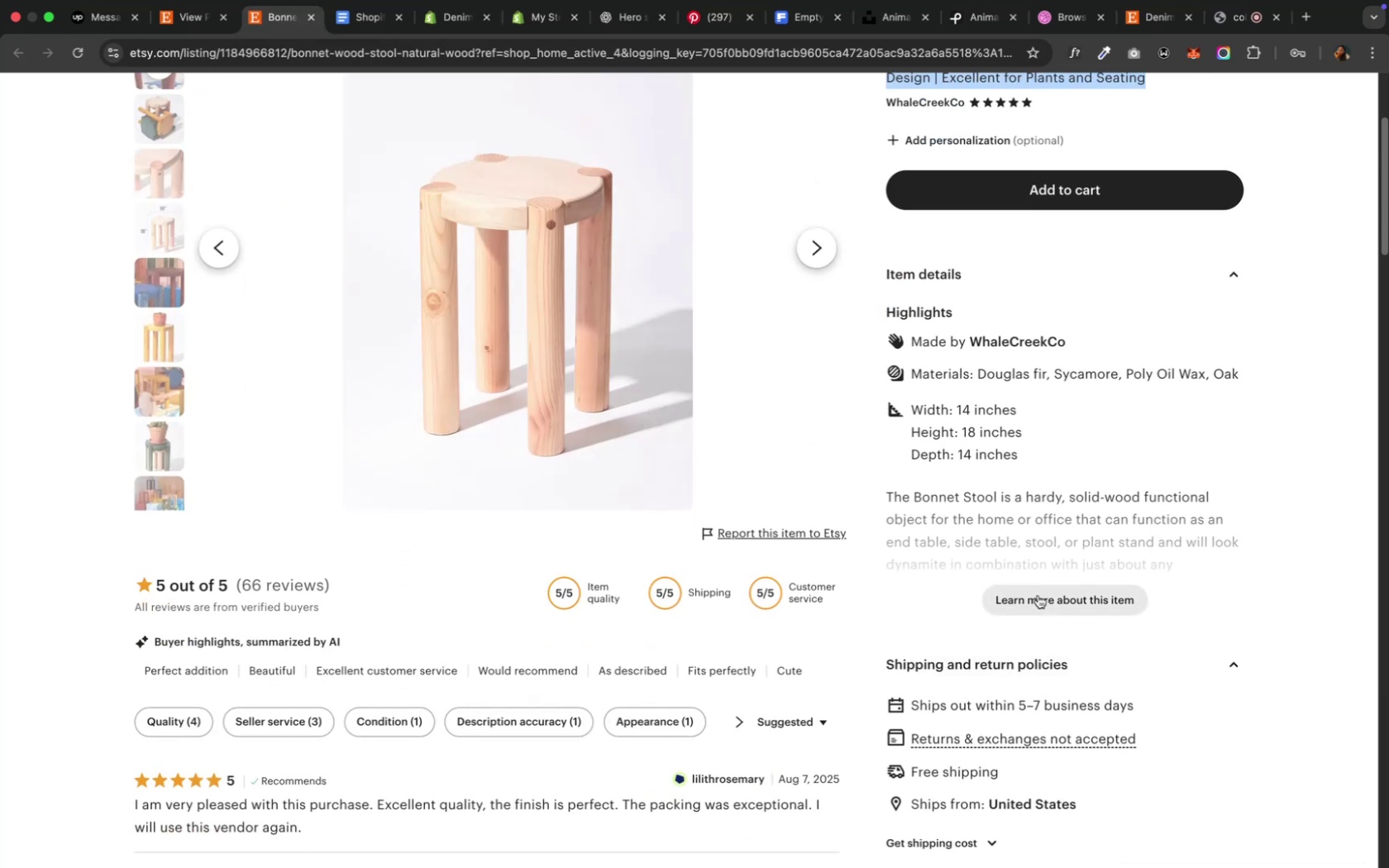 
left_click([1037, 595])
 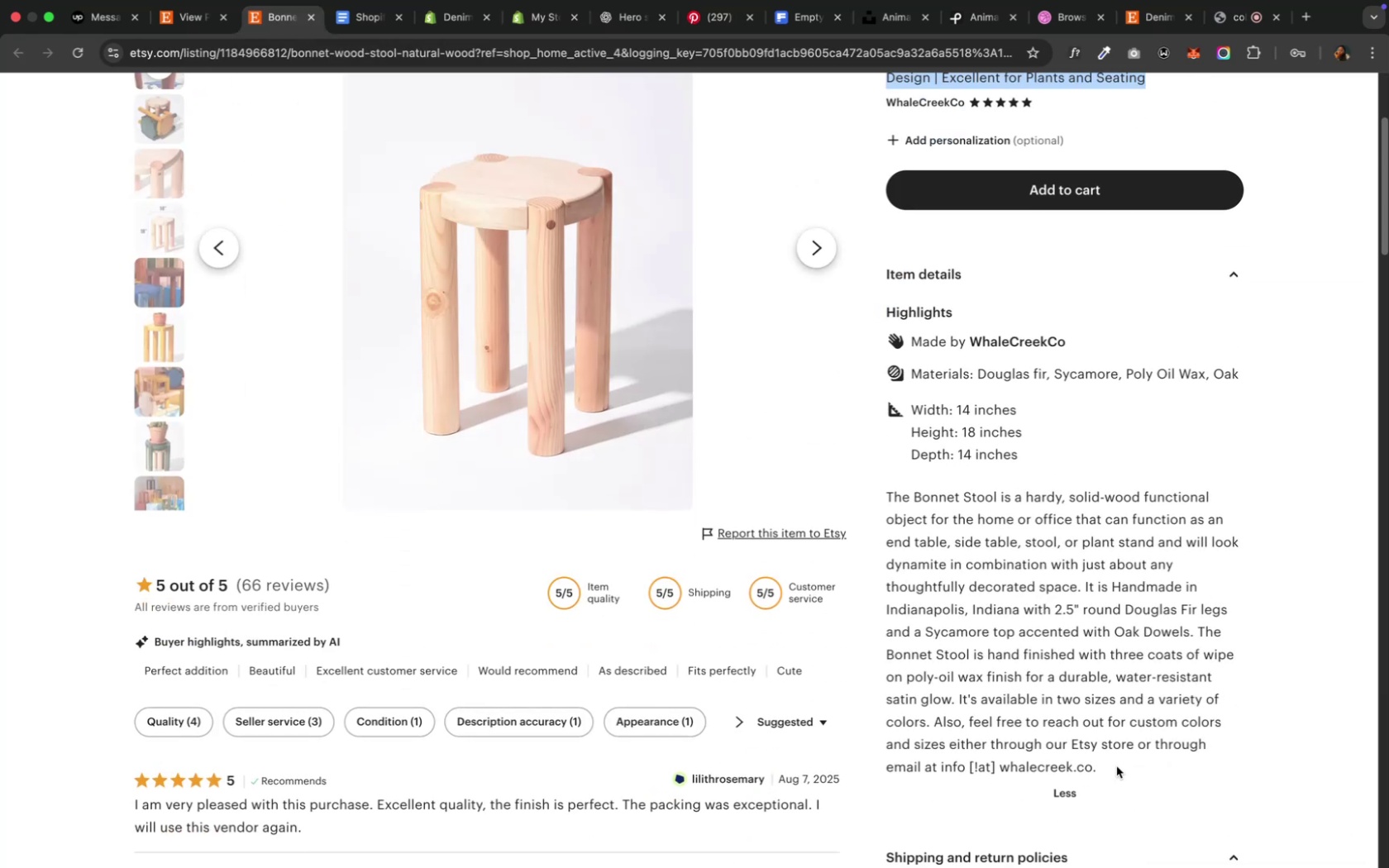 
left_click_drag(start_coordinate=[1116, 767], to_coordinate=[885, 495])
 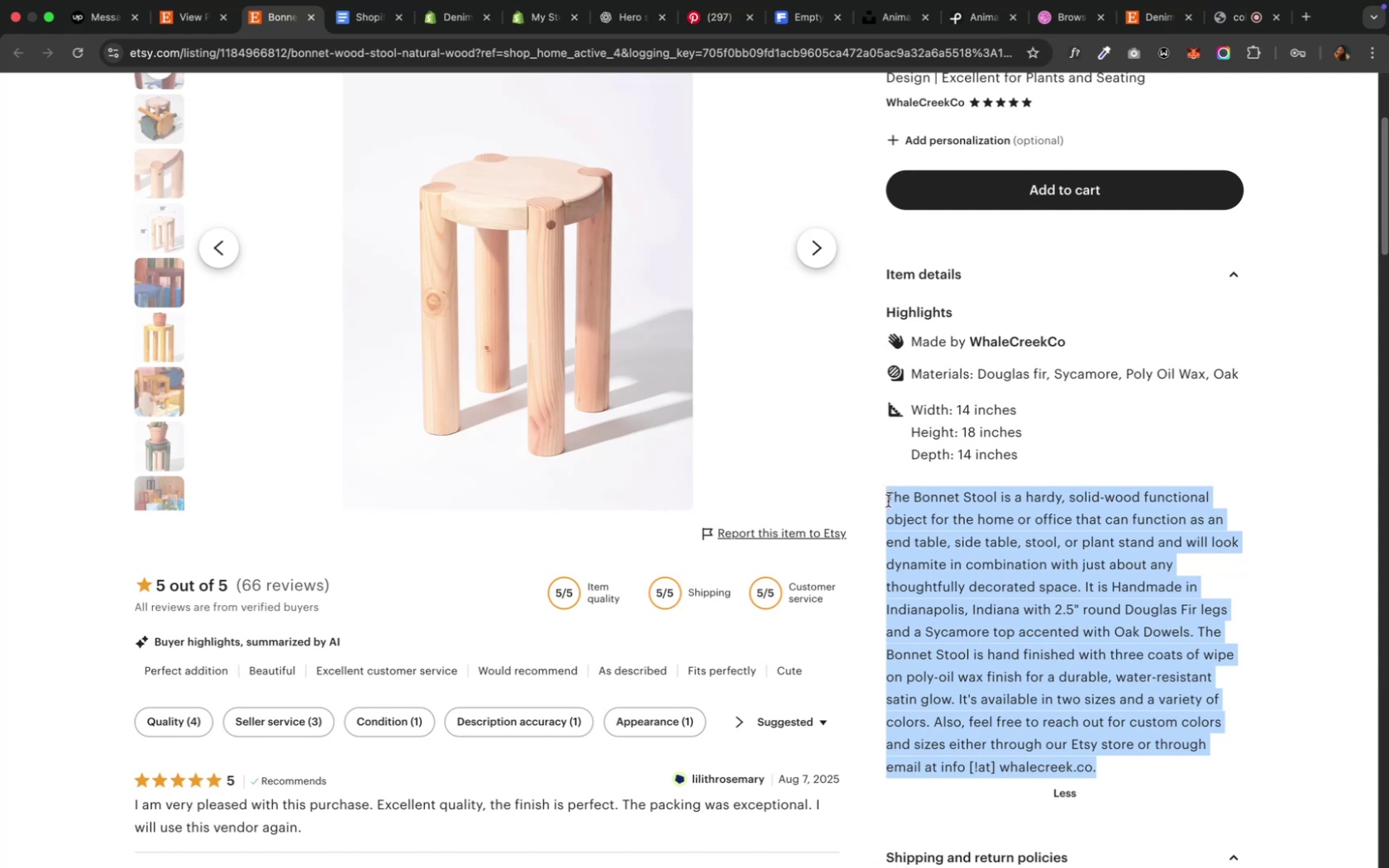 
key(Meta+CommandLeft)
 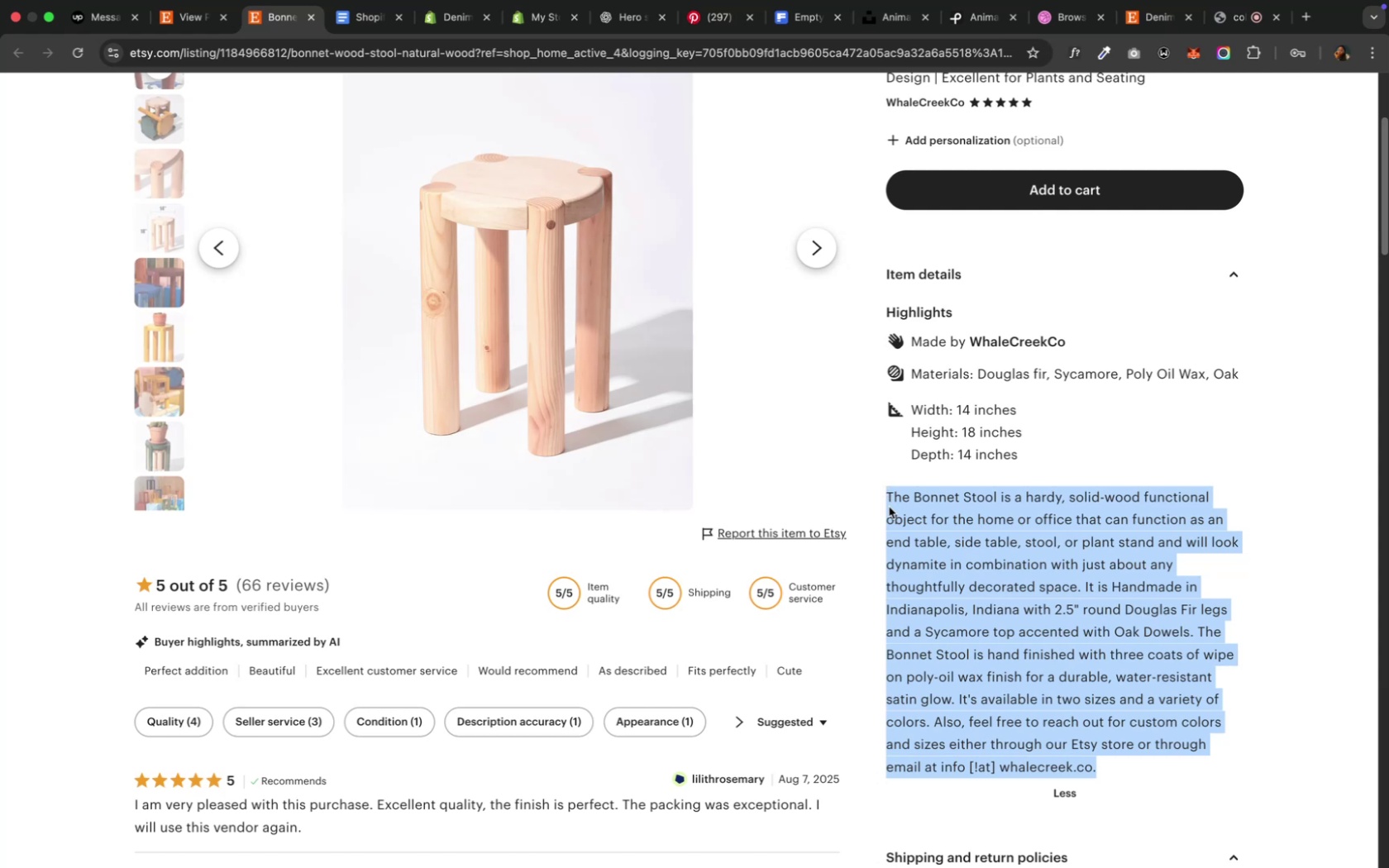 
key(Meta+C)
 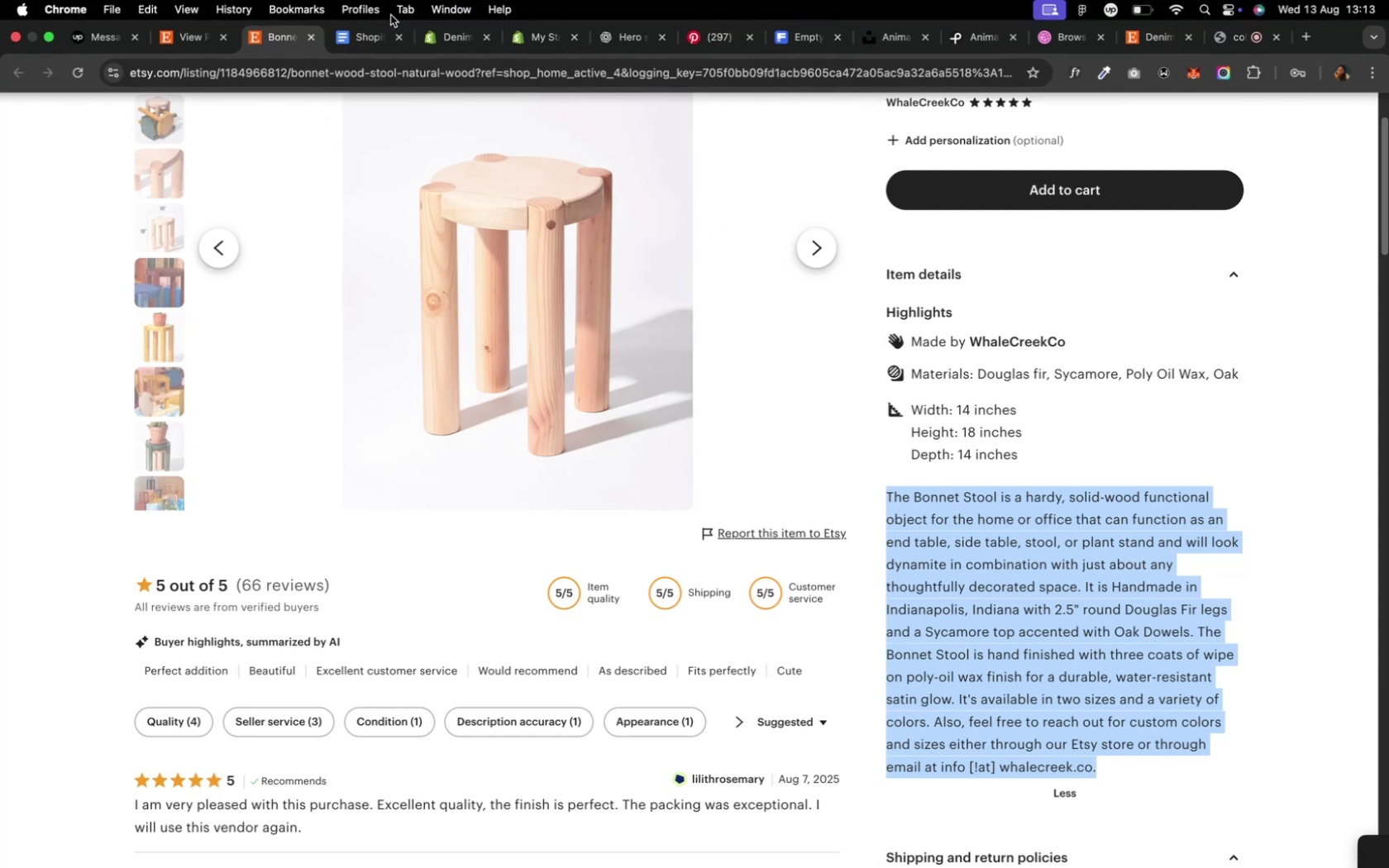 
mouse_move([400, 40])
 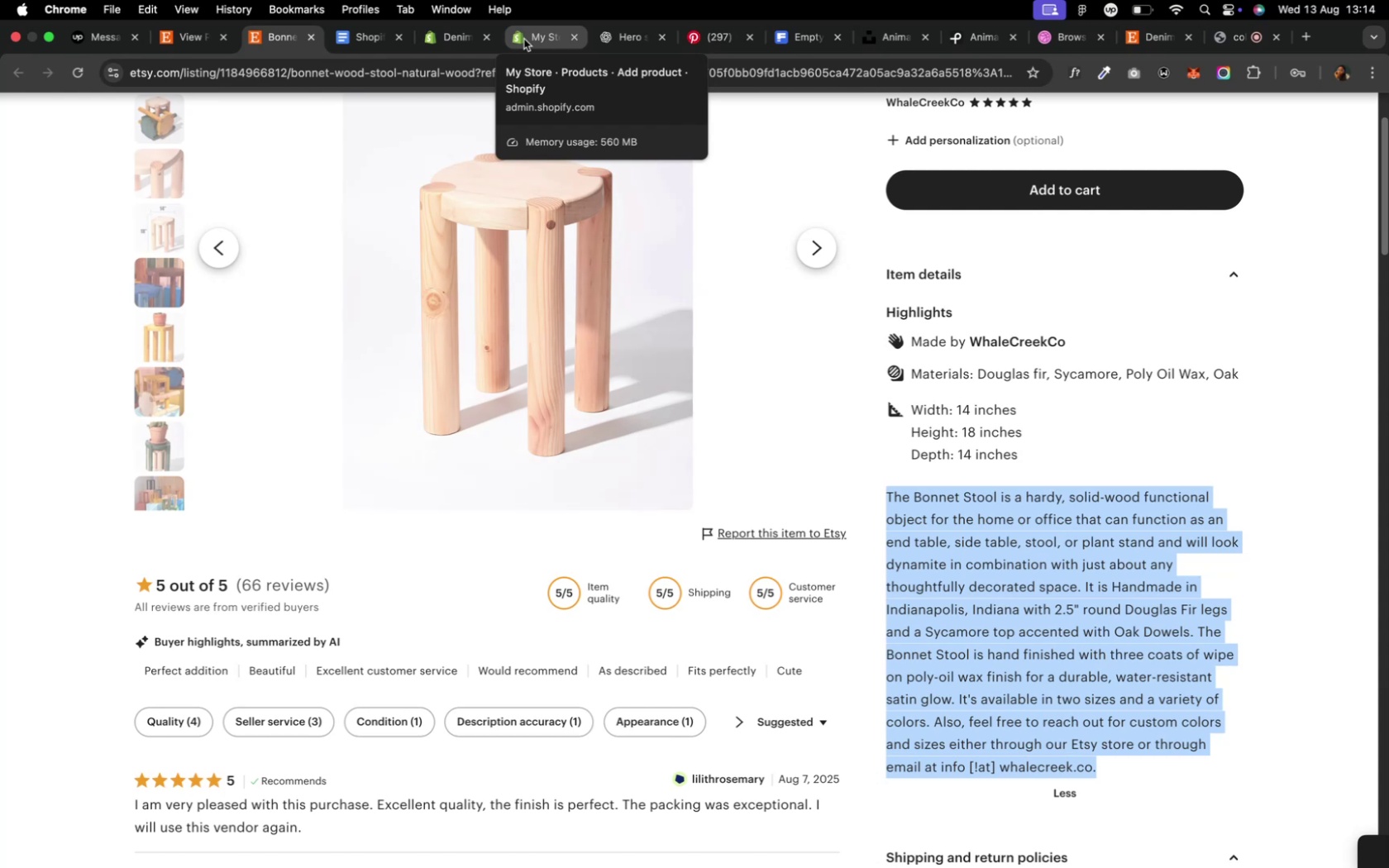 
left_click([523, 39])
 